 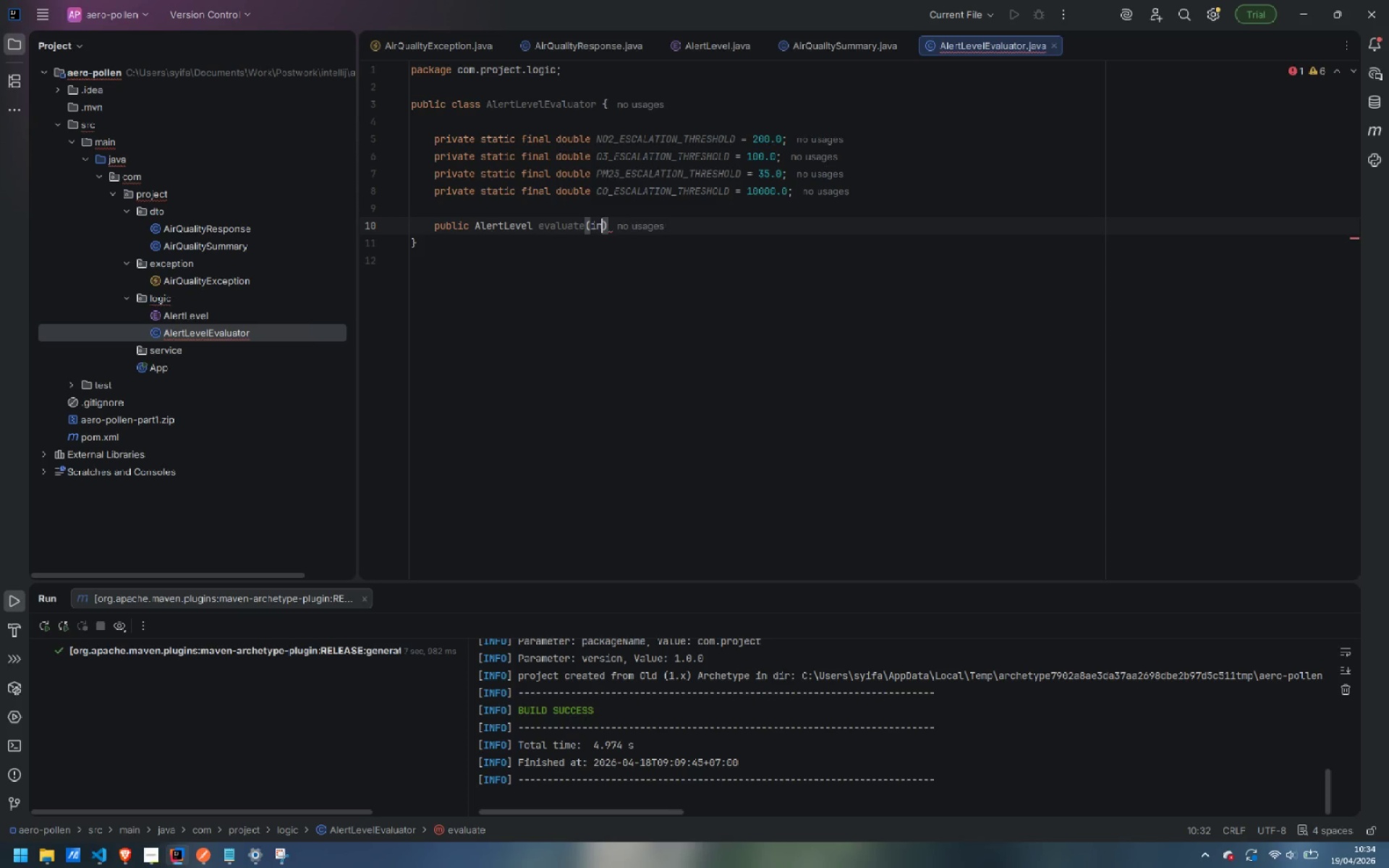 
hold_key(key=ShiftLeft, duration=0.39)
 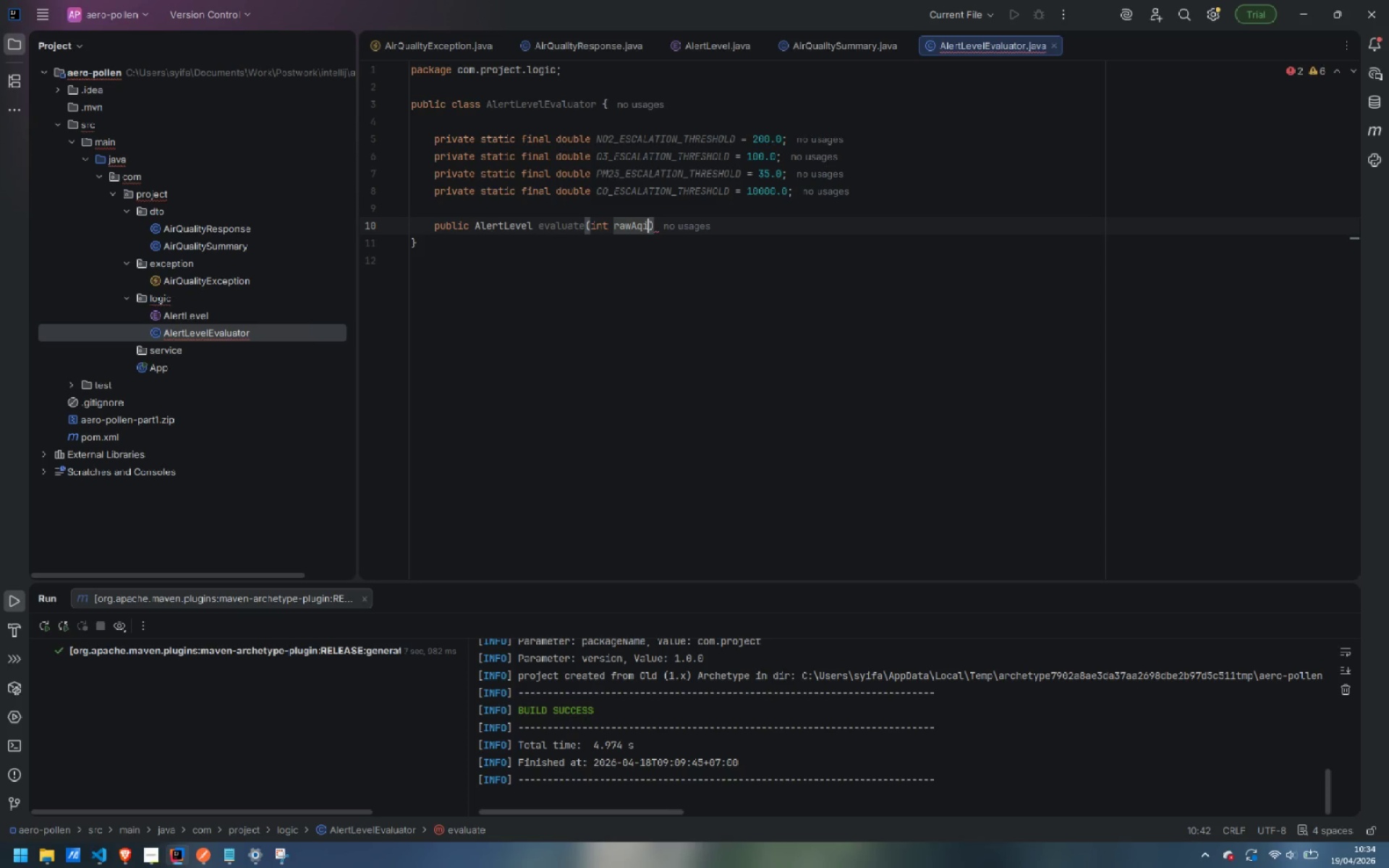 
key(ArrowRight)
 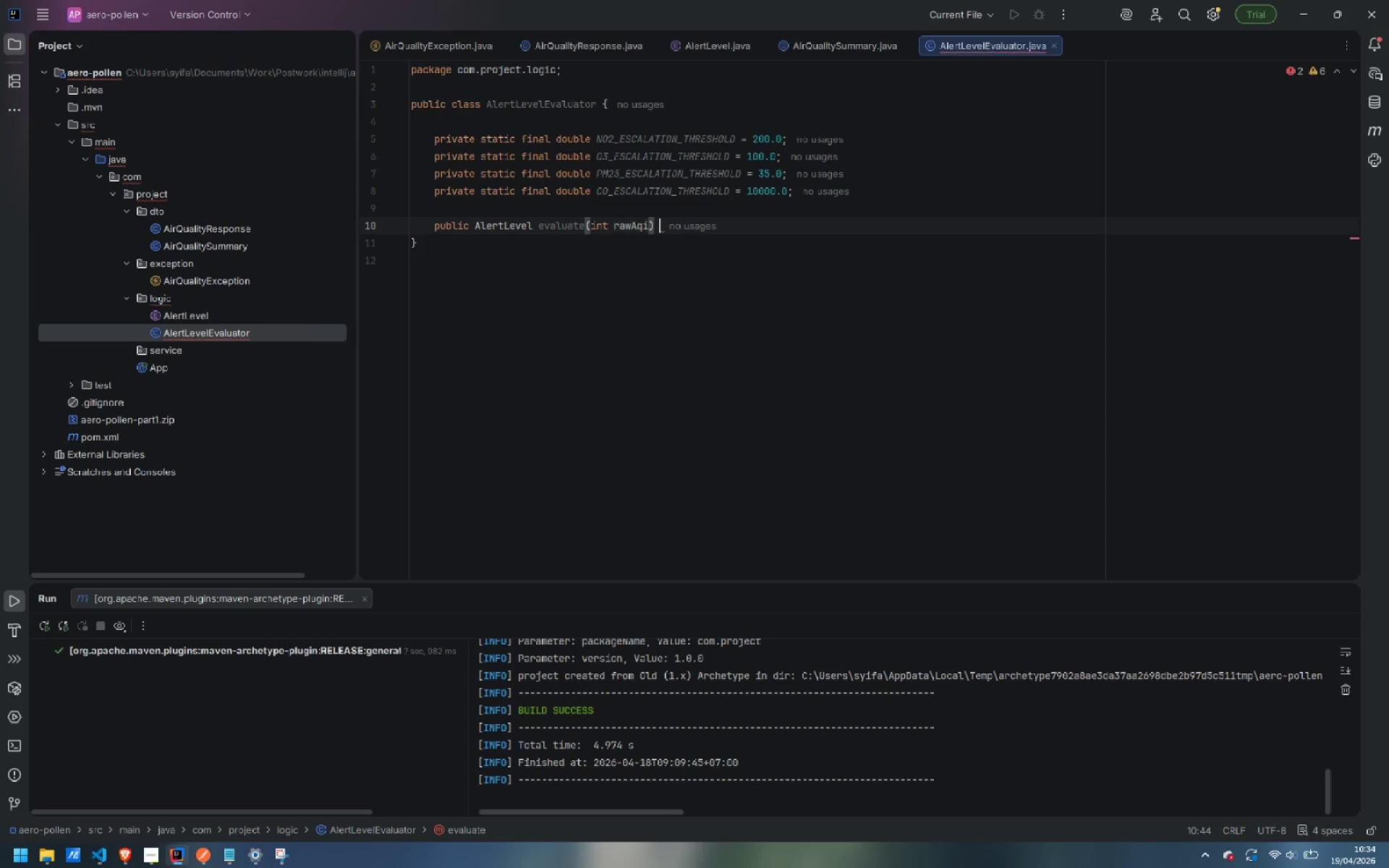 
key(Space)
 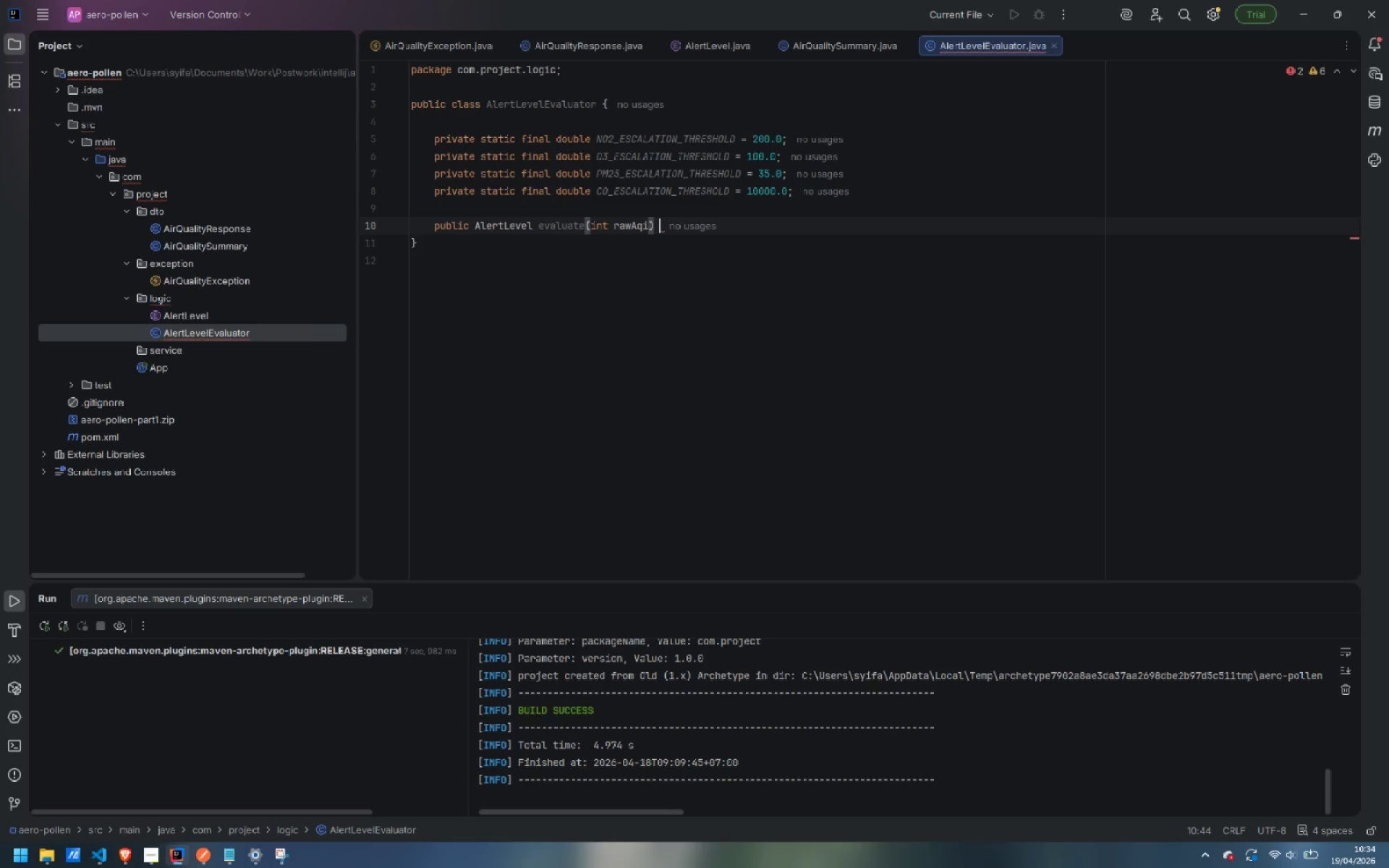 
key(Shift+BracketLeft)
 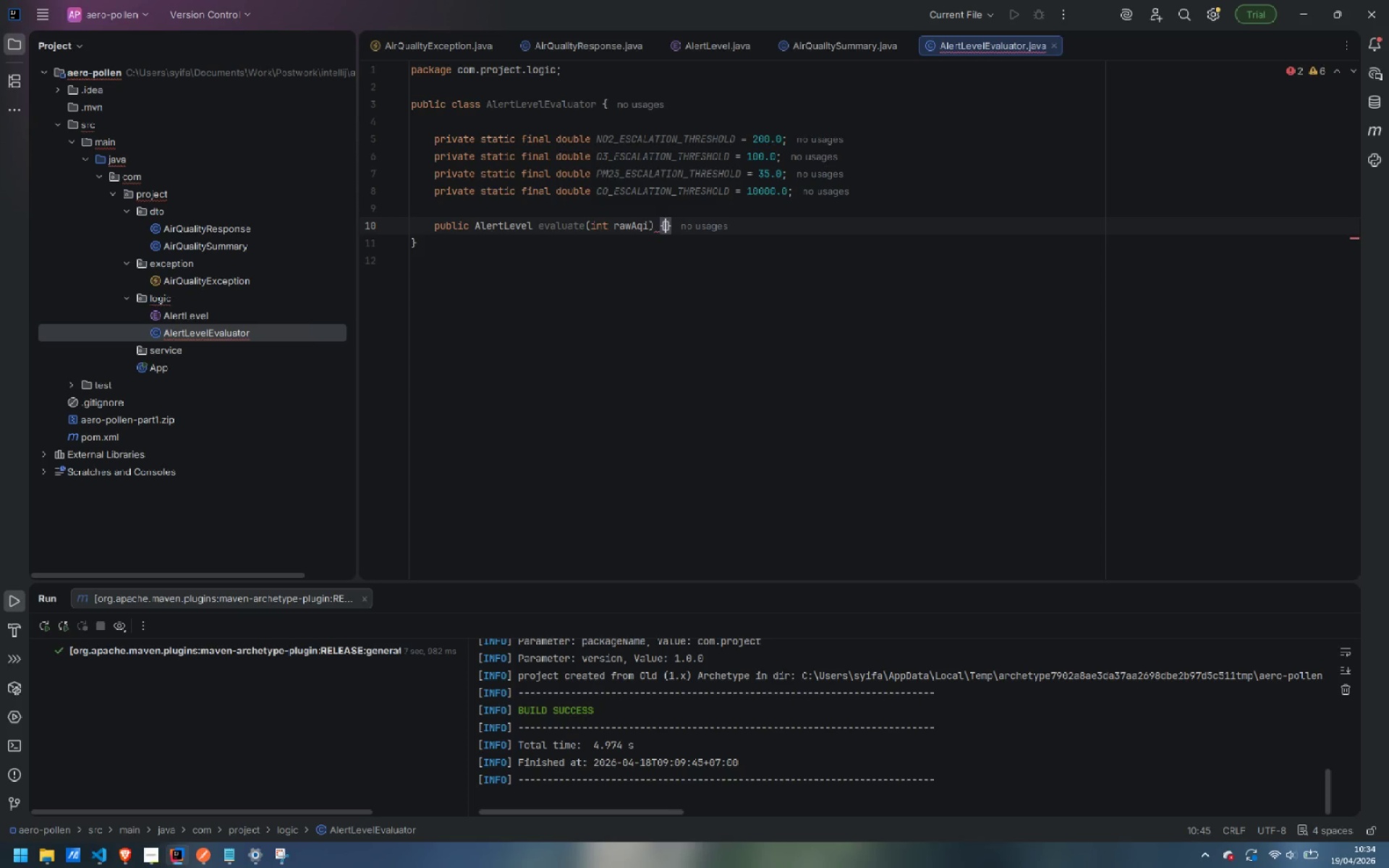 
key(Enter)
 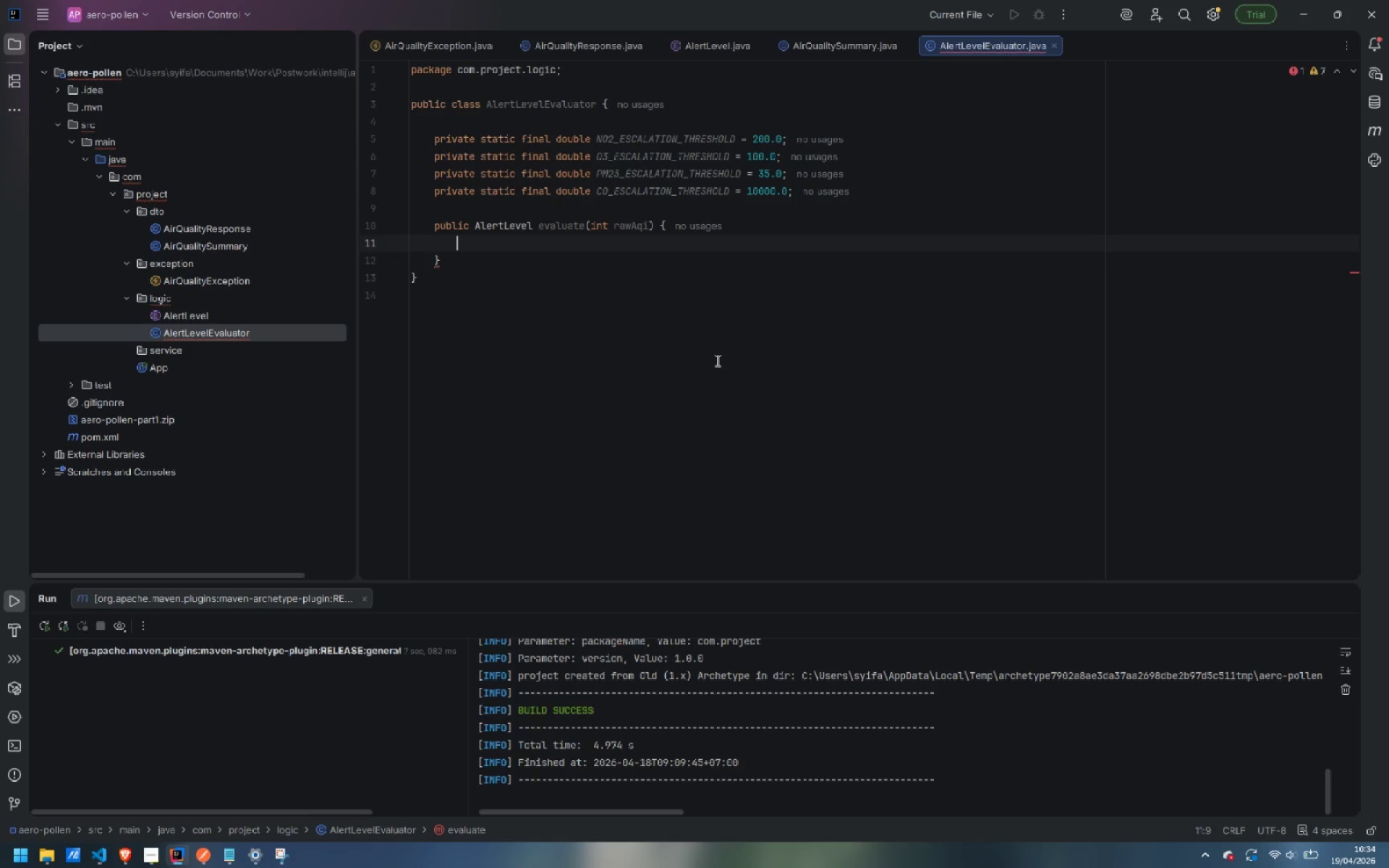 
wait(7.75)
 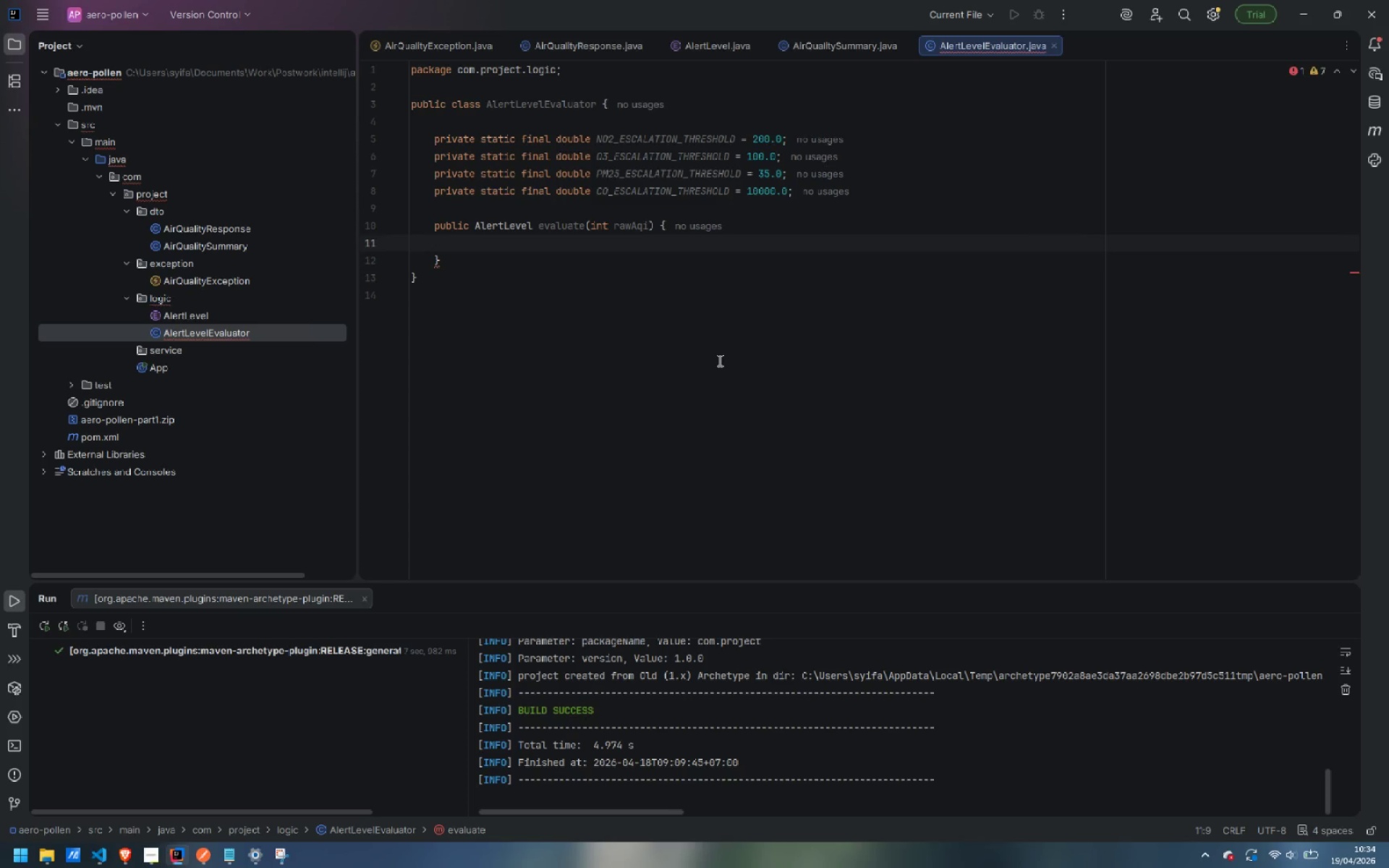 
left_click([494, 264])
 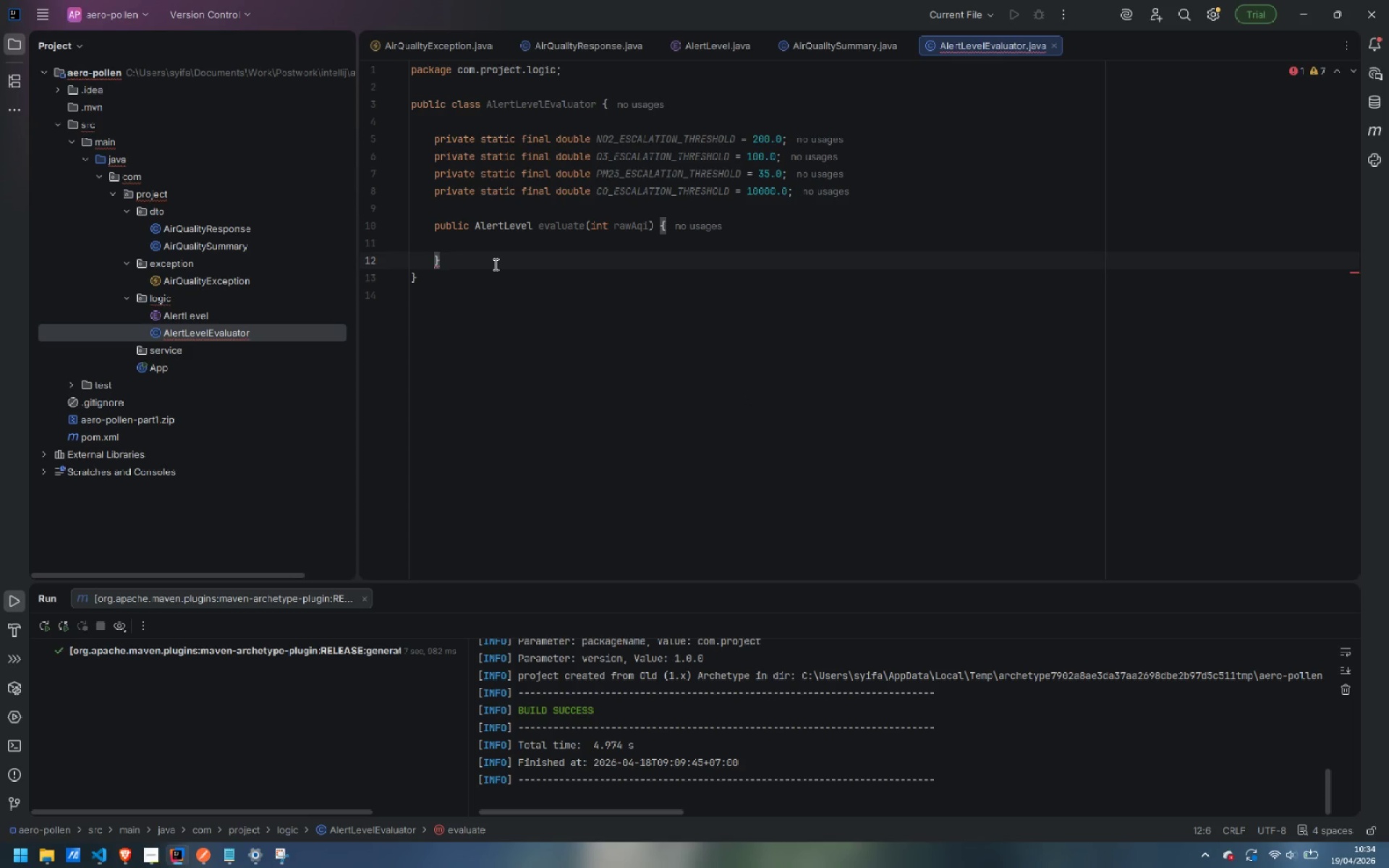 
key(Enter)
 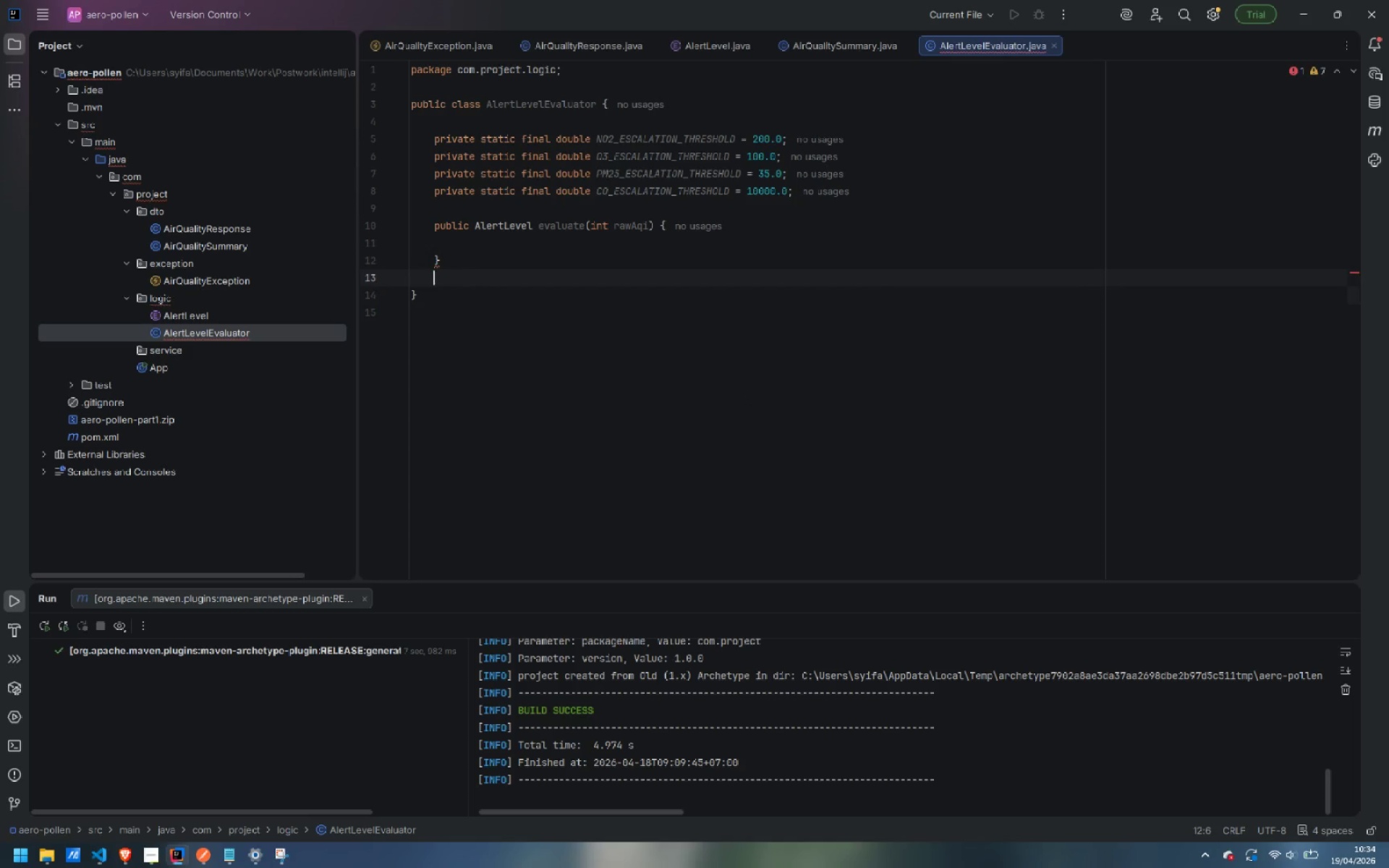 
key(Enter)
 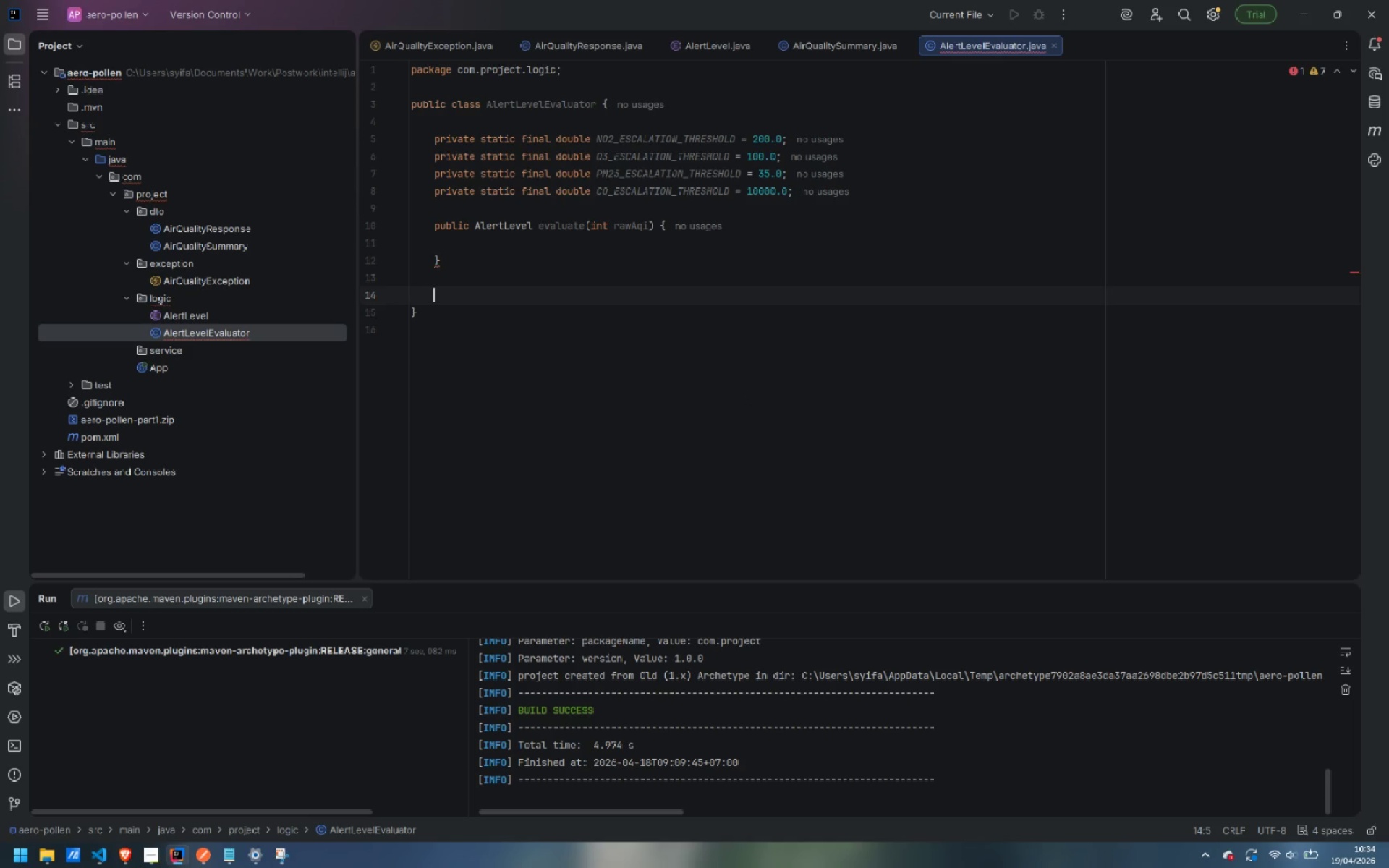 
type(private AlertLevel fromAqi(int rawAqi)
 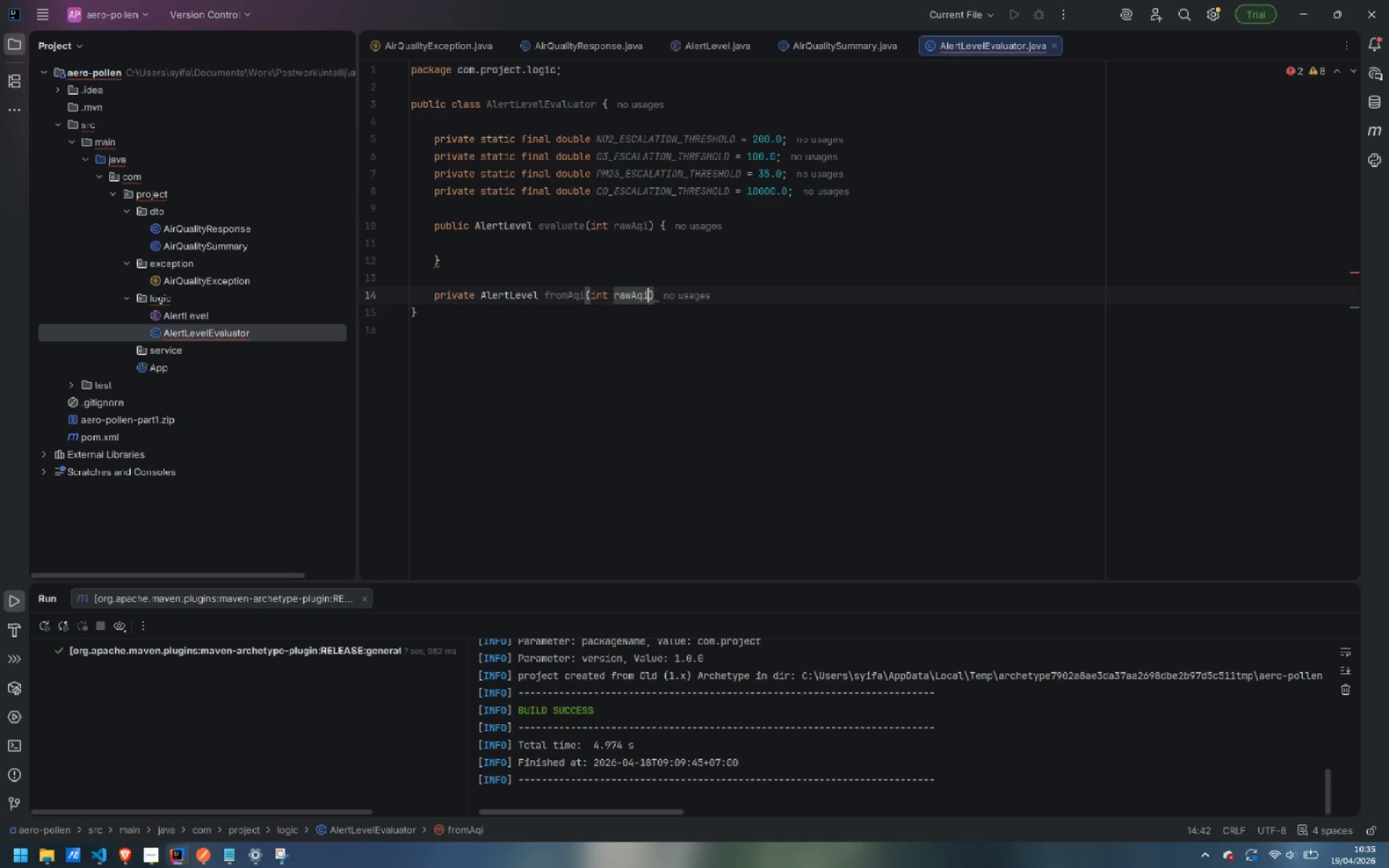 
 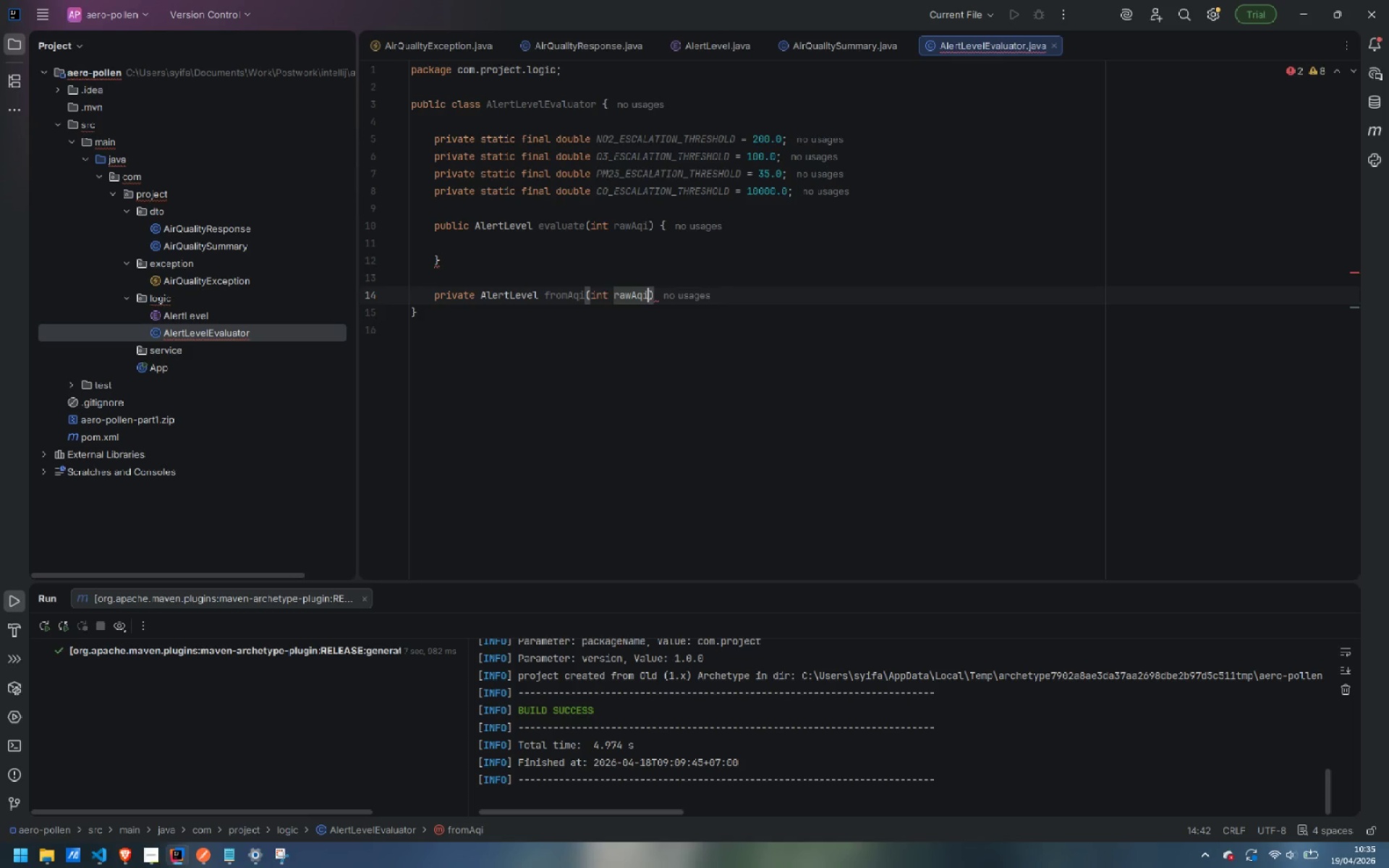 
key(ArrowRight)
 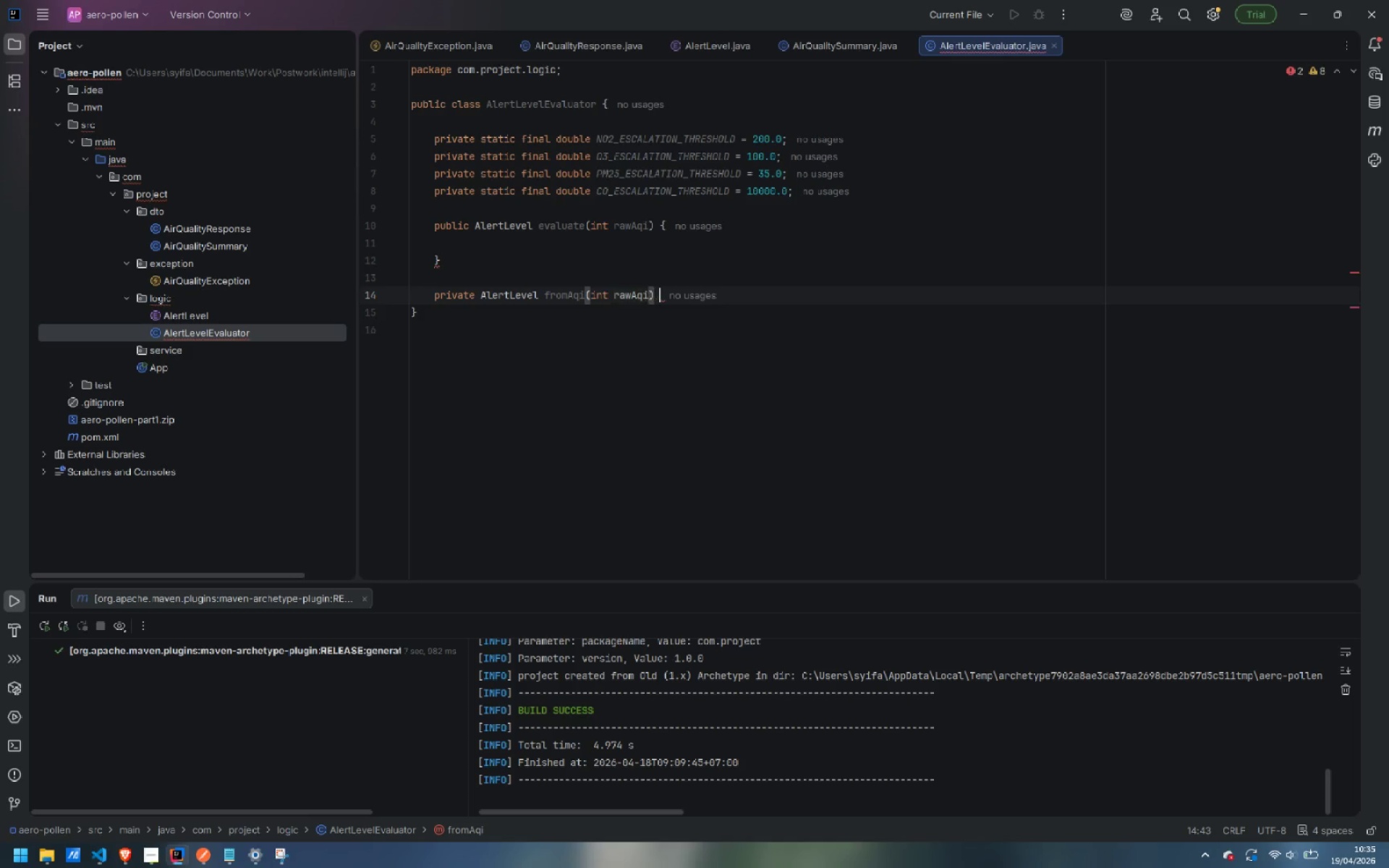 
key(Space)
 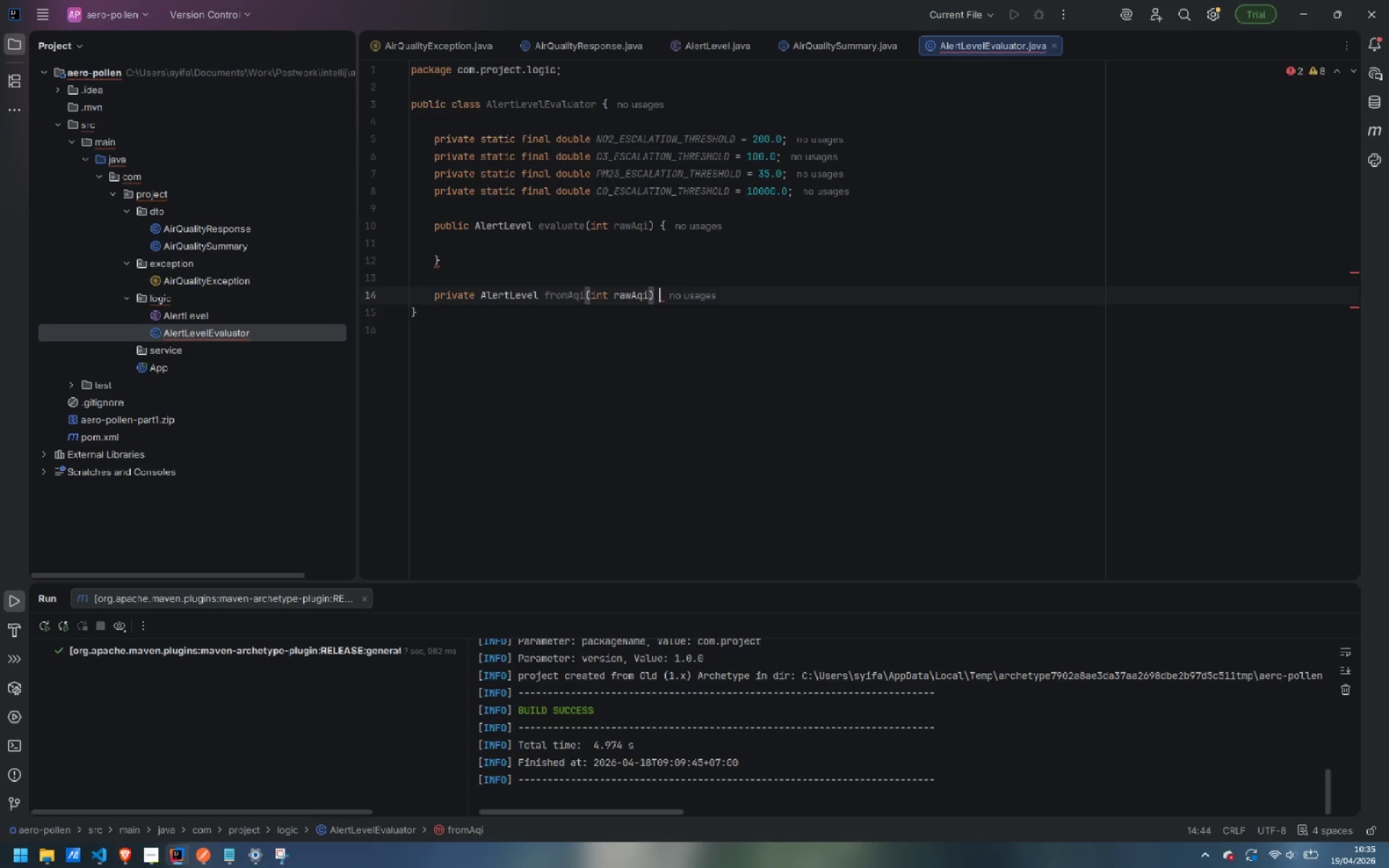 
key(Shift+ShiftLeft)
 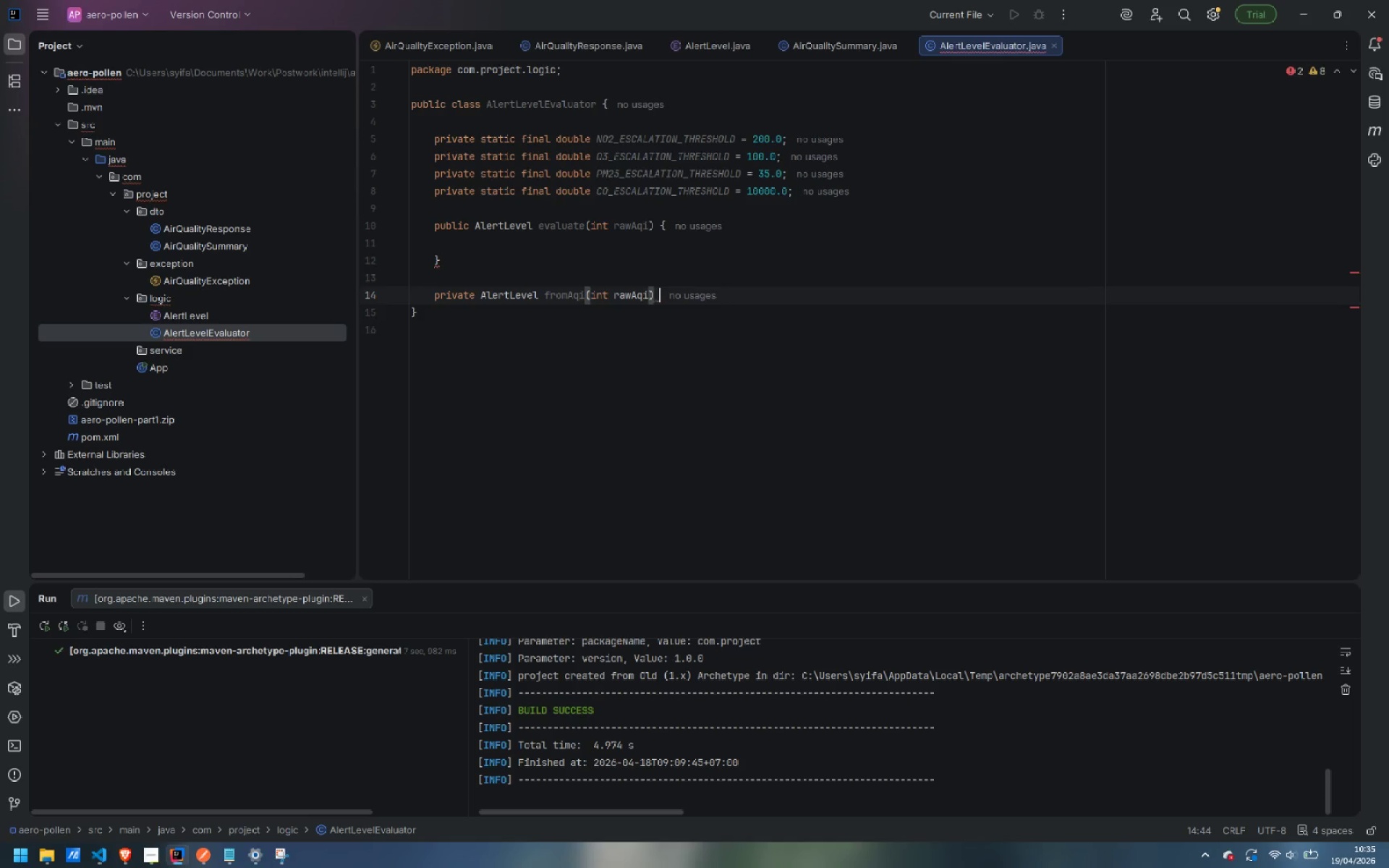 
key(Shift+BracketLeft)
 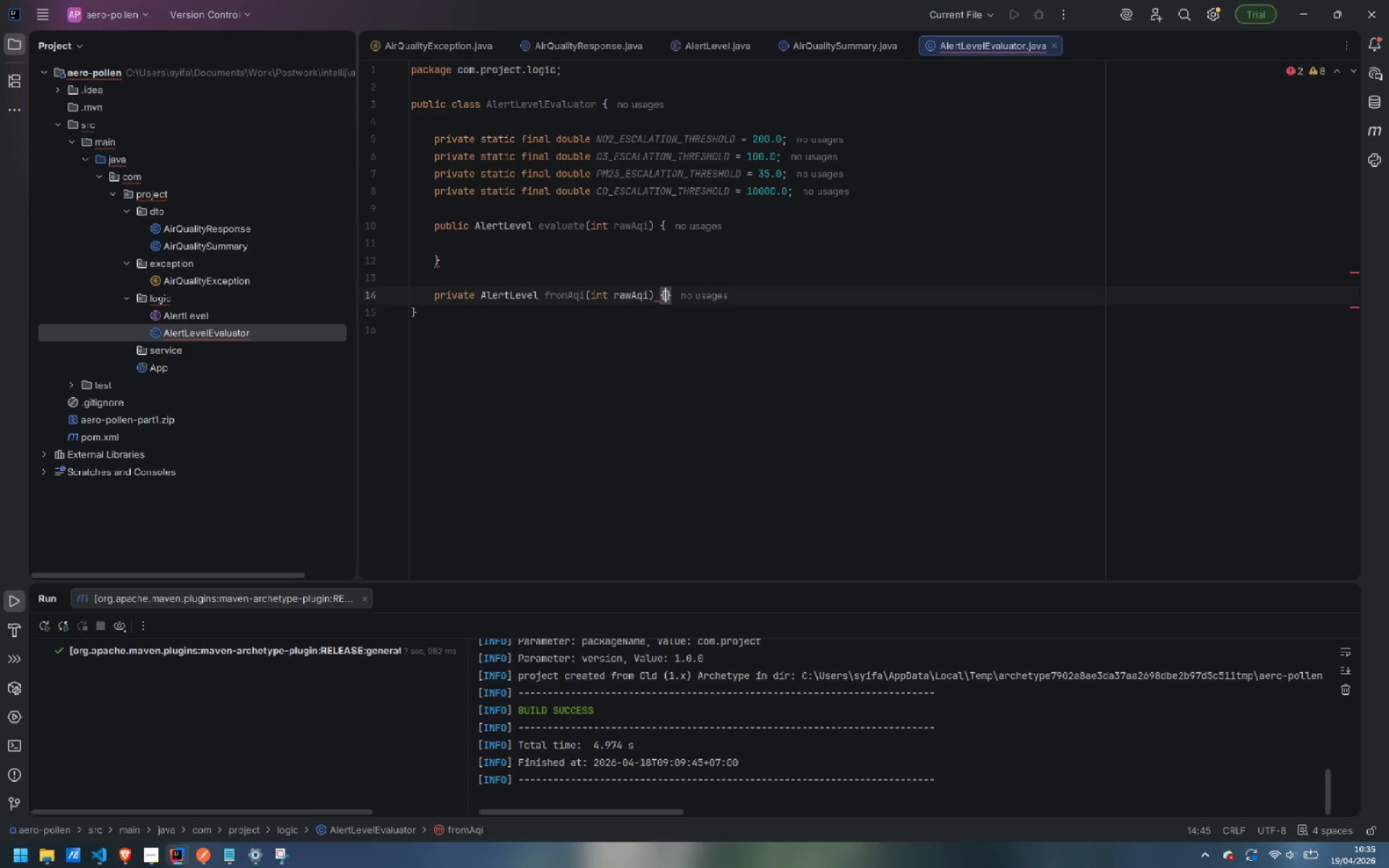 
key(Enter)
 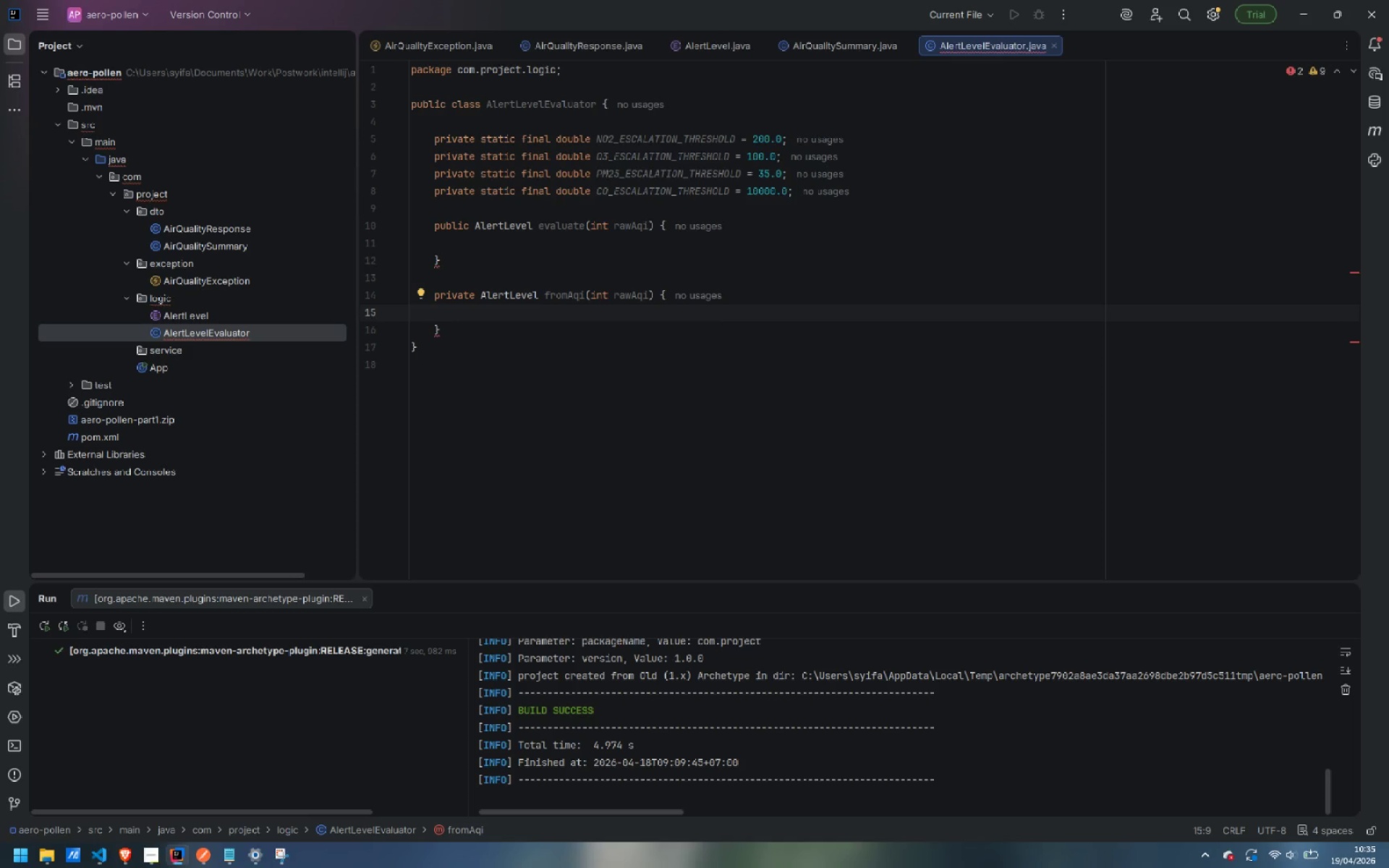 
type(switch (rawAqi)
 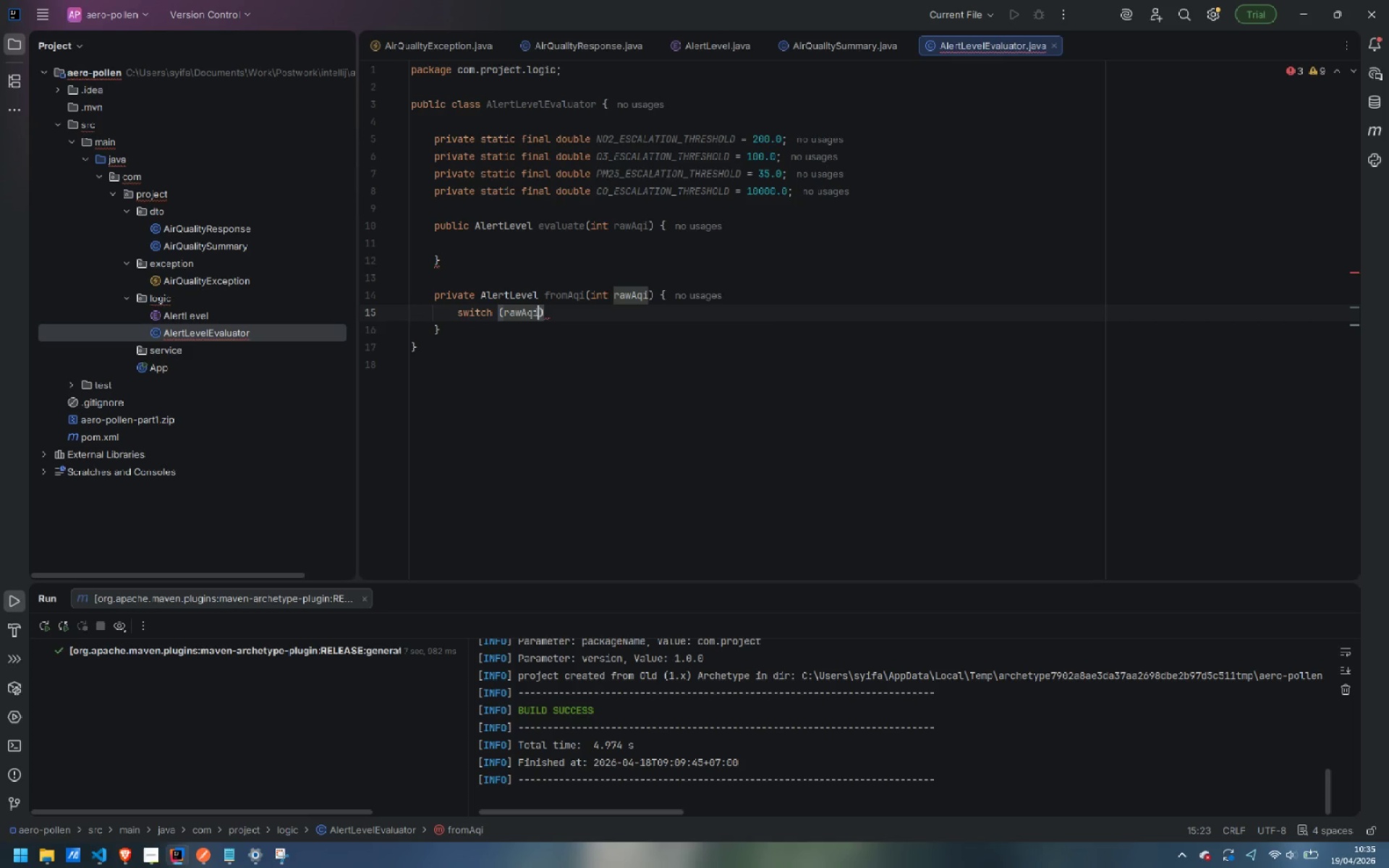 
key(ArrowRight)
 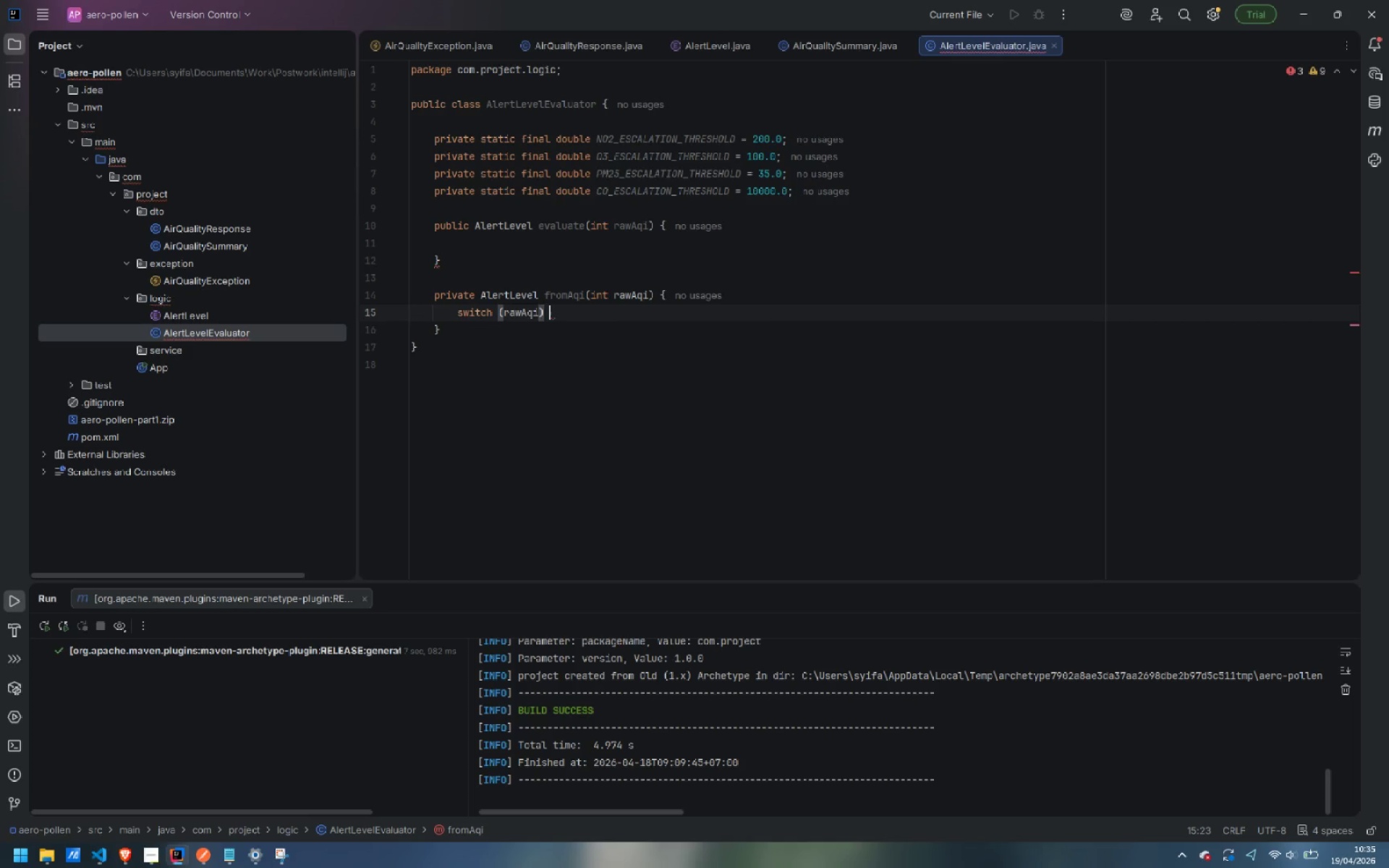 
key(Space)
 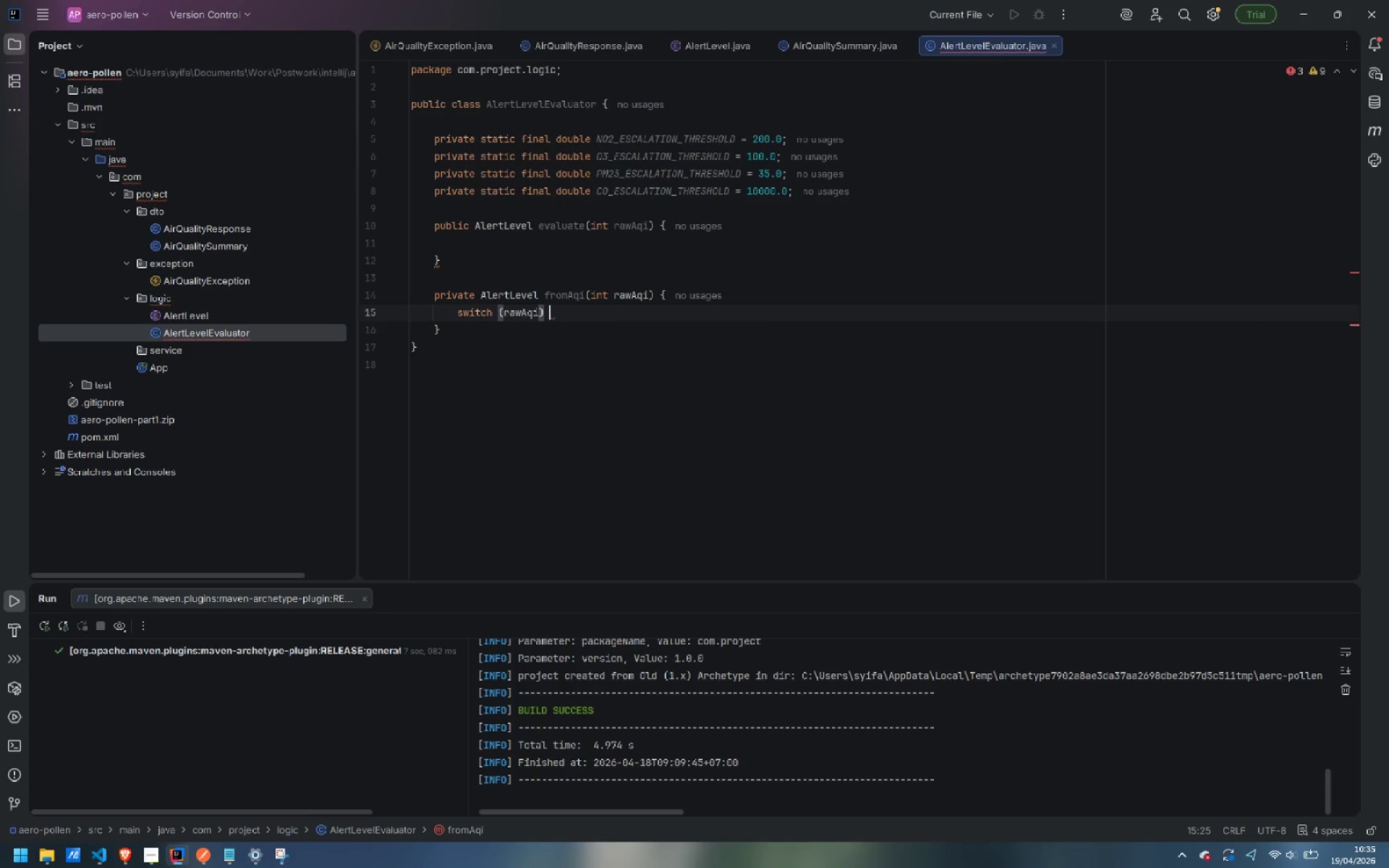 
key(Shift+ShiftLeft)
 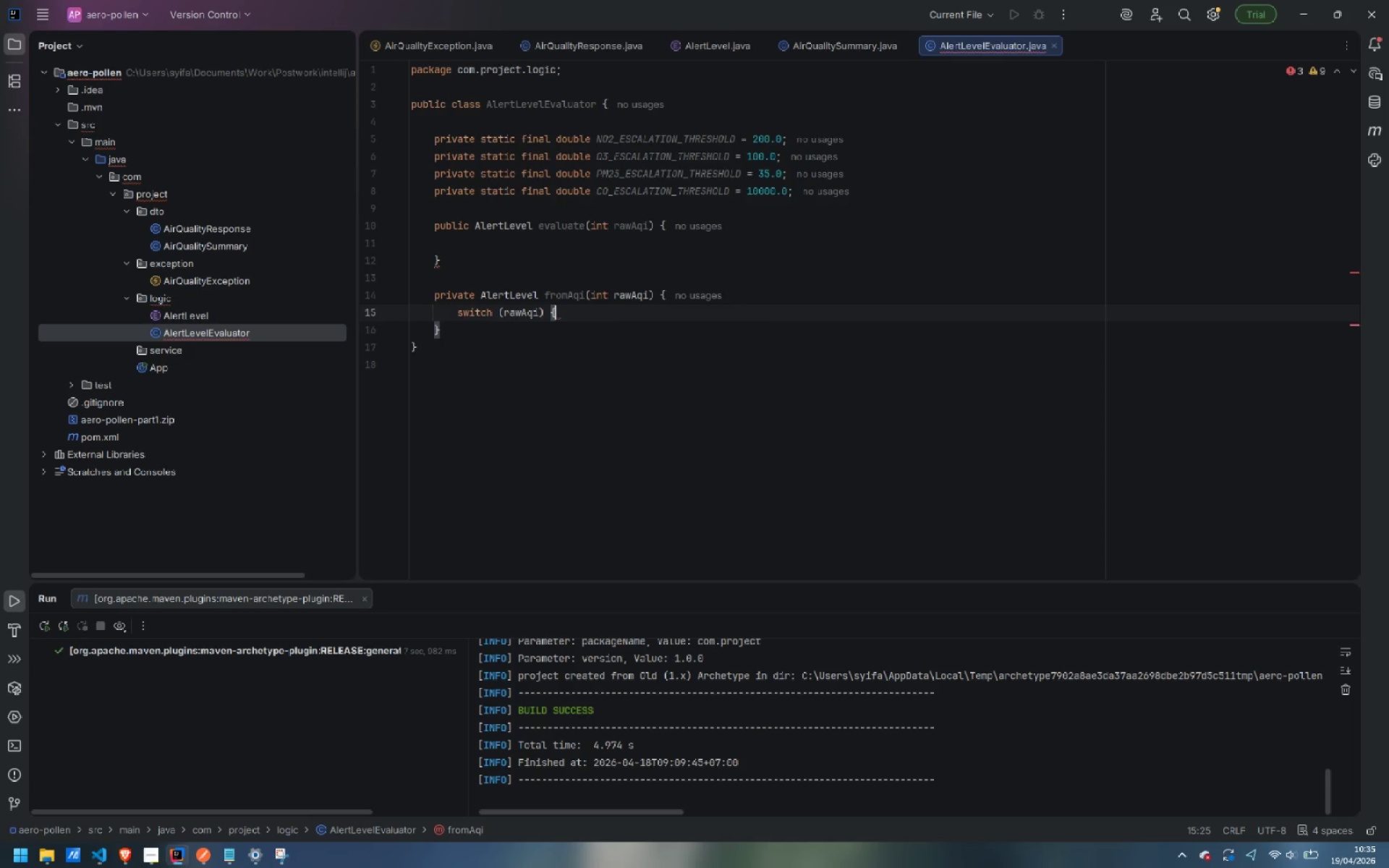 
key(Shift+BracketLeft)
 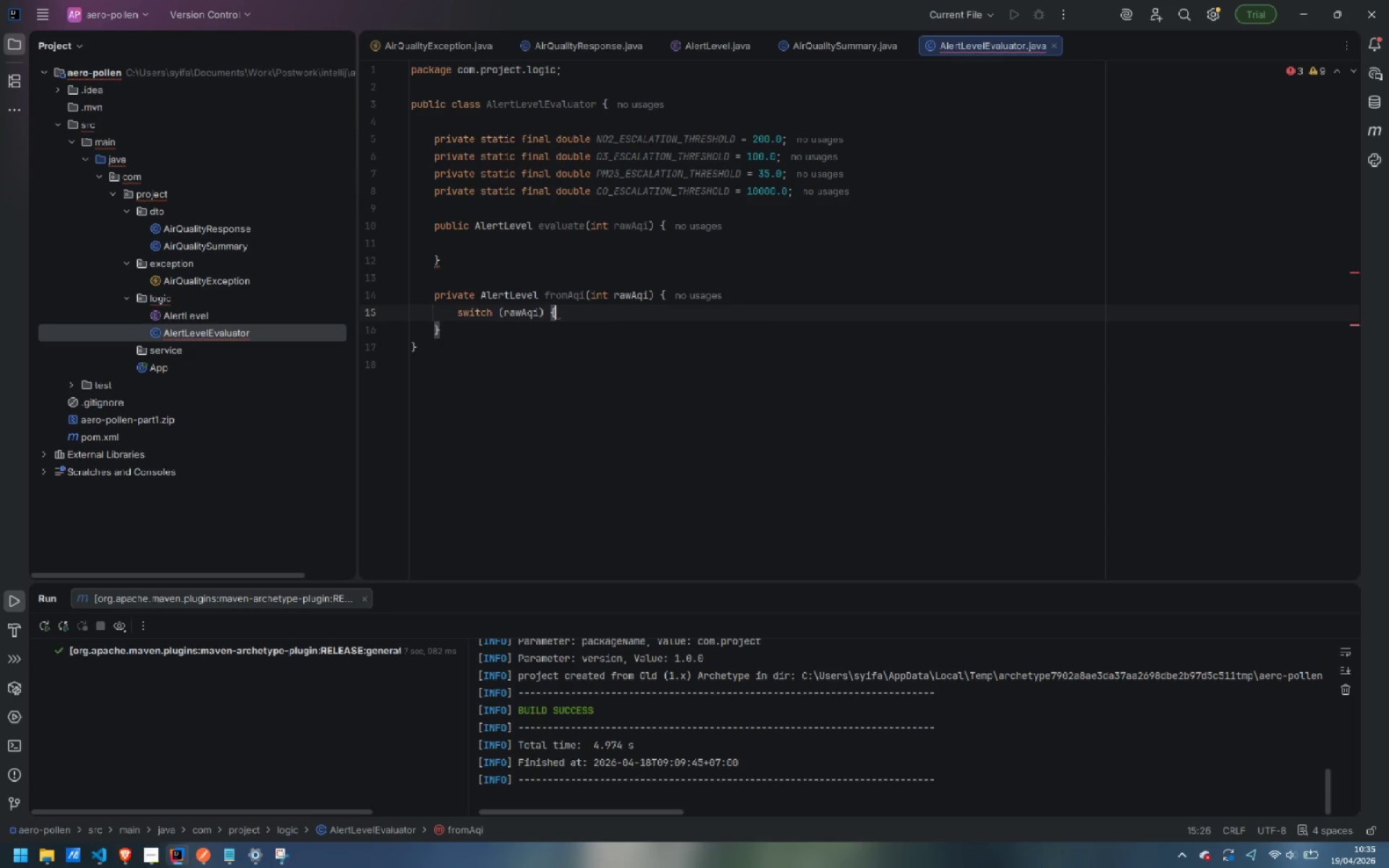 
key(Enter)
 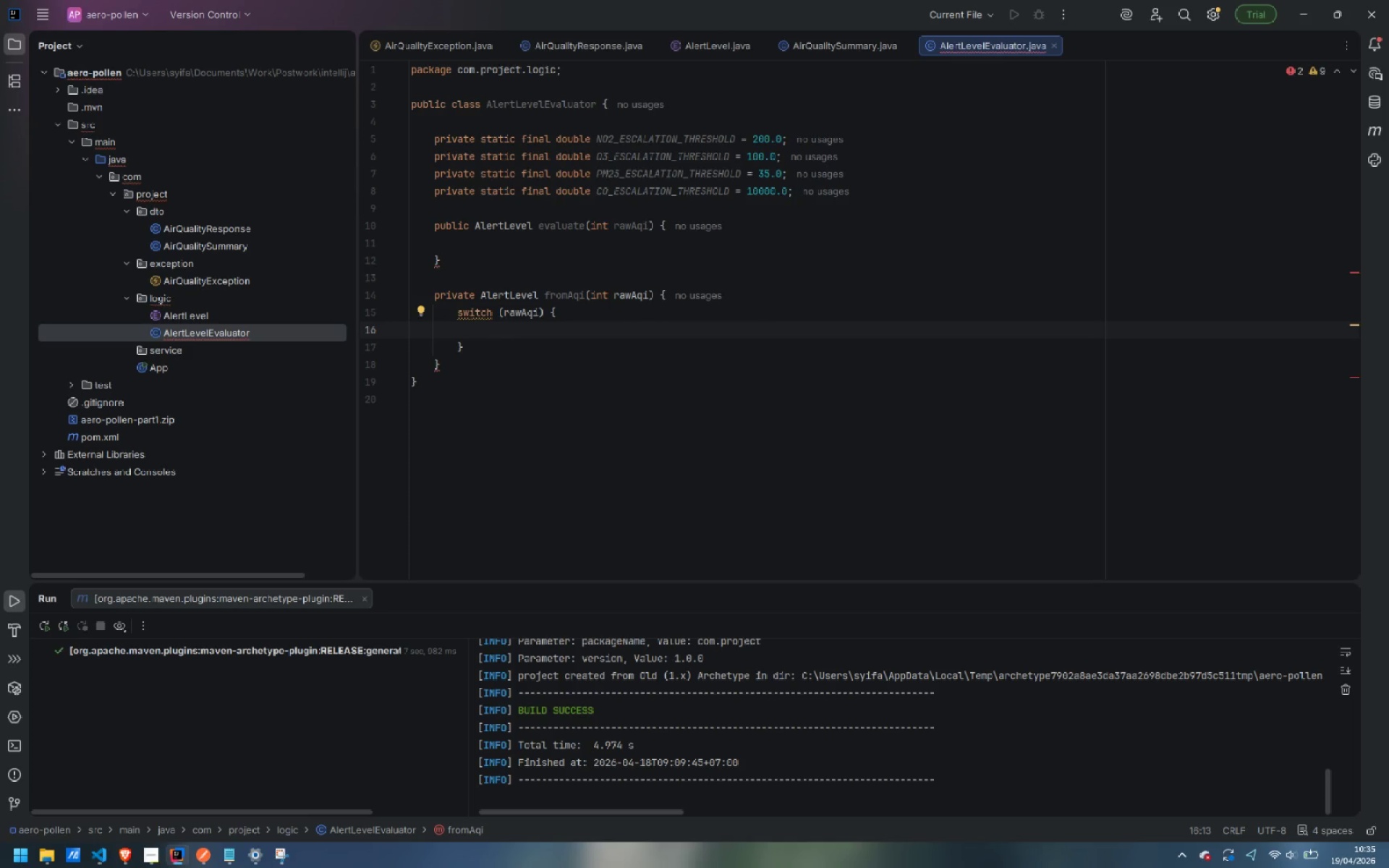 
type(case 1: return a)
key(Backspace)
type(AlertLevel.LEVEL_1_LOW_RISK;)
 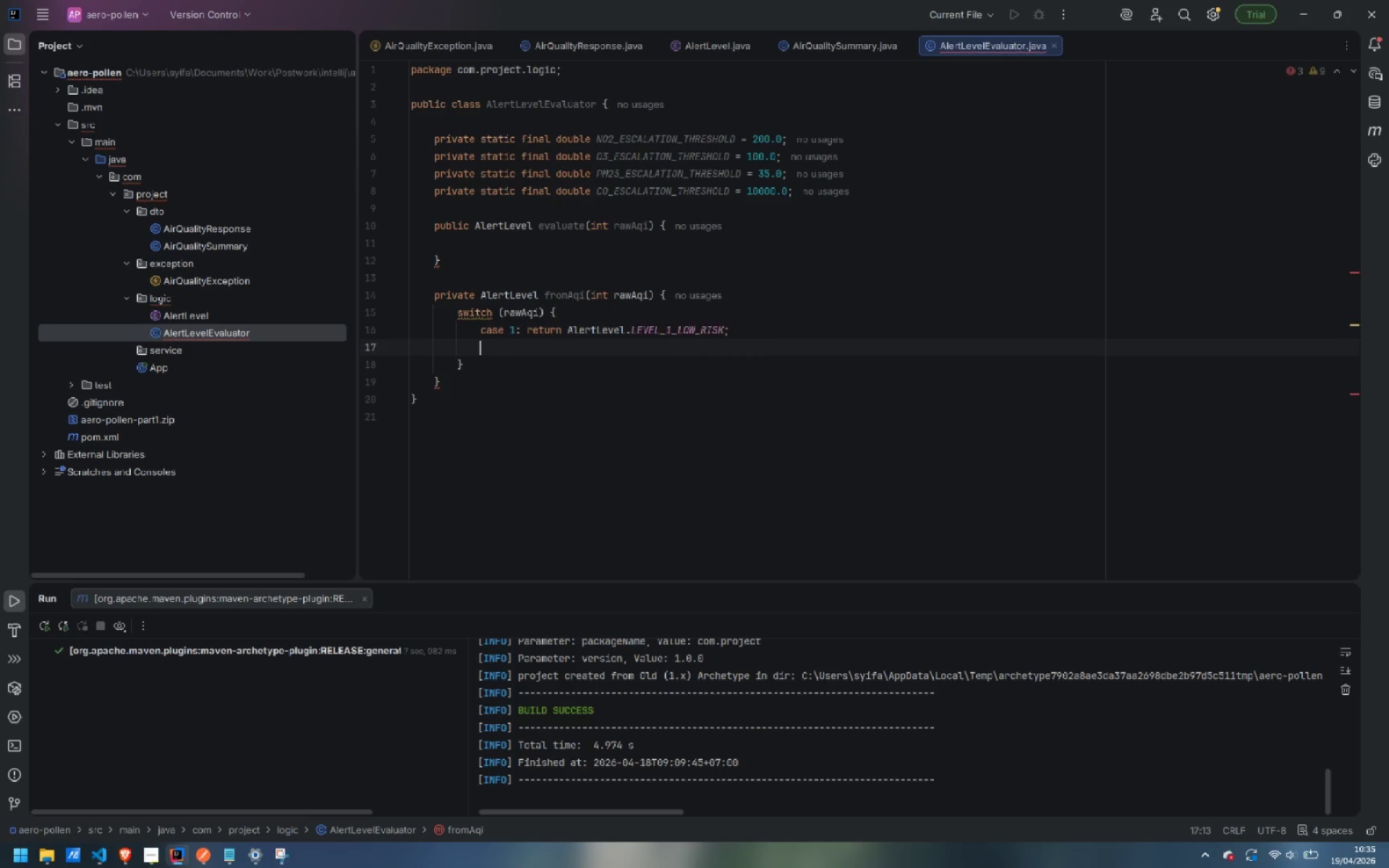 
 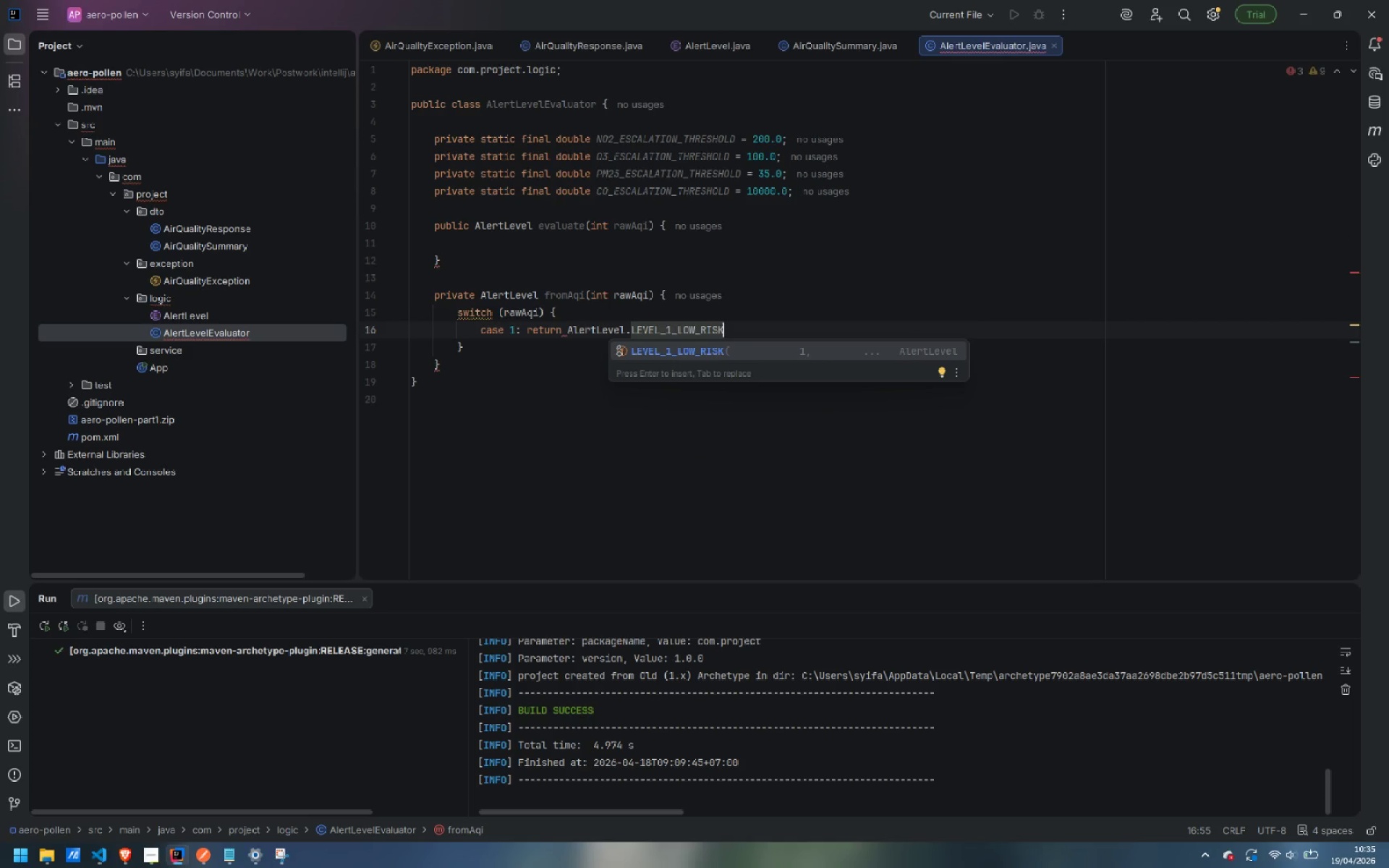 
key(Enter)
 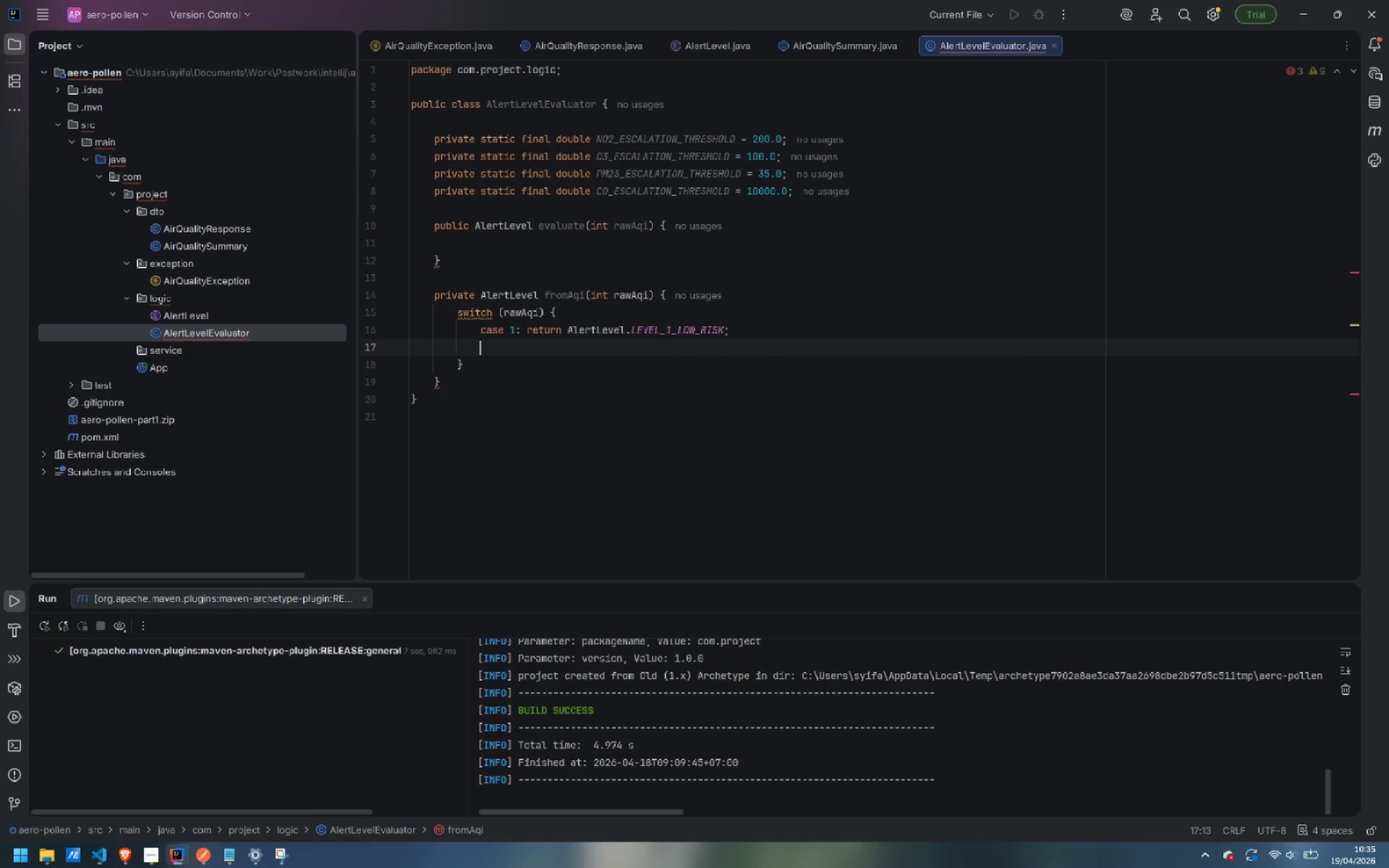 
type(case 2: retun)
key(Backspace)
type(rn AlertLevel.LVEL_2_MODERATE_RISK;)
 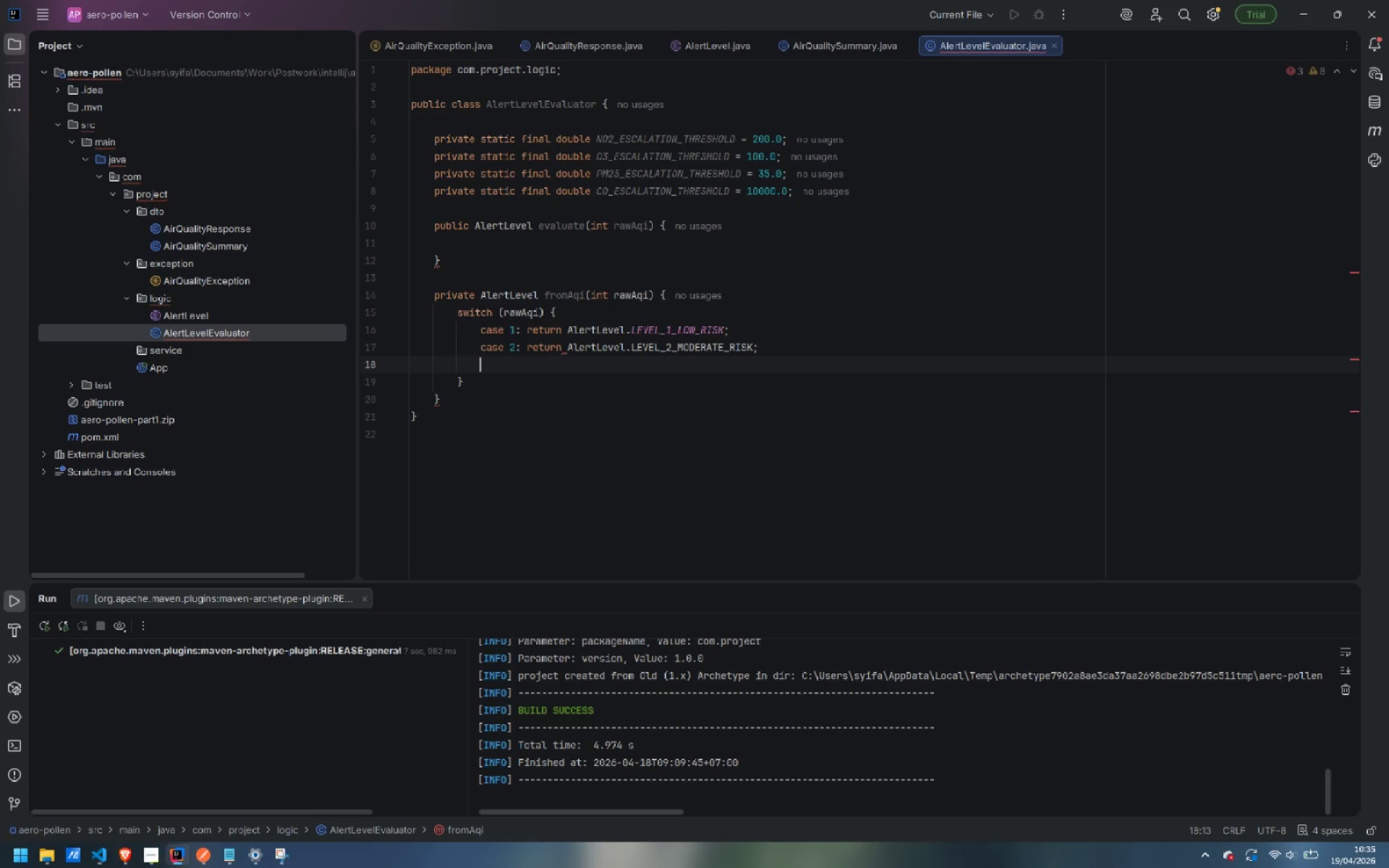 
 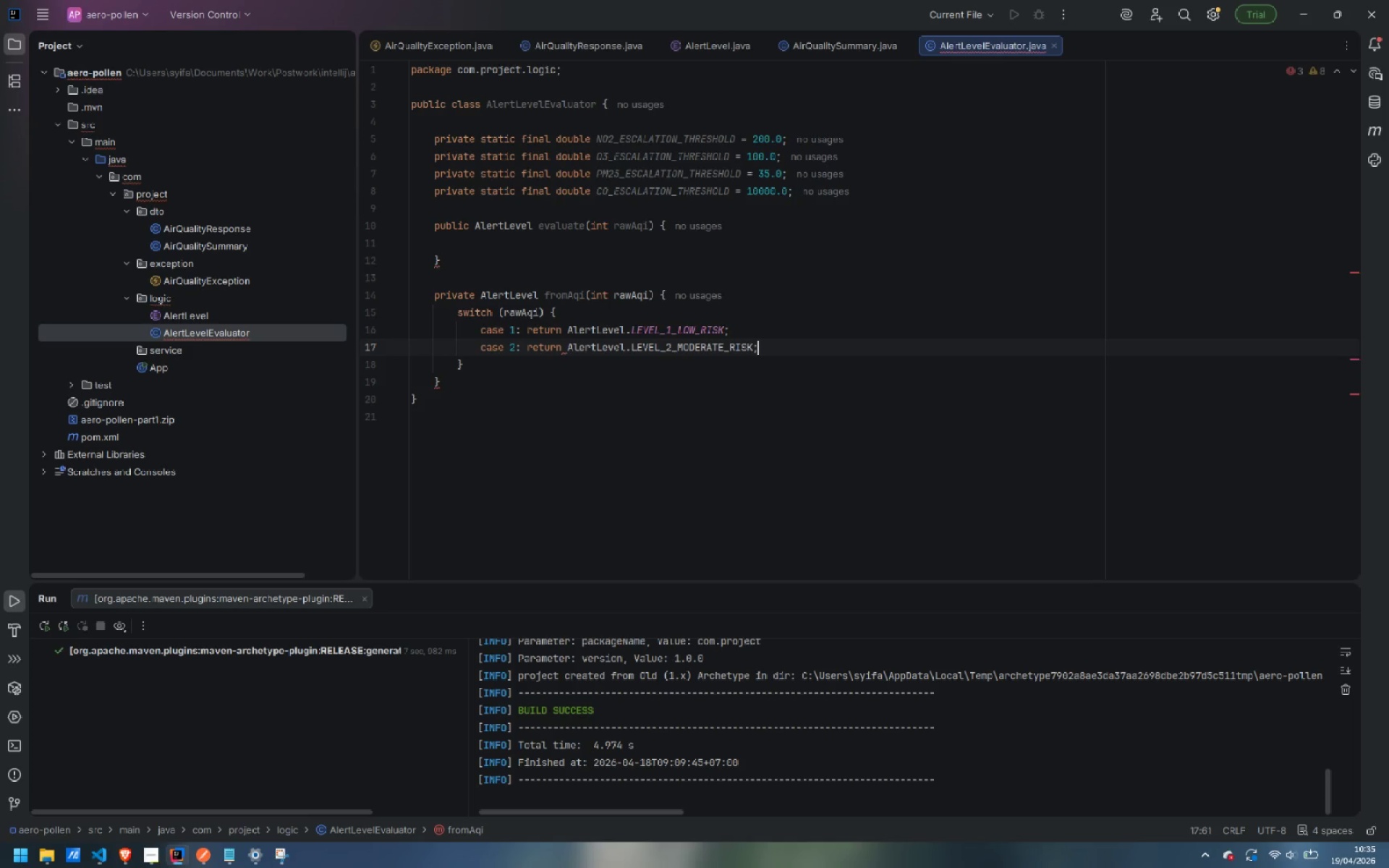 
key(Enter)
 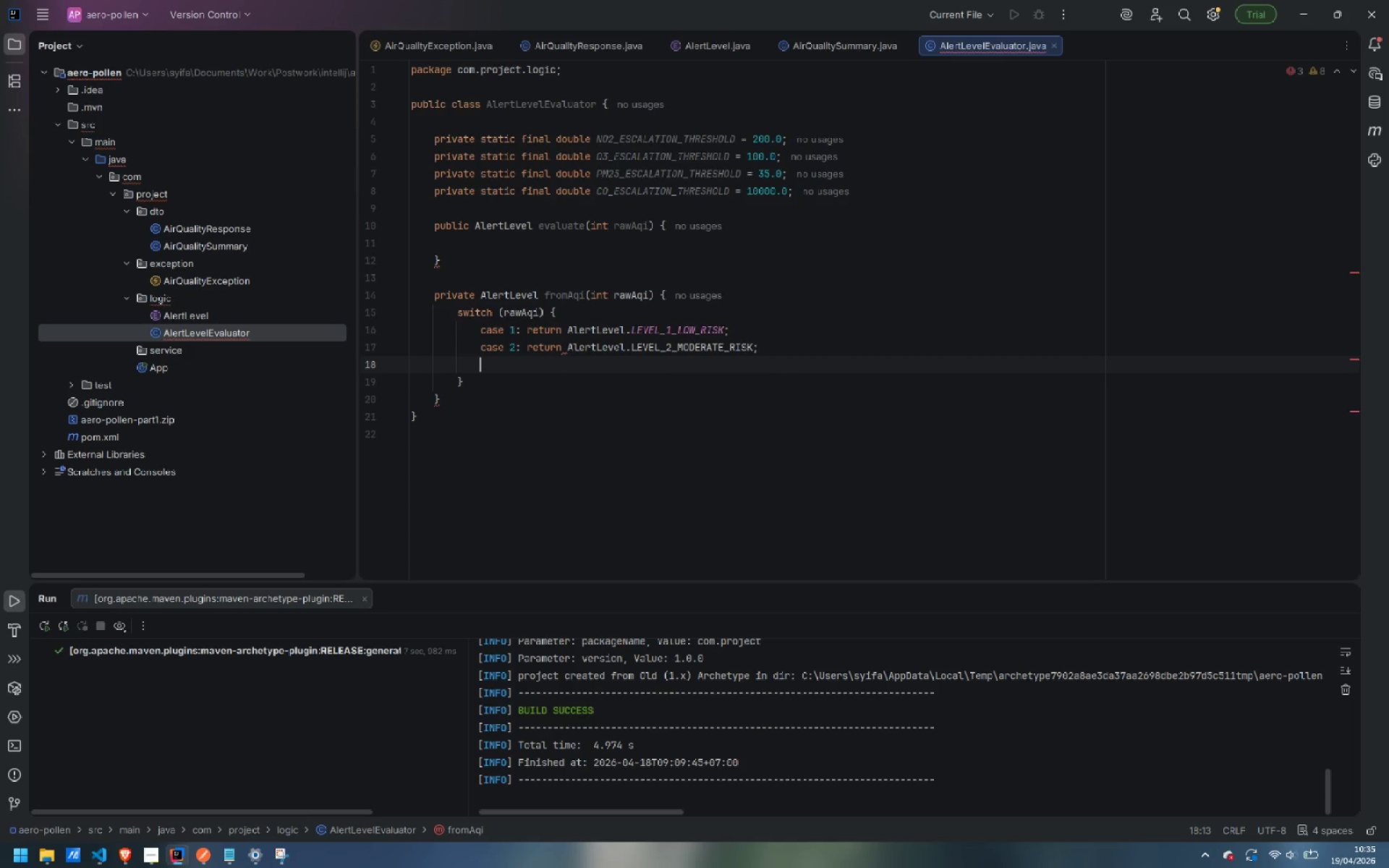 
type(case 3: return AlertLevel.LEVEL_#)
key(Backspace)
type(33)
key(Backspace)
type(_ELEVATED_RISK;)
 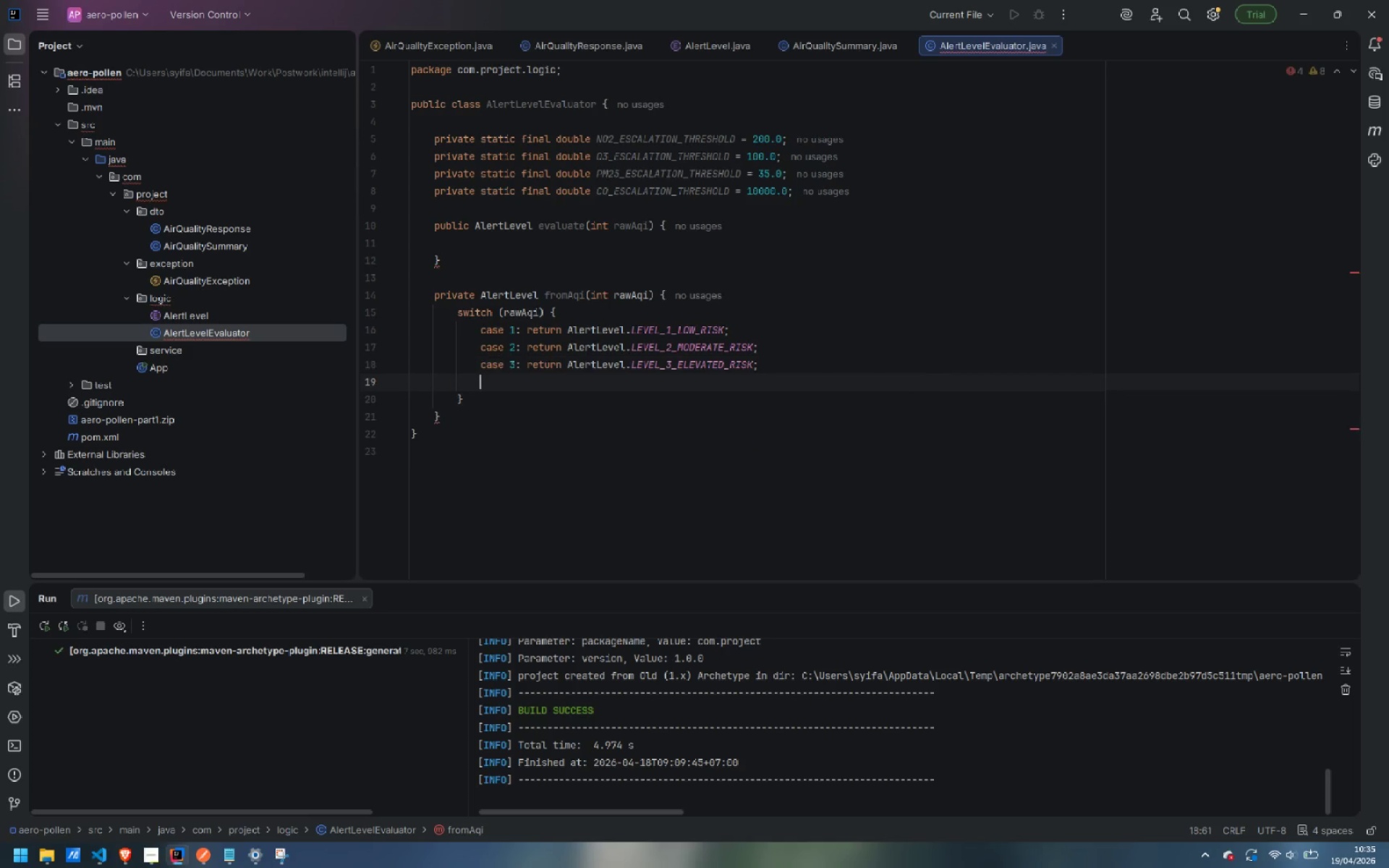 
 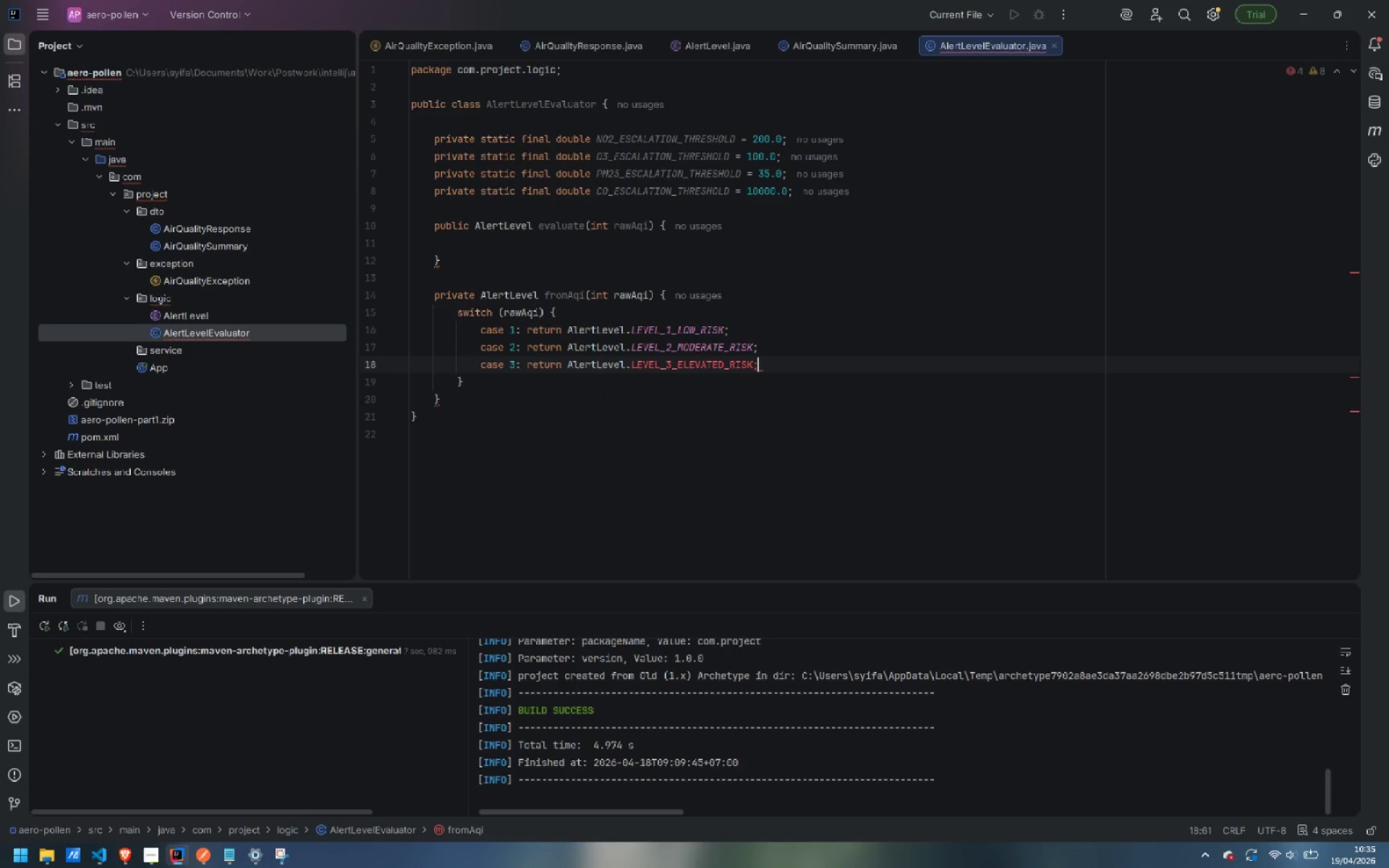 
key(Enter)
 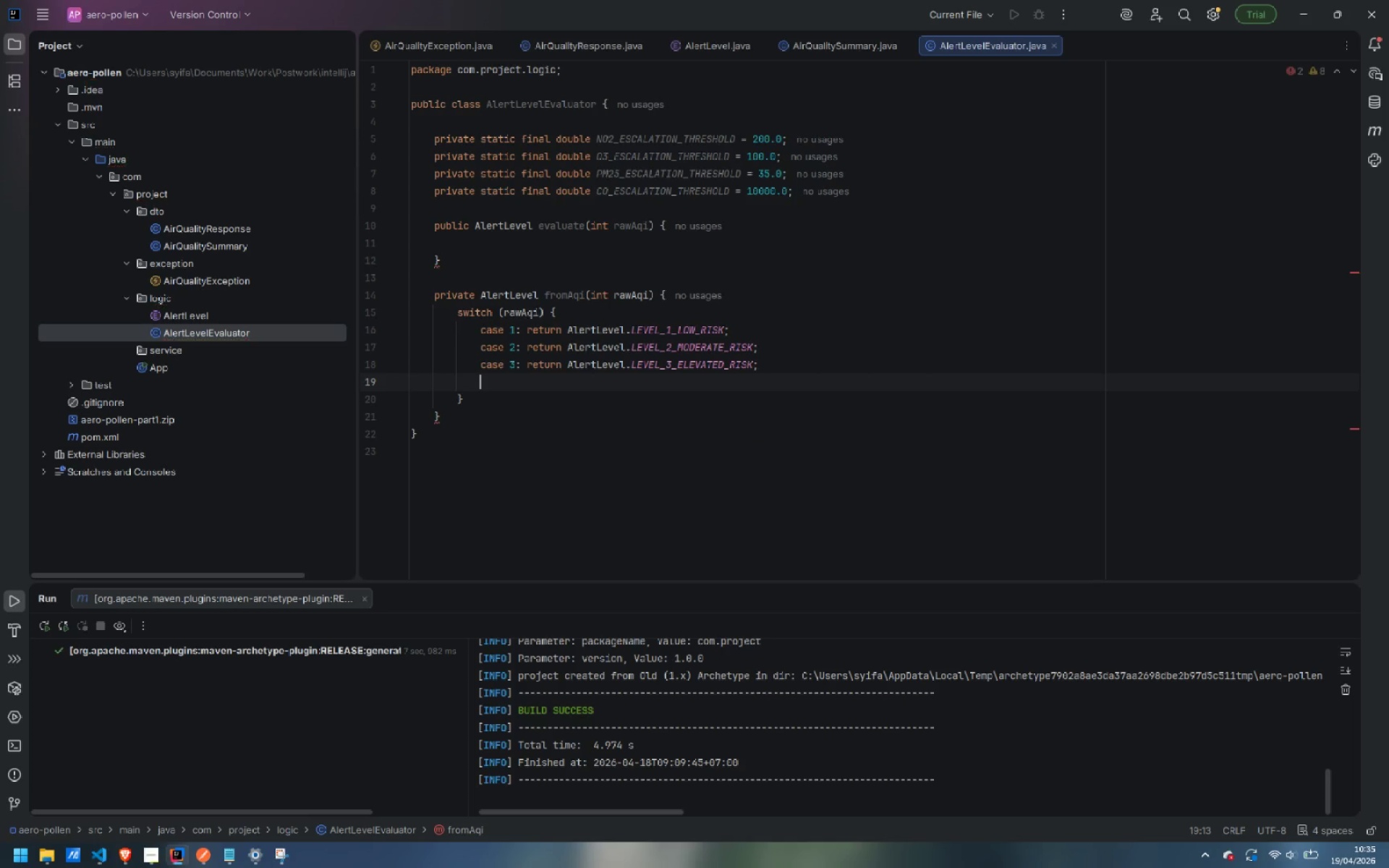 
type(case 4: return AL)
key(Backspace)
type(lertLevel.LEE)
key(Backspace)
type(VEL_4_HIGH_RISK;)
 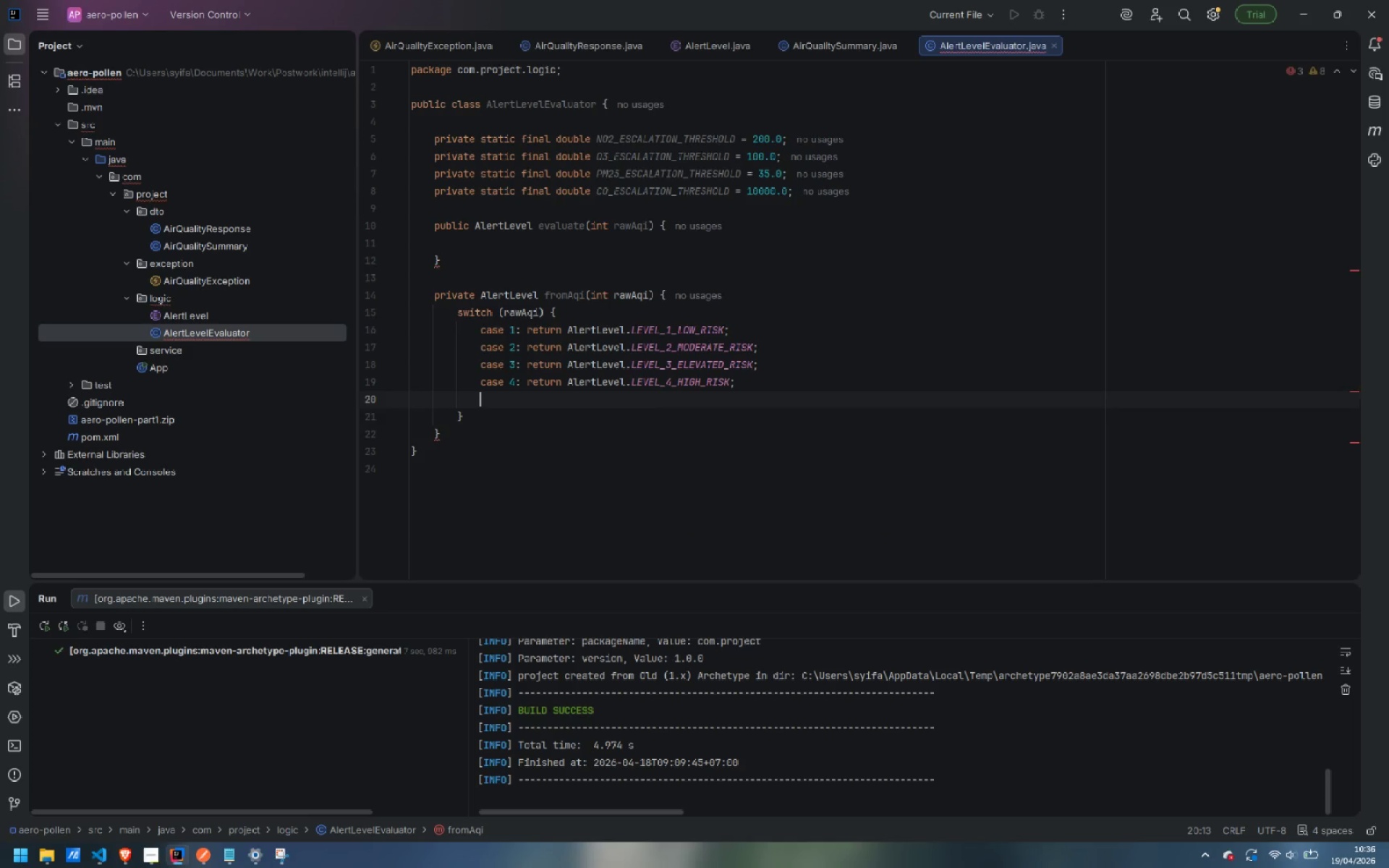 
 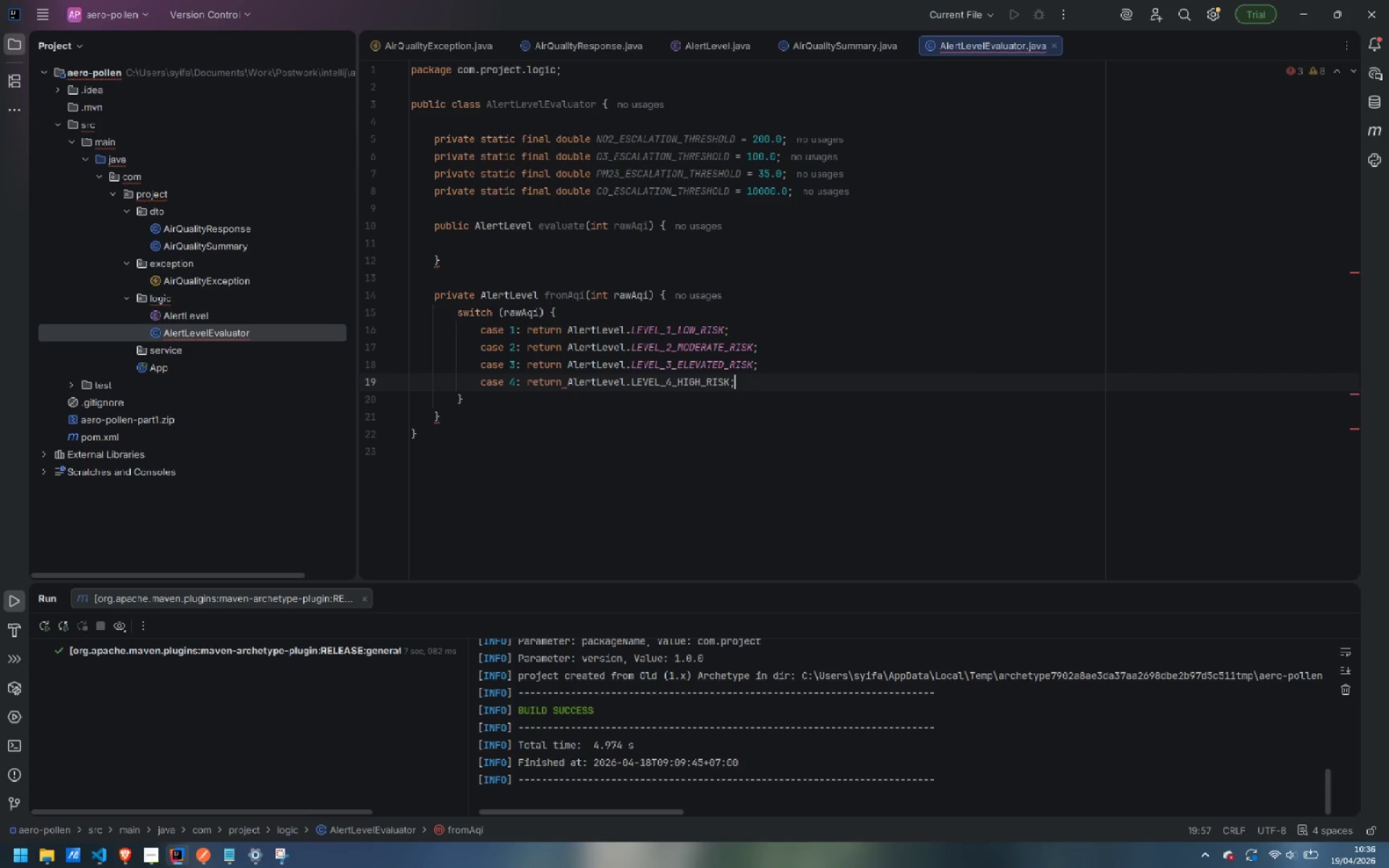 
key(Enter)
 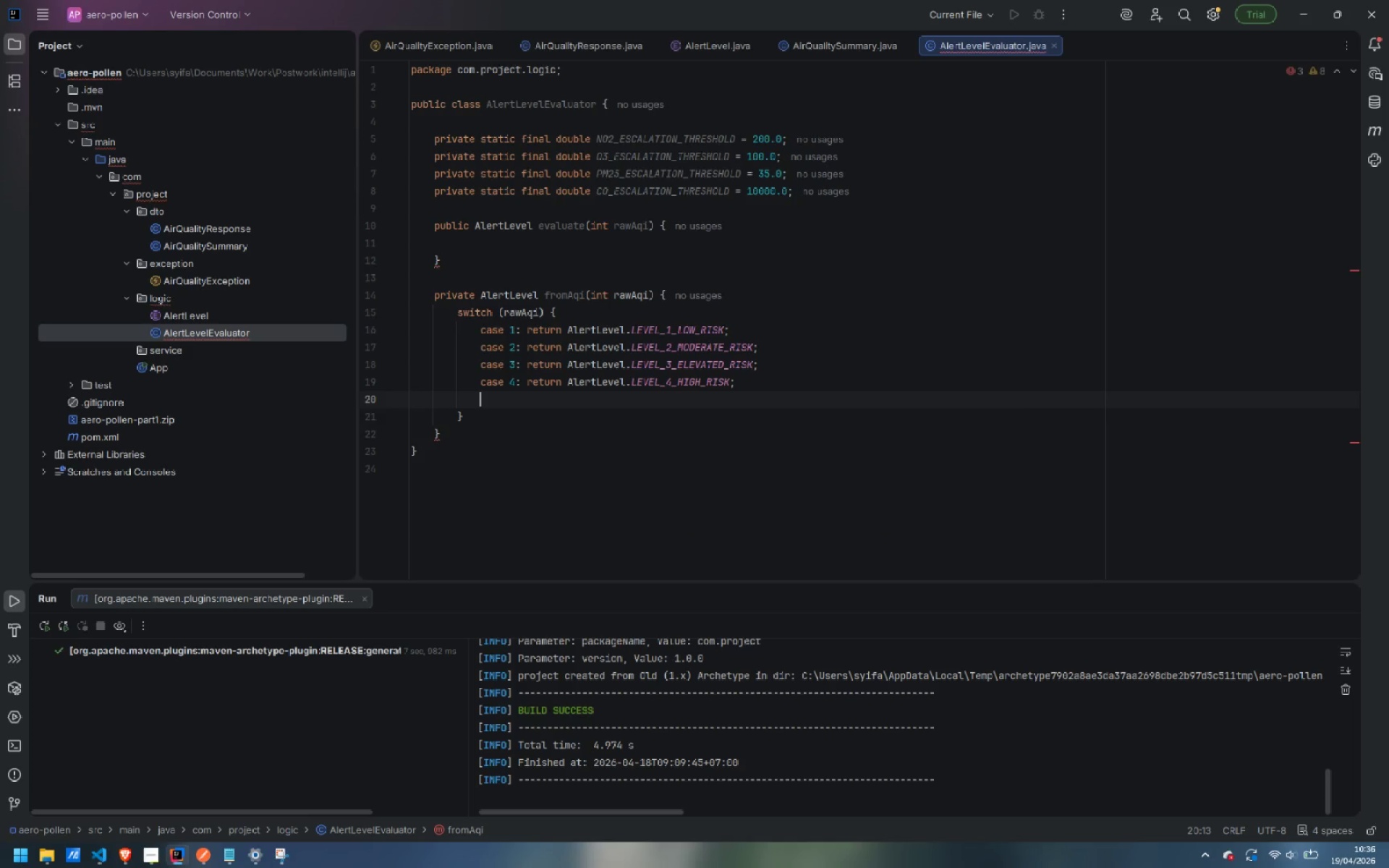 
type(casae )
key(Backspace)
key(Backspace)
key(Backspace)
type(4)
key(Backspace)
type(e 5: return AlertLevel.LEVEL_5_SEVERE_RISK;)
 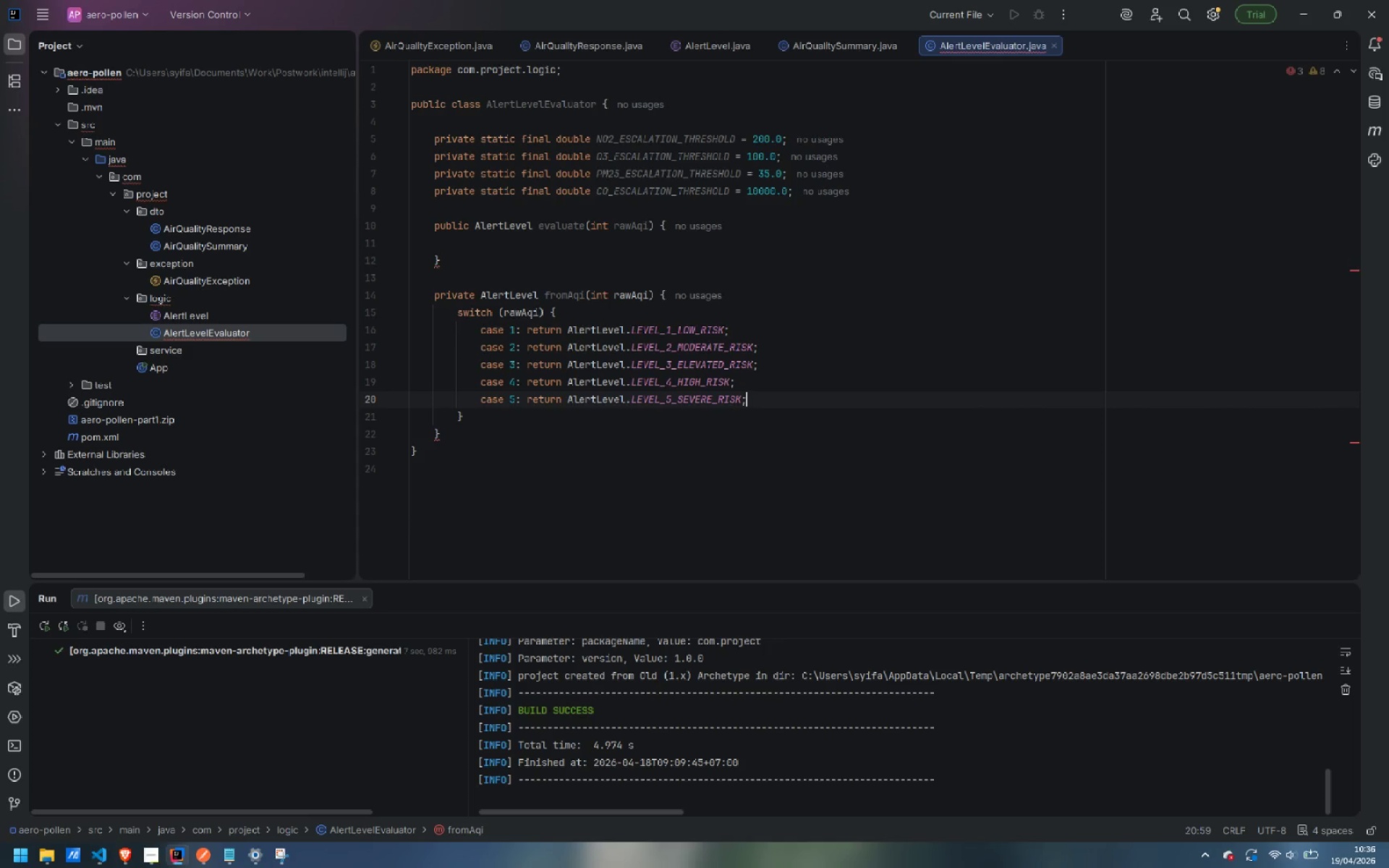 
key(Enter)
 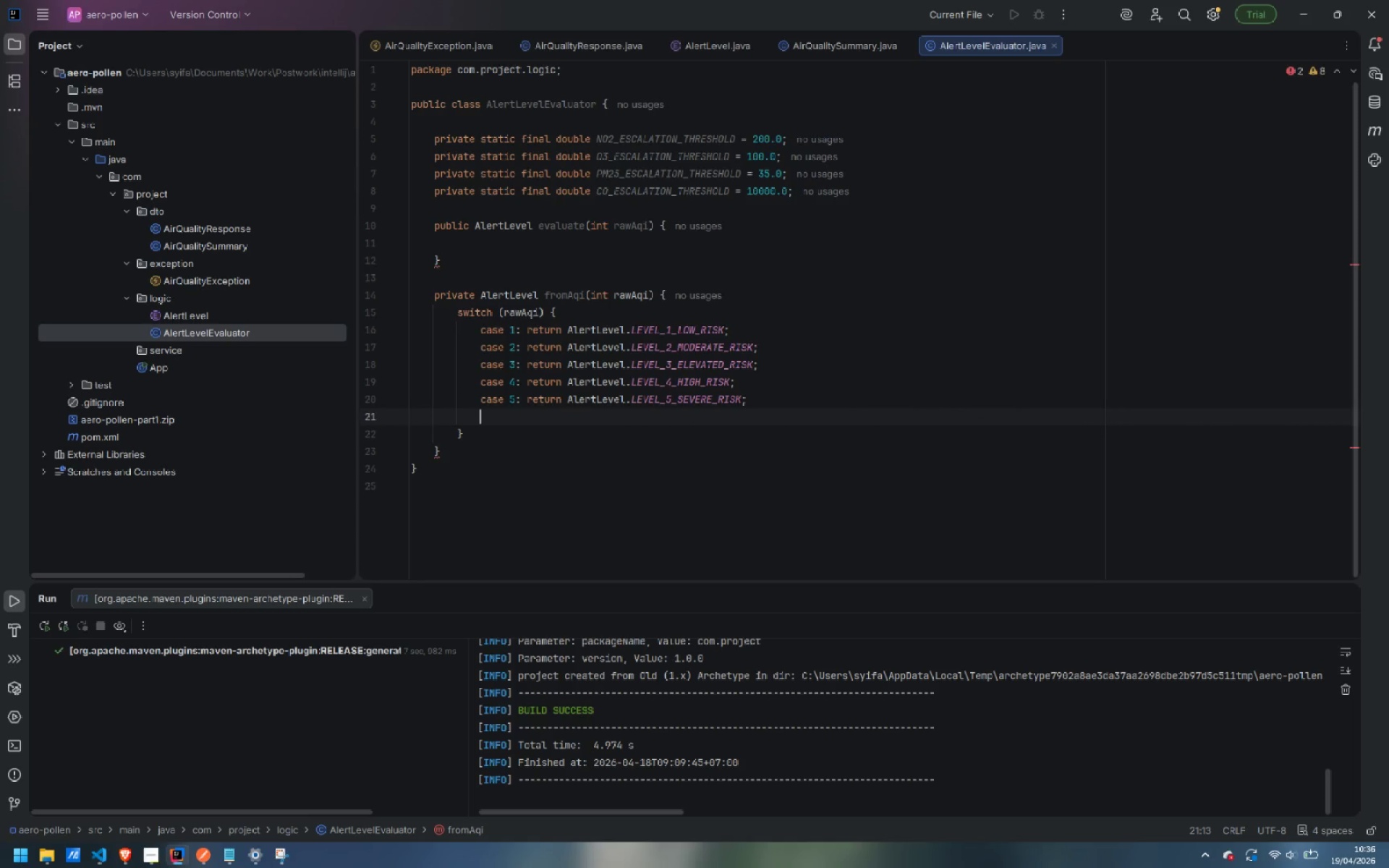 
type(default: th)
 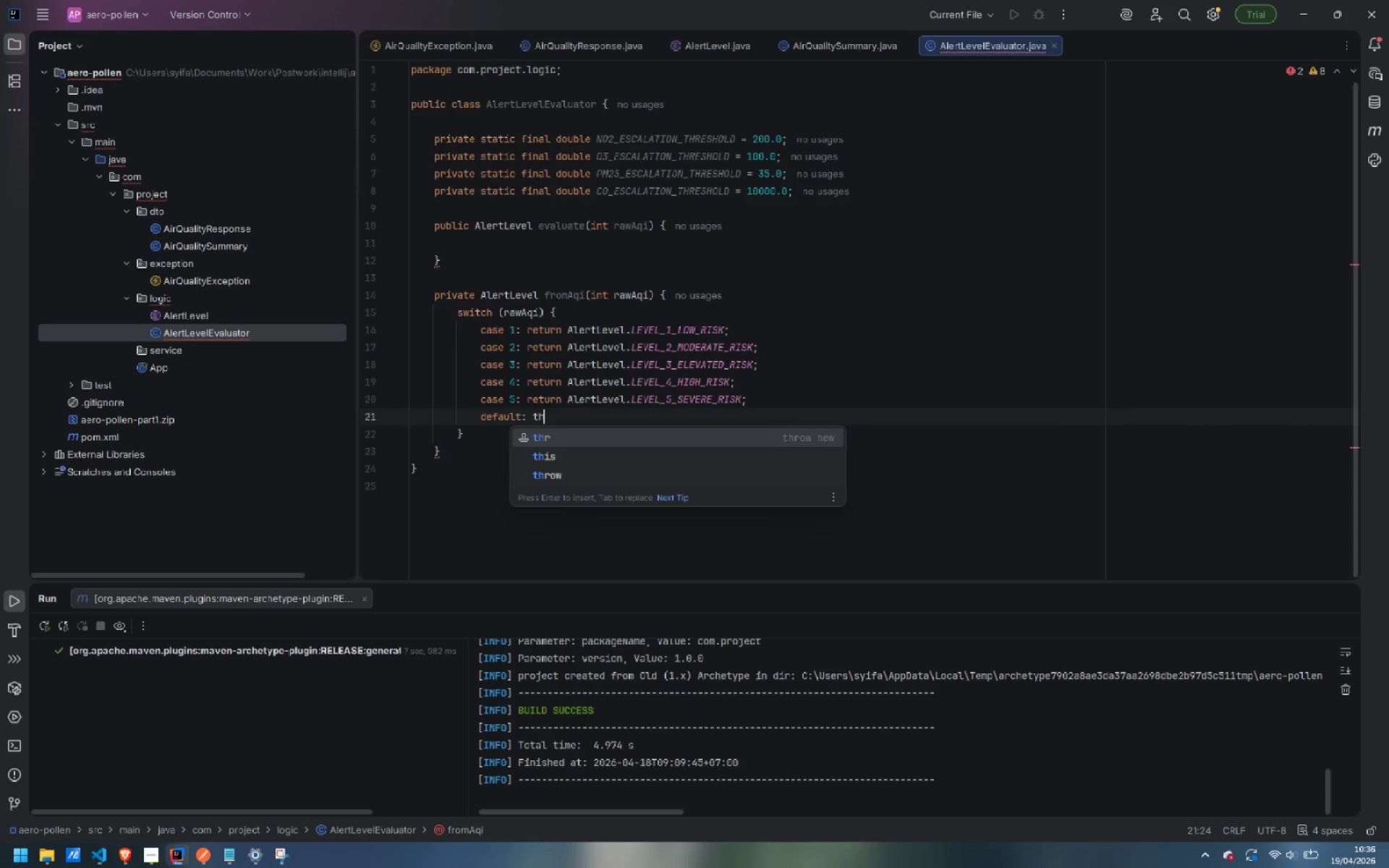 
key(Enter)
 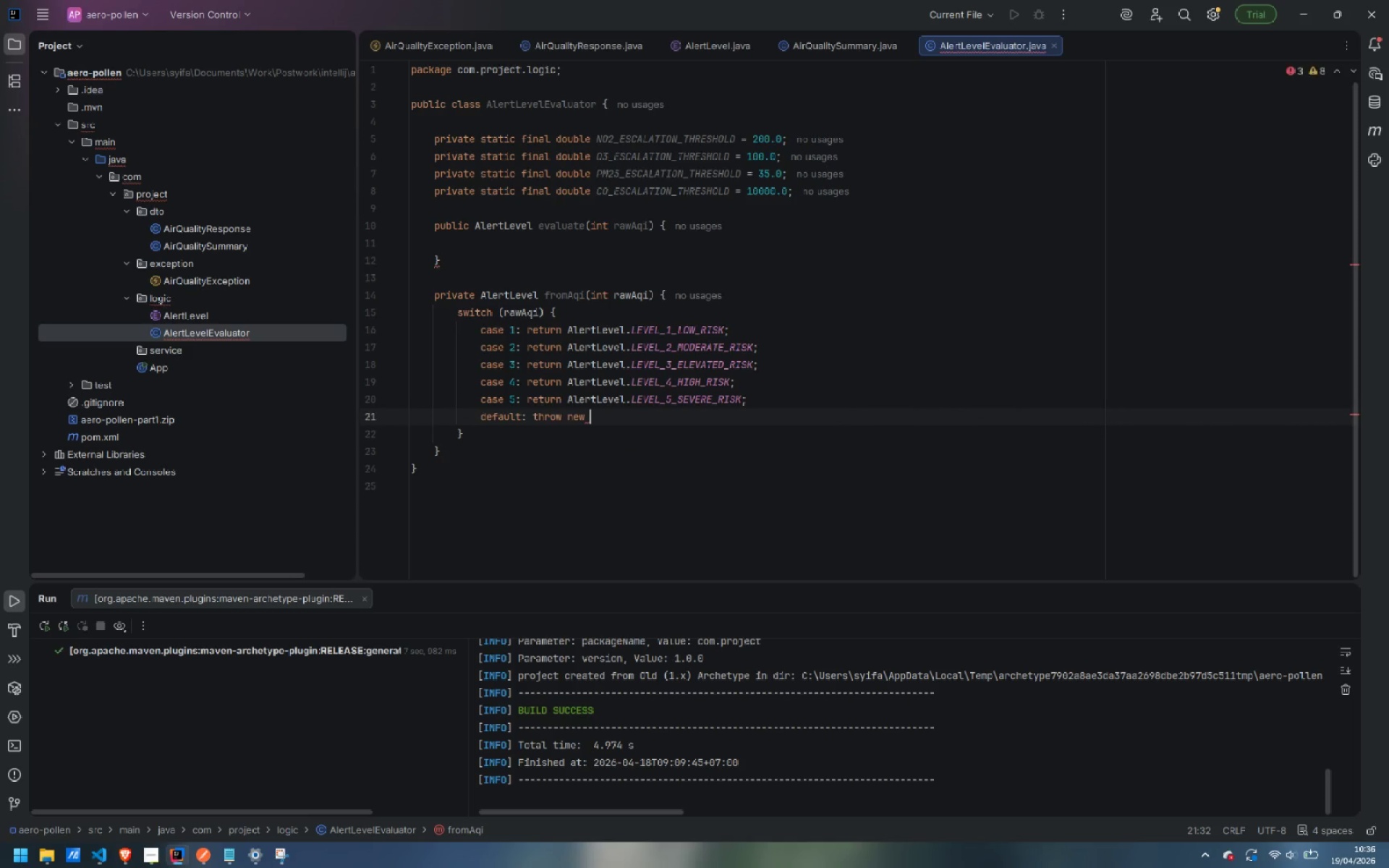 
type(AirQualitu)
key(Backspace)
type(yException)
 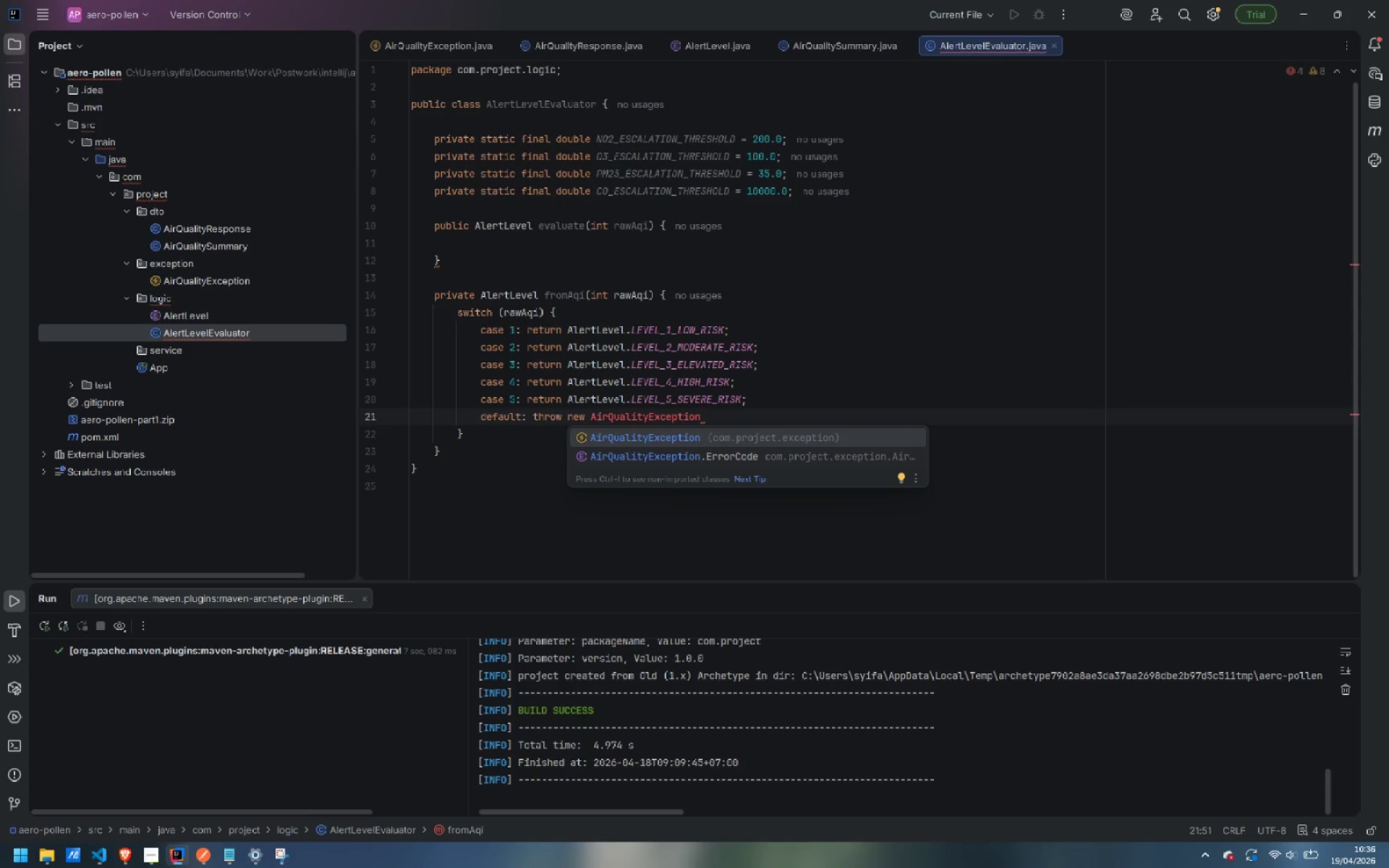 
key(Enter)
 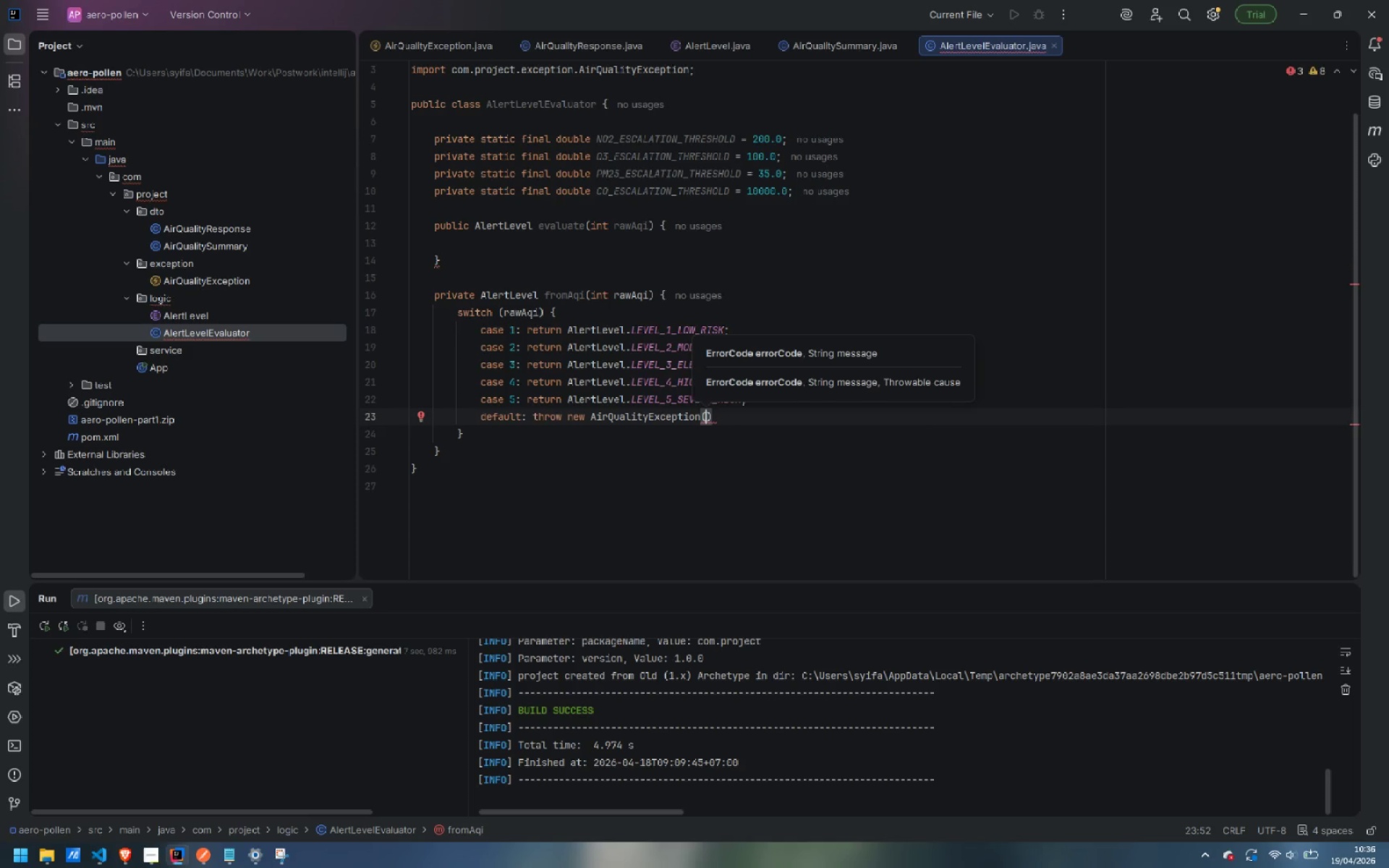 
key(Enter)
 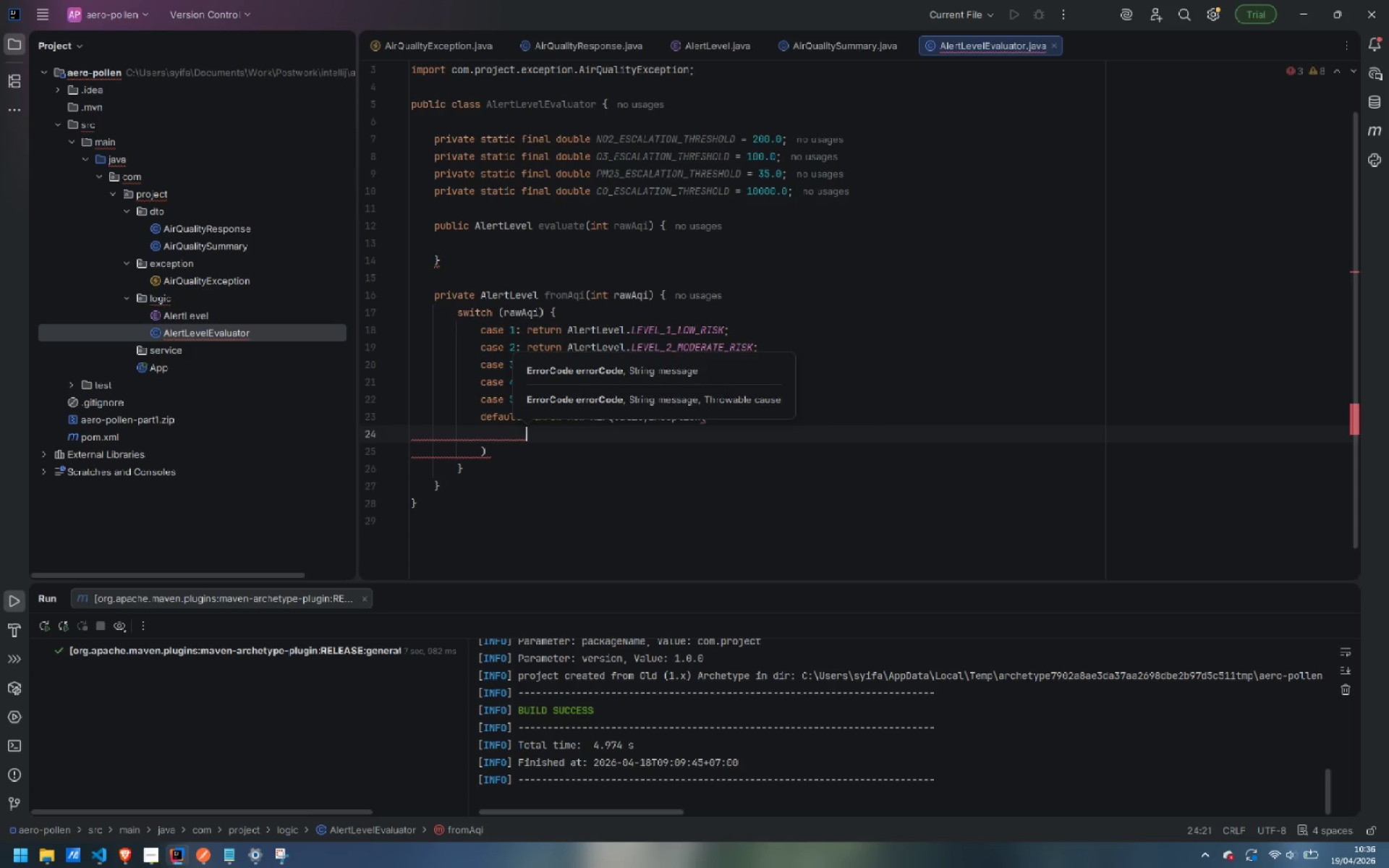 
type(ErrorCode.PARSE_FAILURE,)
 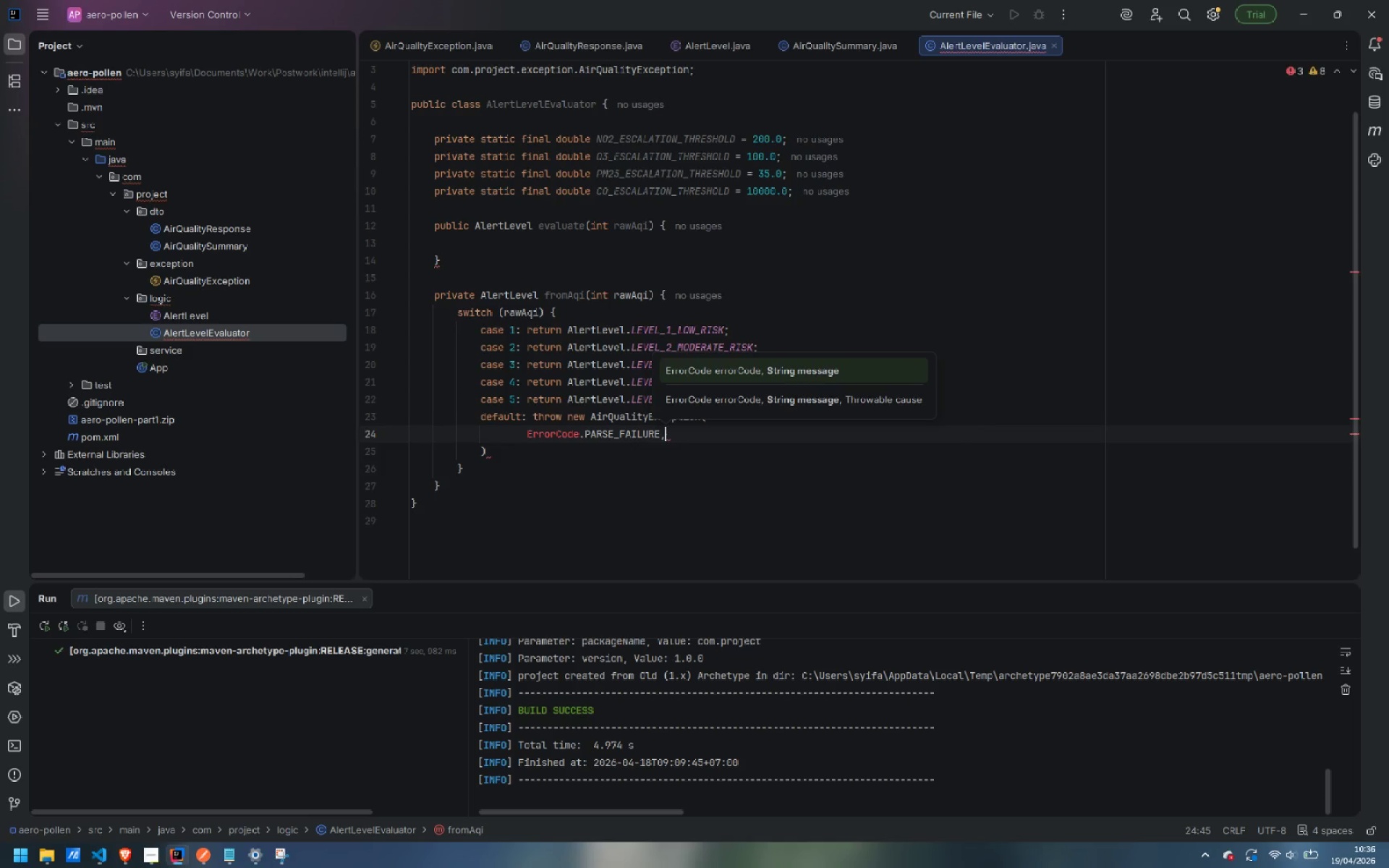 
 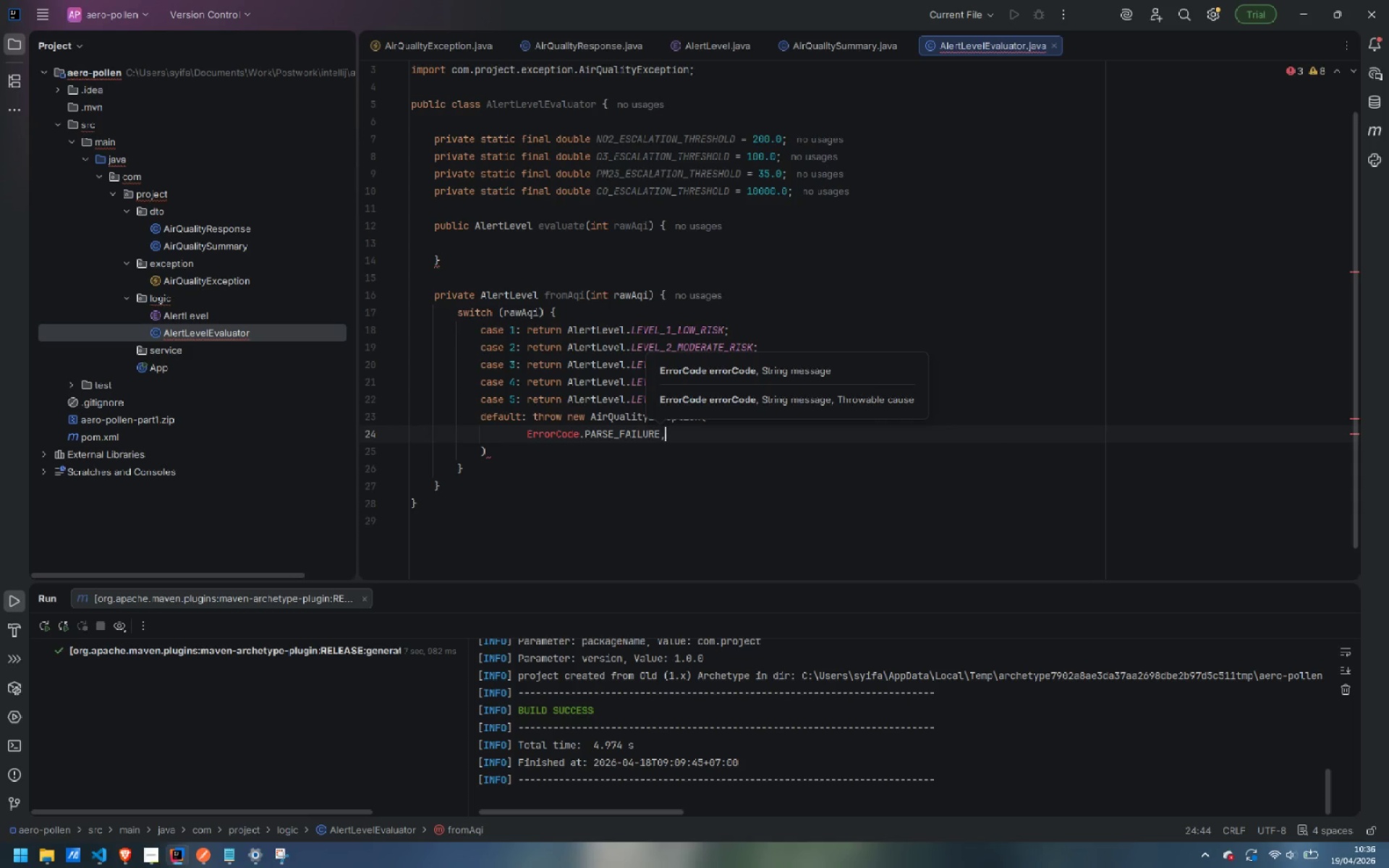 
key(Enter)
 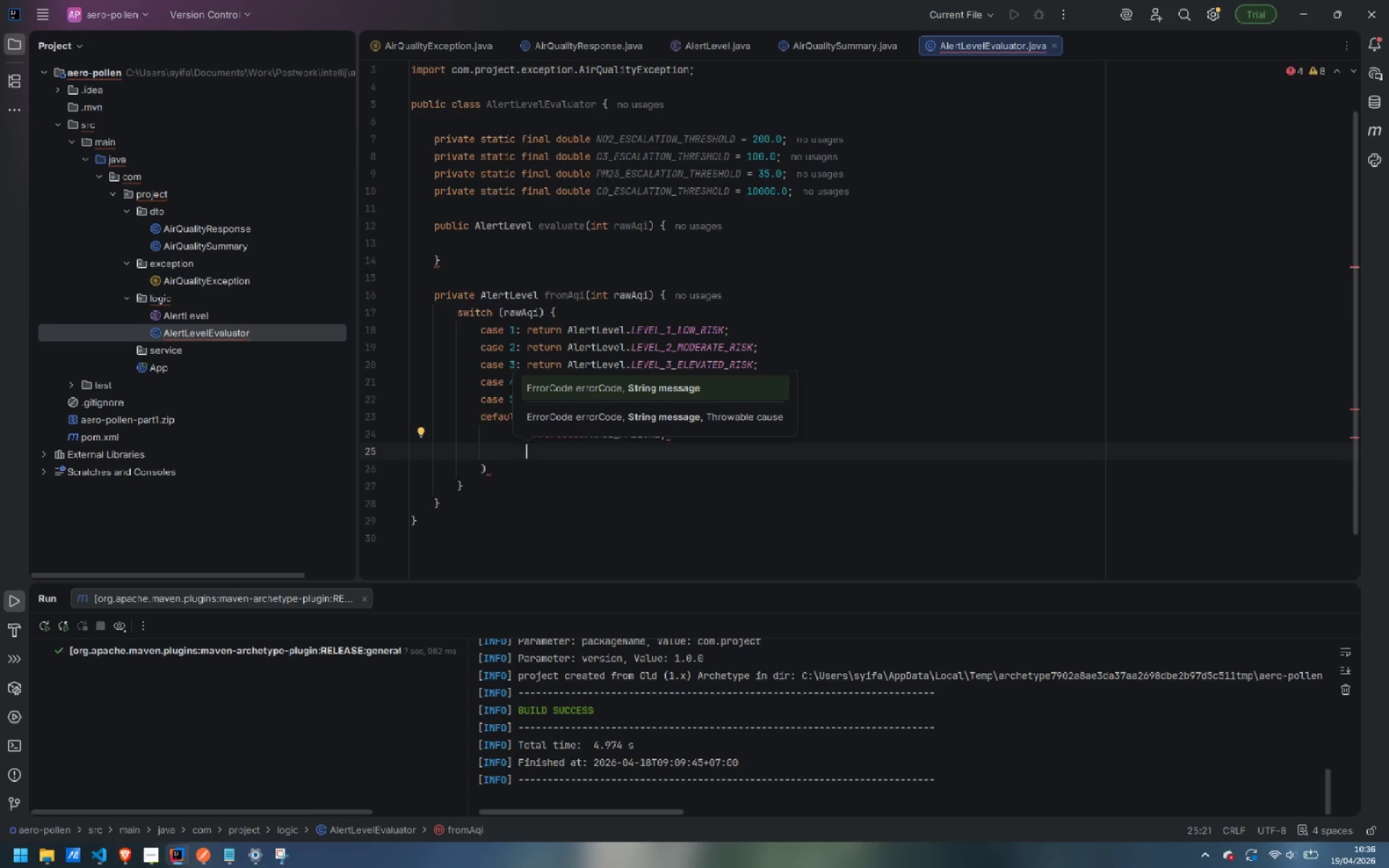 
type("AQI value )
 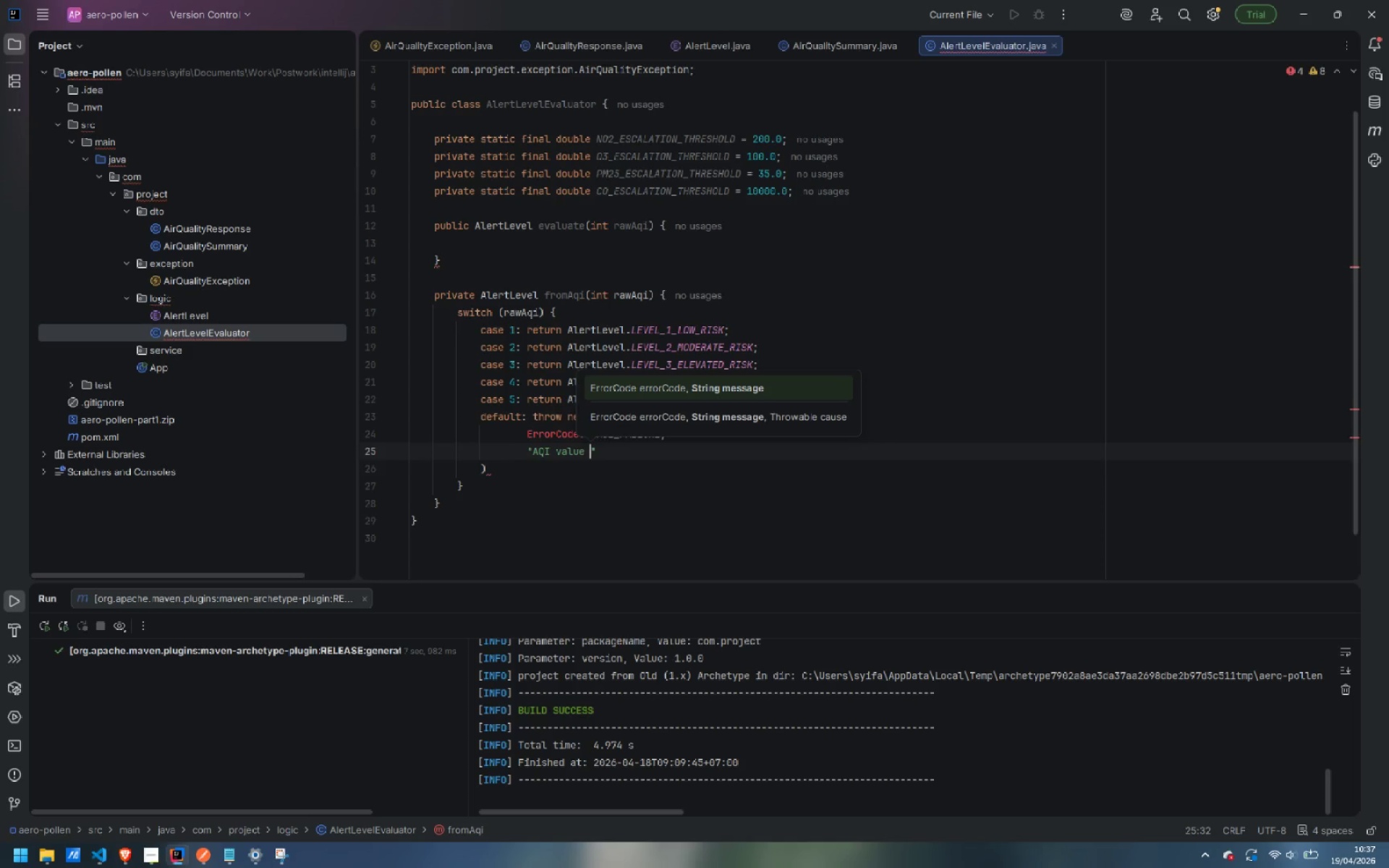 
key(ArrowRight)
 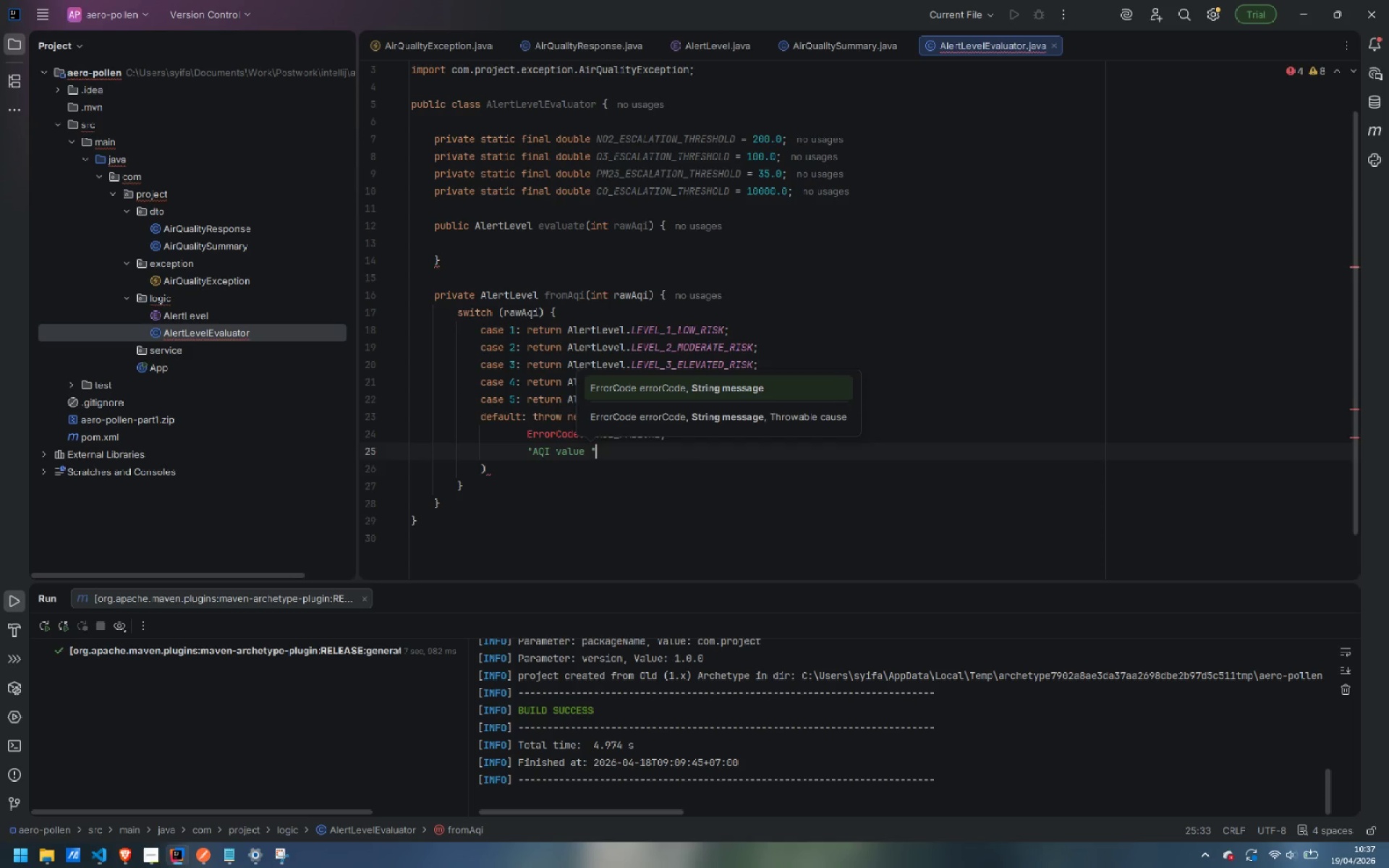 
type( + fawAqi )
 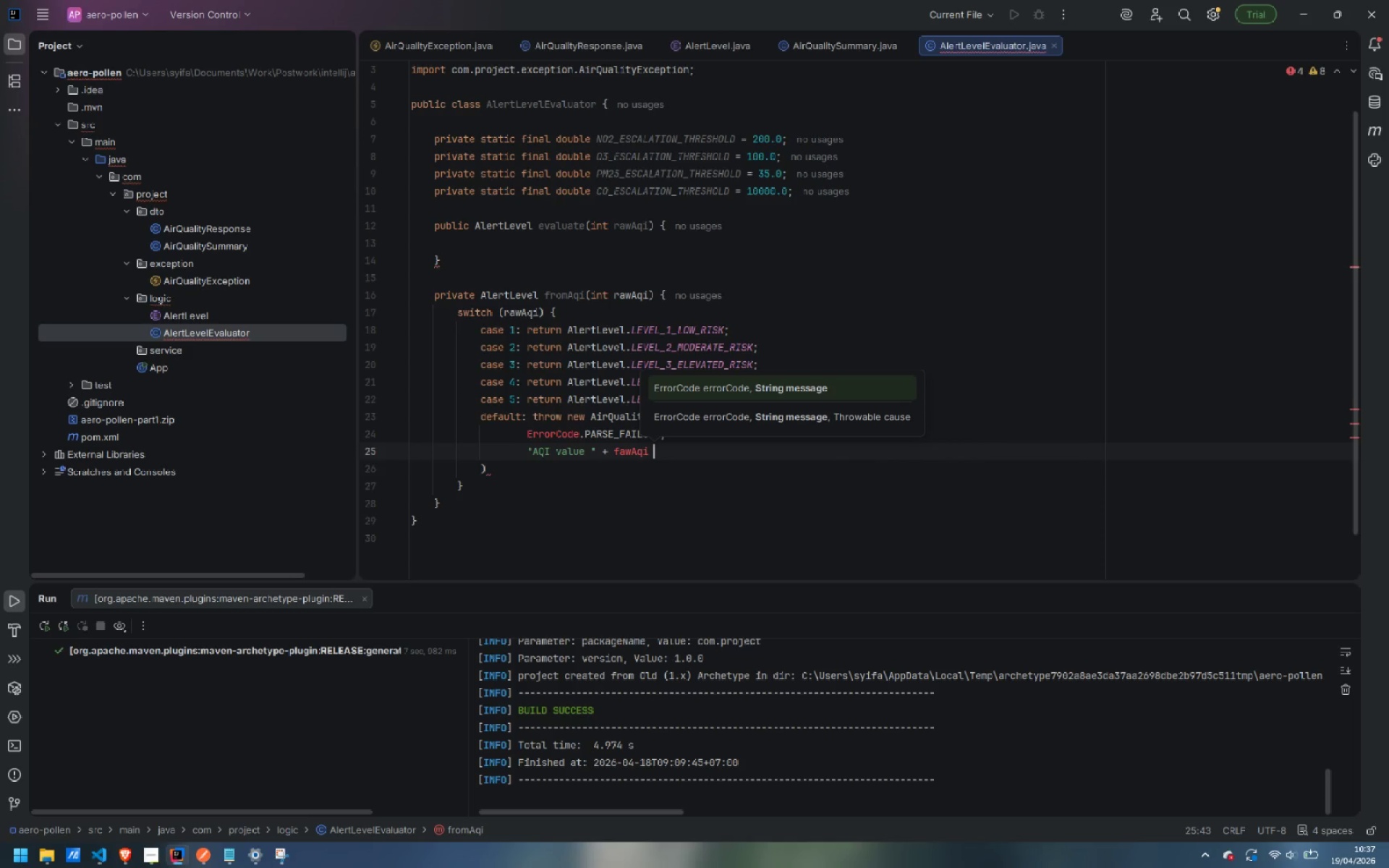 
key(Control+ControlLeft)
 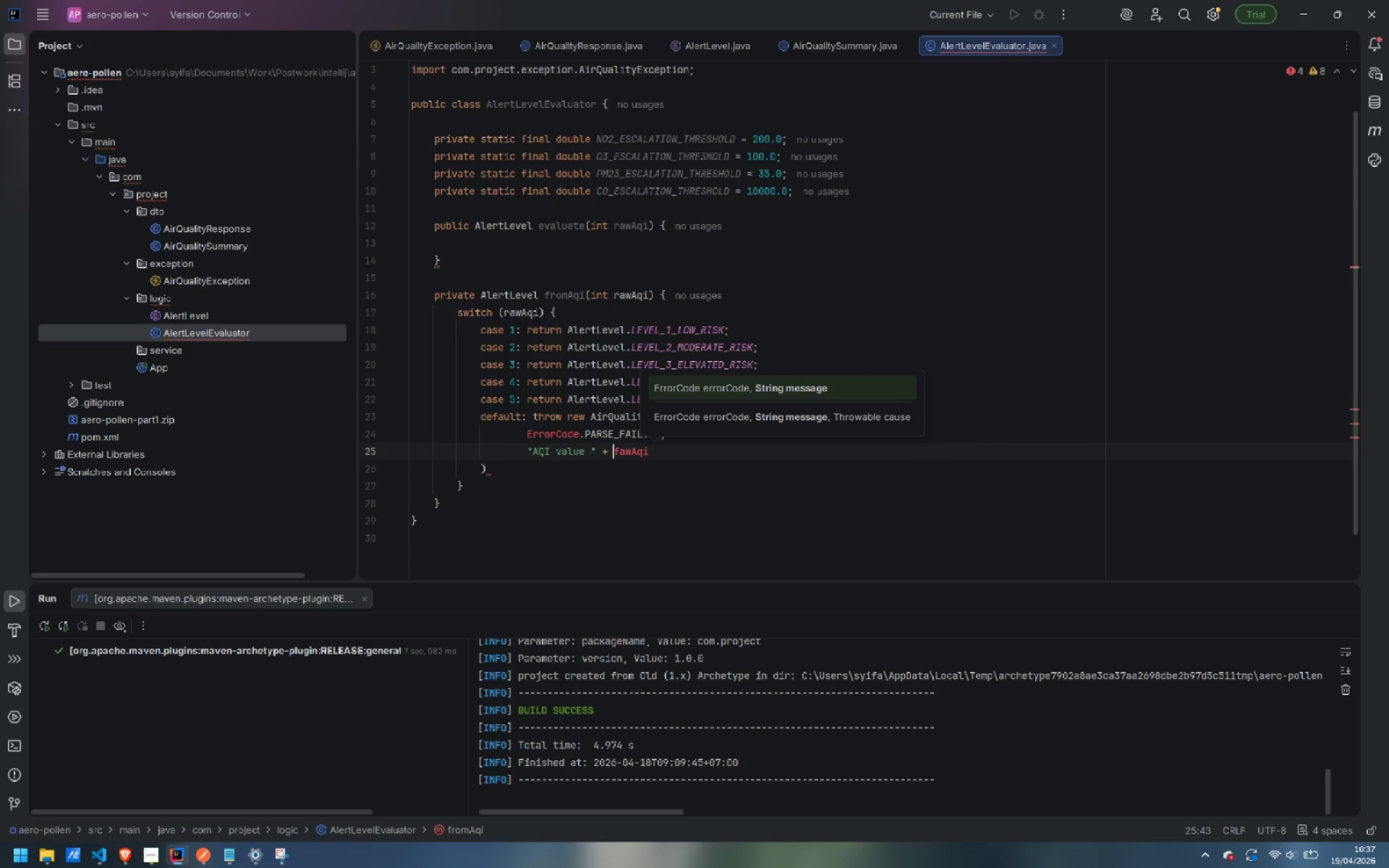 
key(Control+ArrowLeft)
 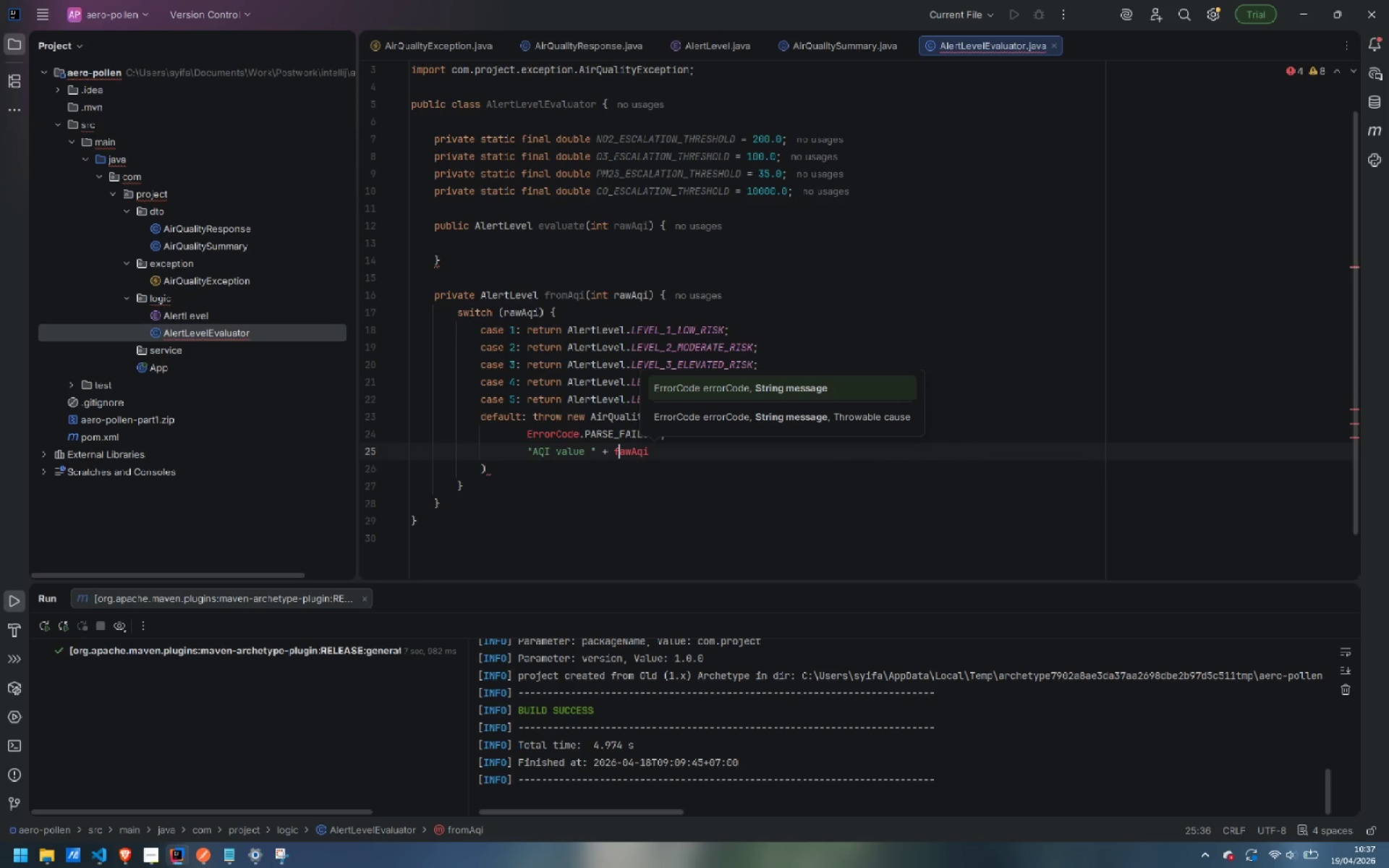 
key(ArrowRight)
 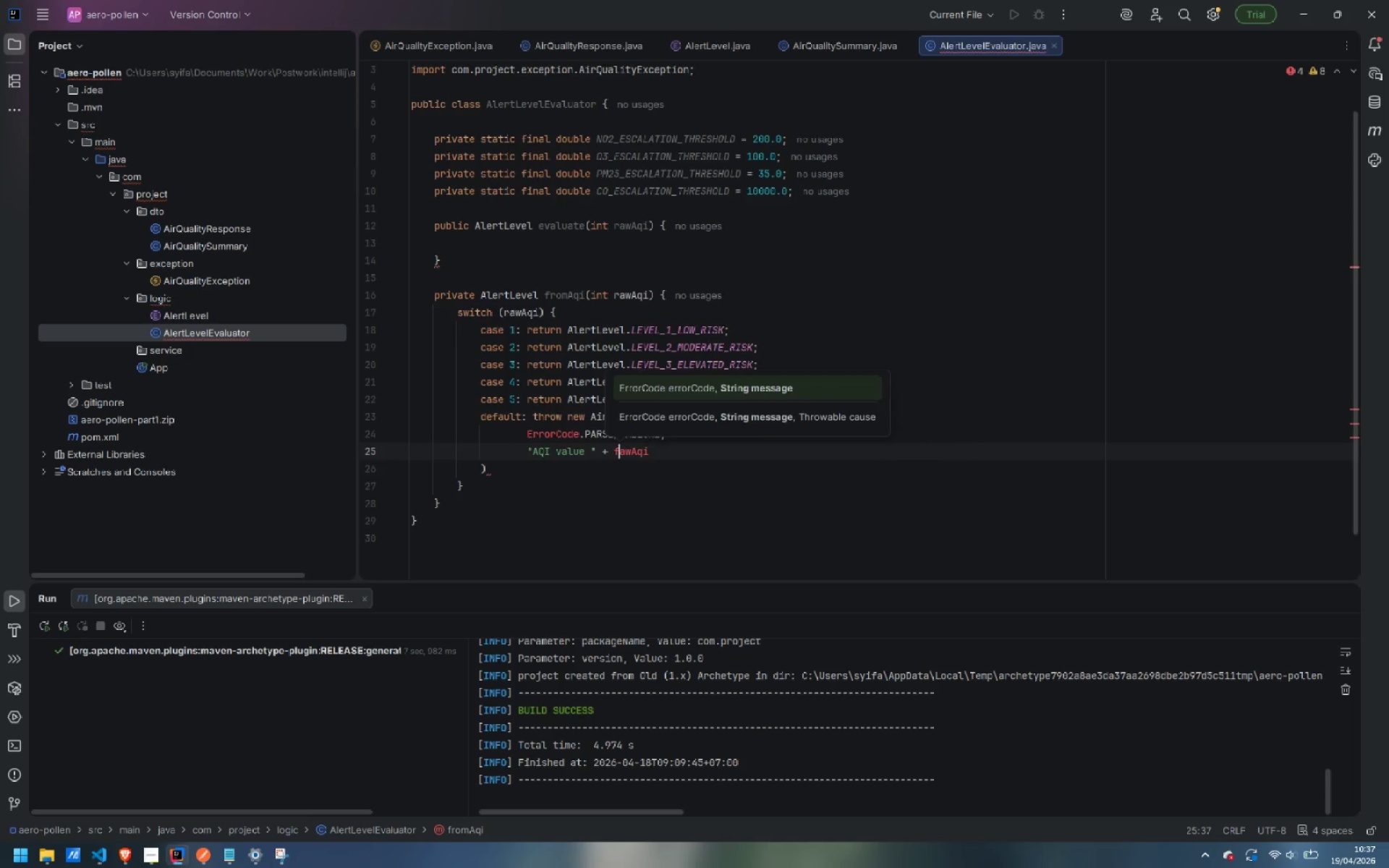 
key(Backspace)
 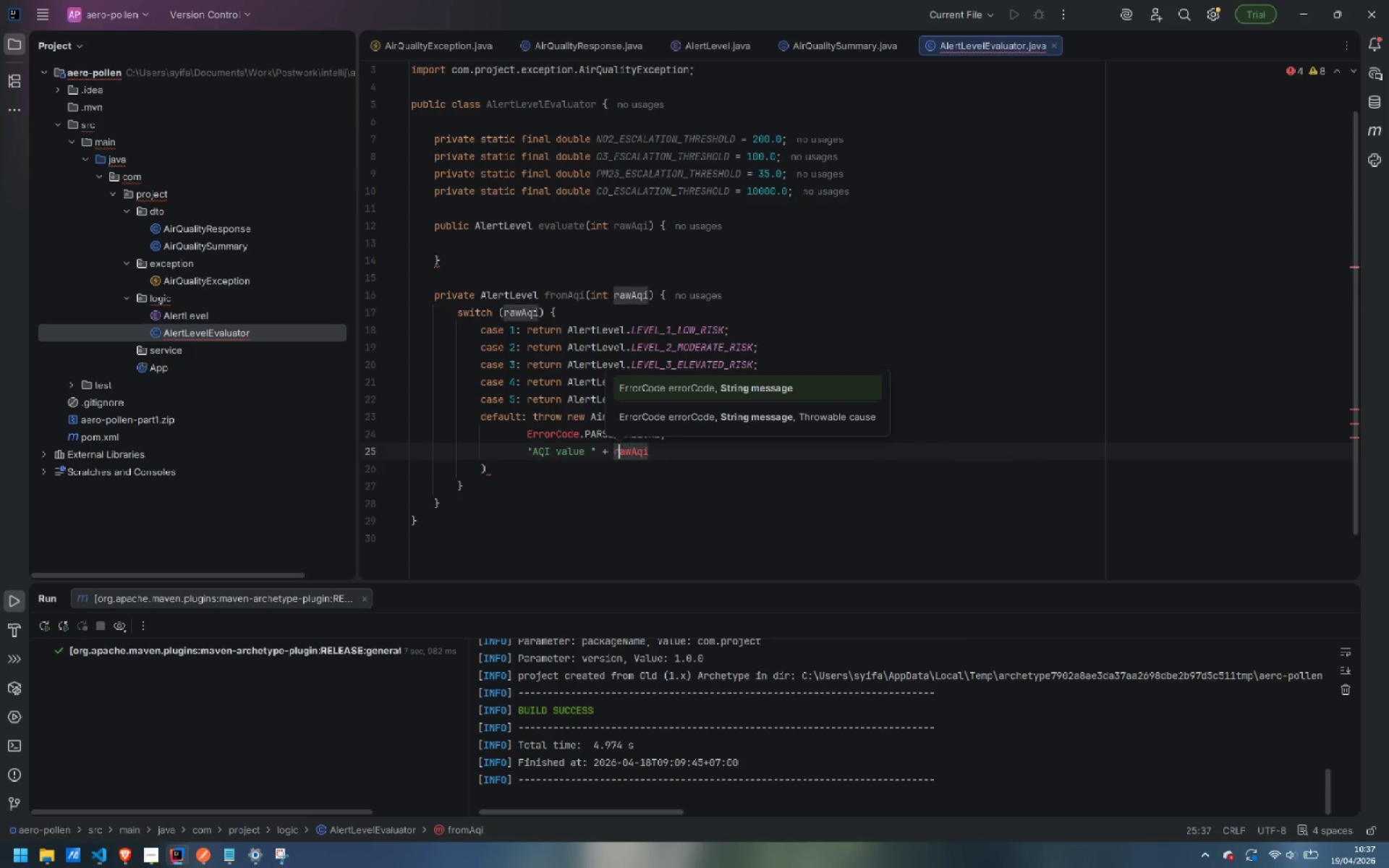 
key(R)
 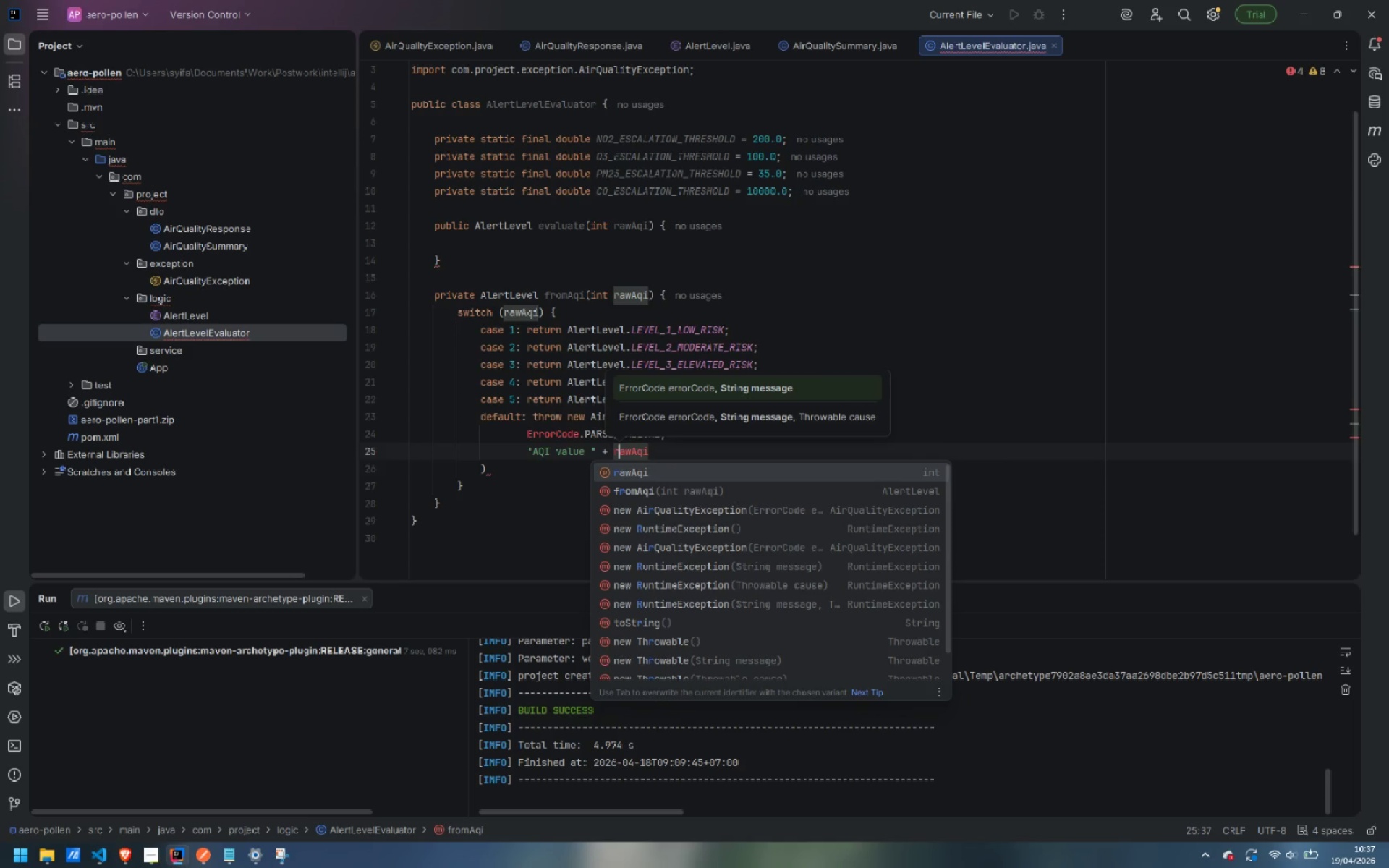 
key(Control+ControlLeft)
 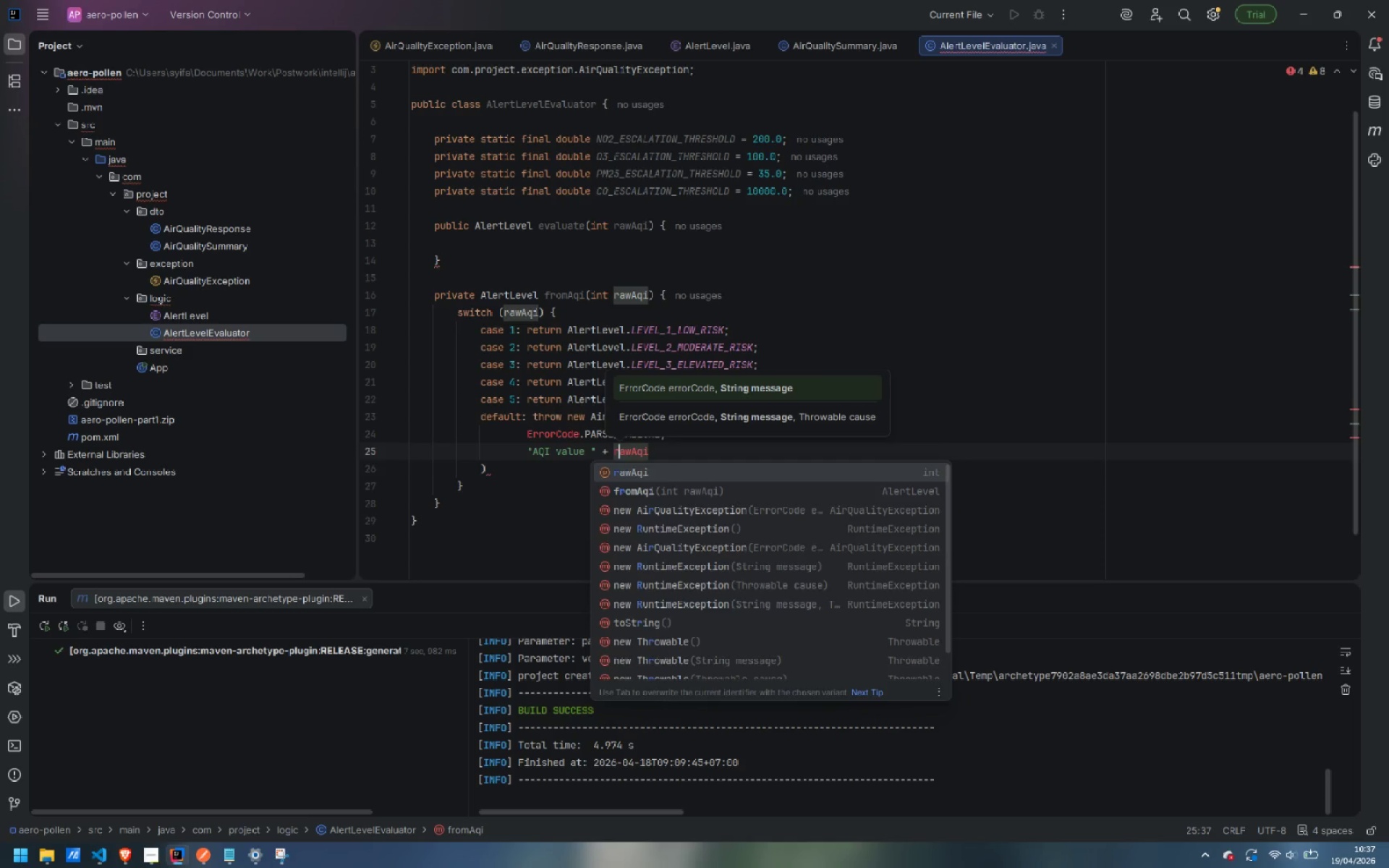 
key(Control+ArrowRight)
 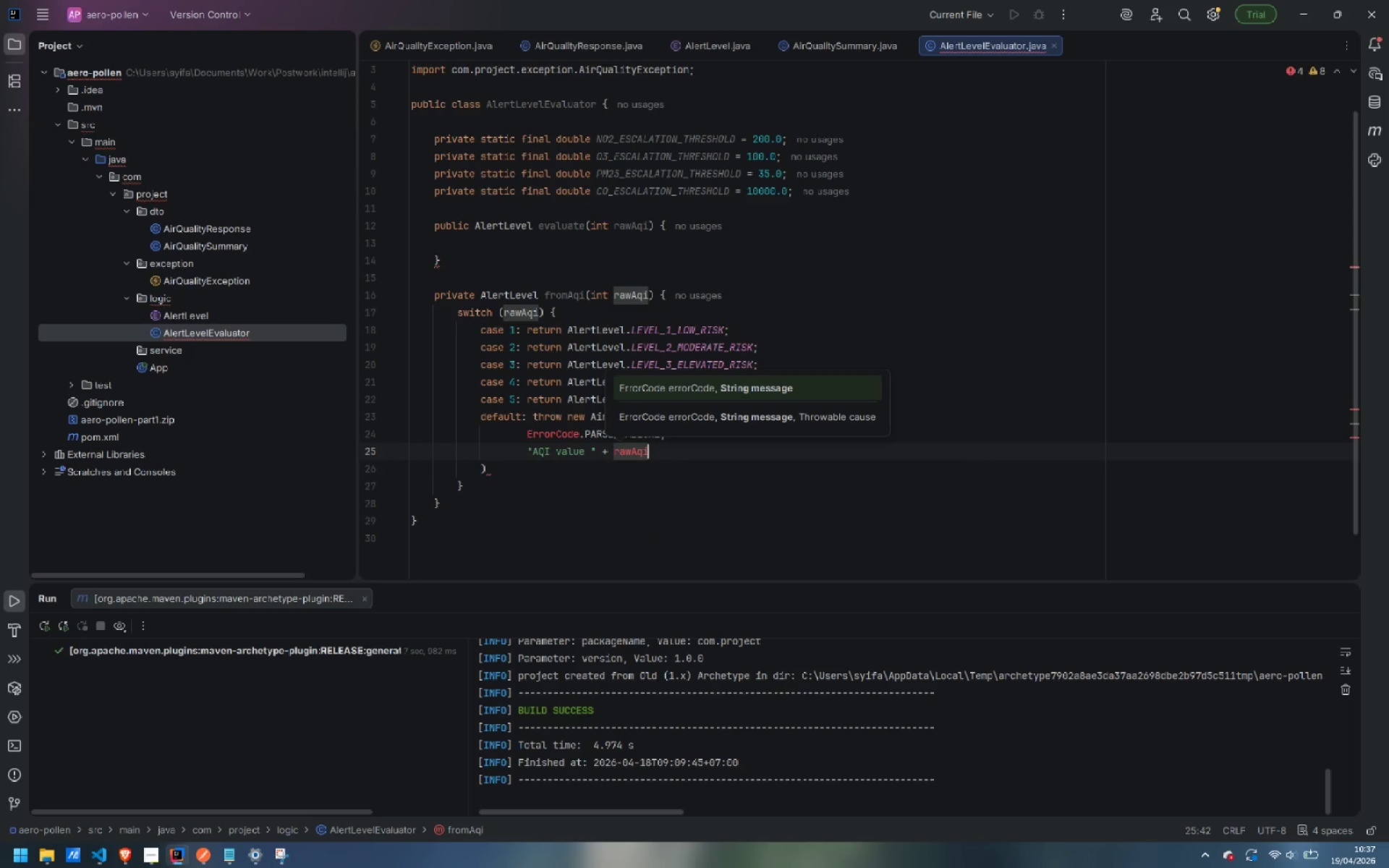 
key(Space)
 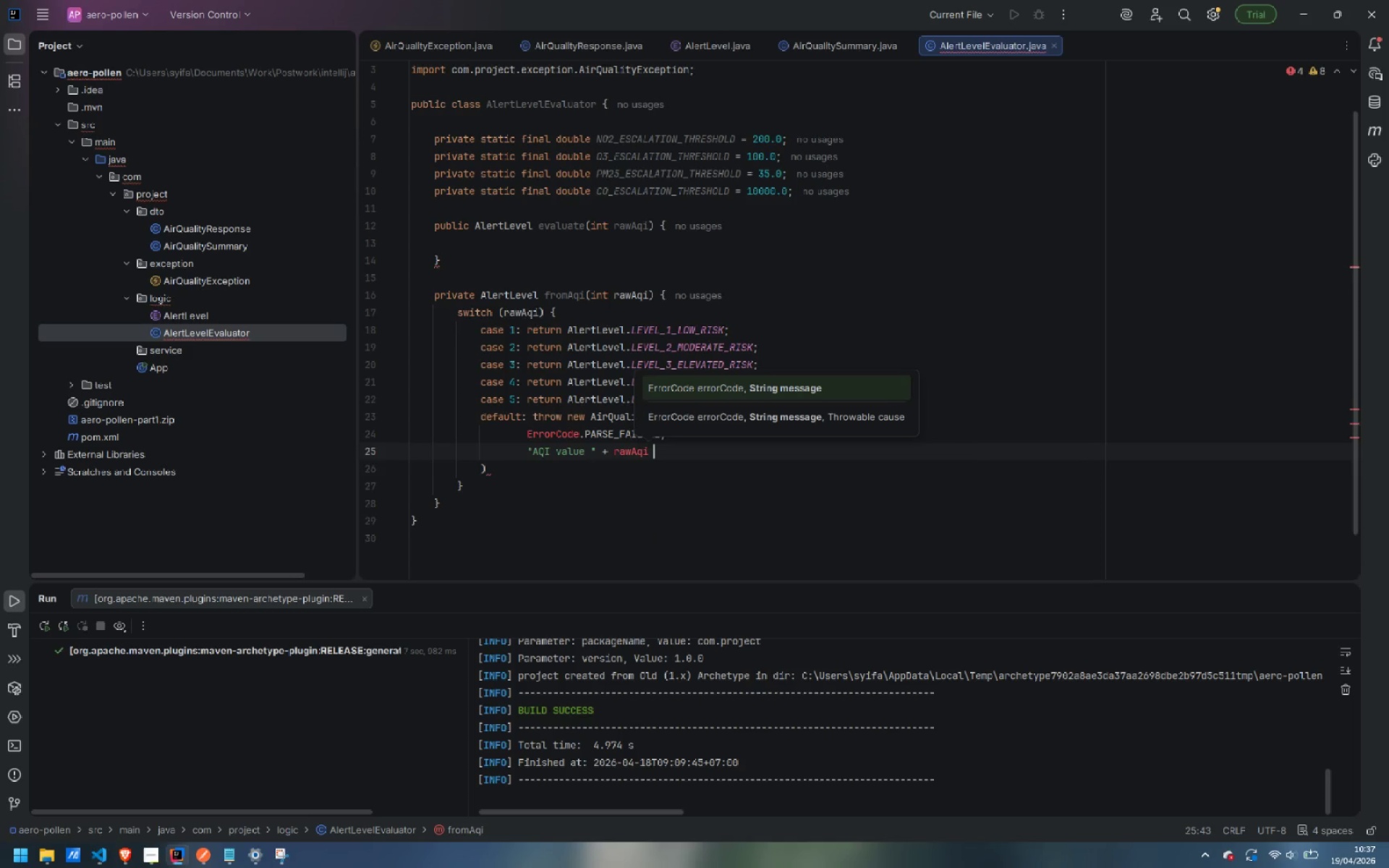 
key(Shift+Equal)
 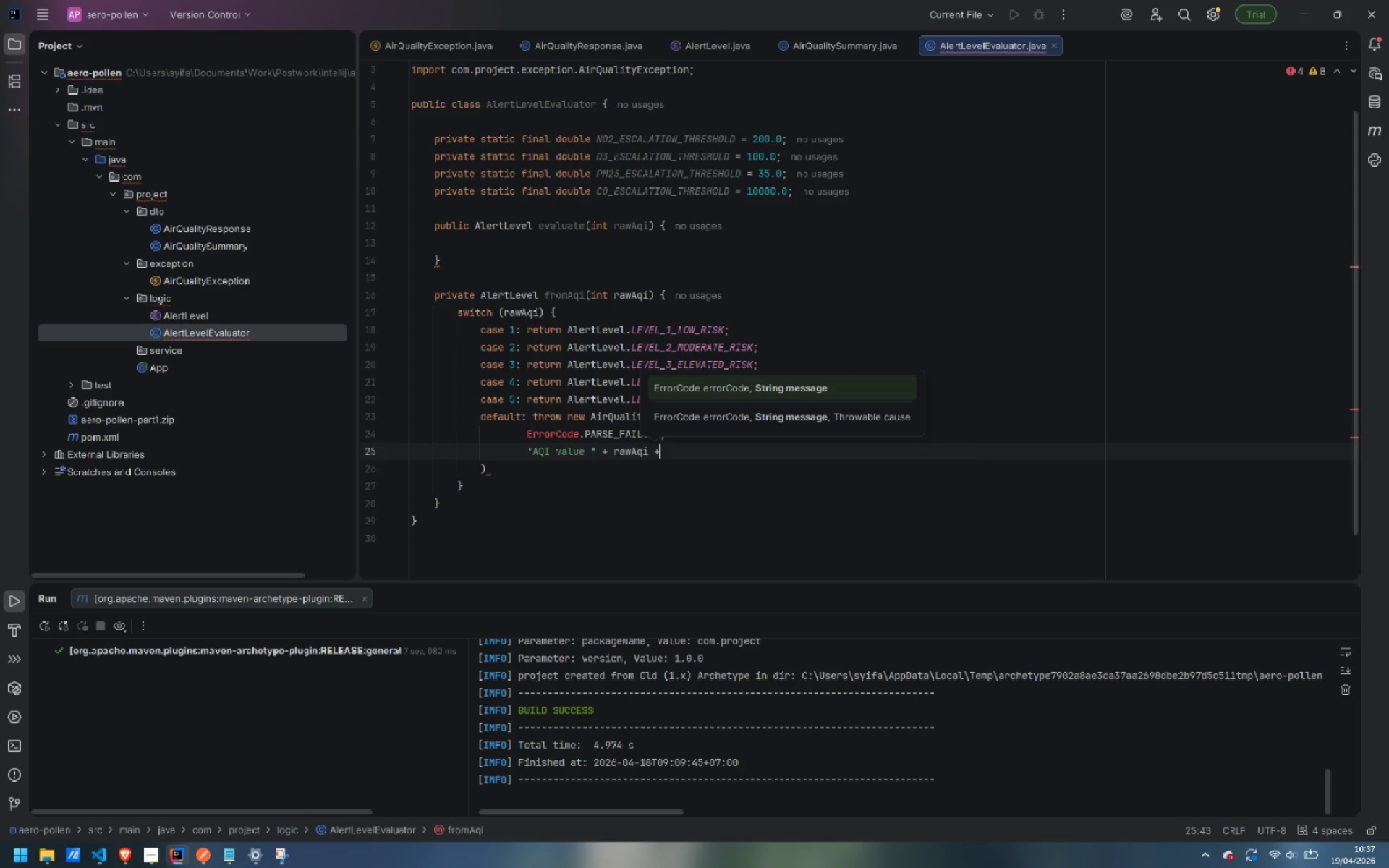 
key(Shift+Space)
 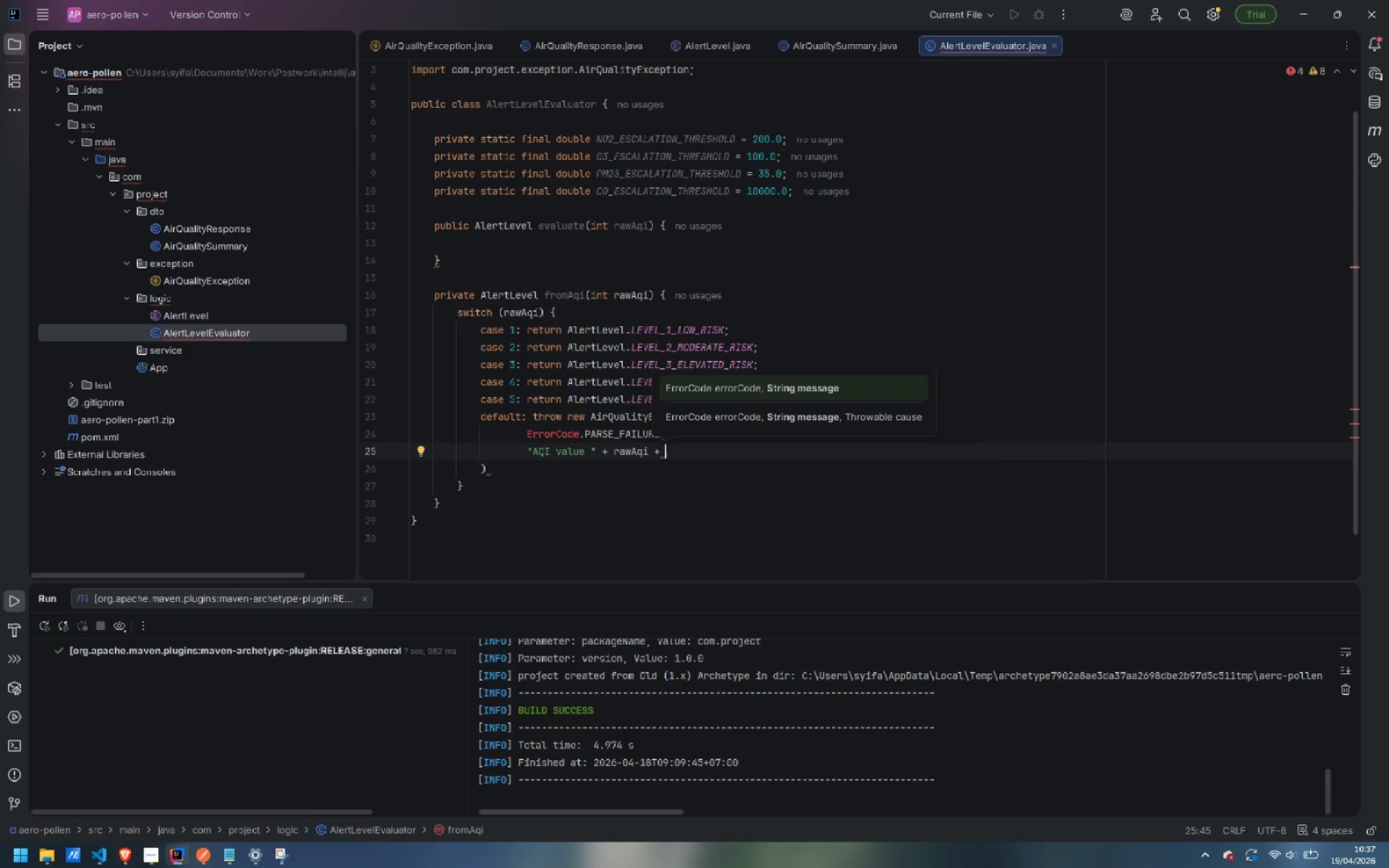 
key(Shift+Enter)
 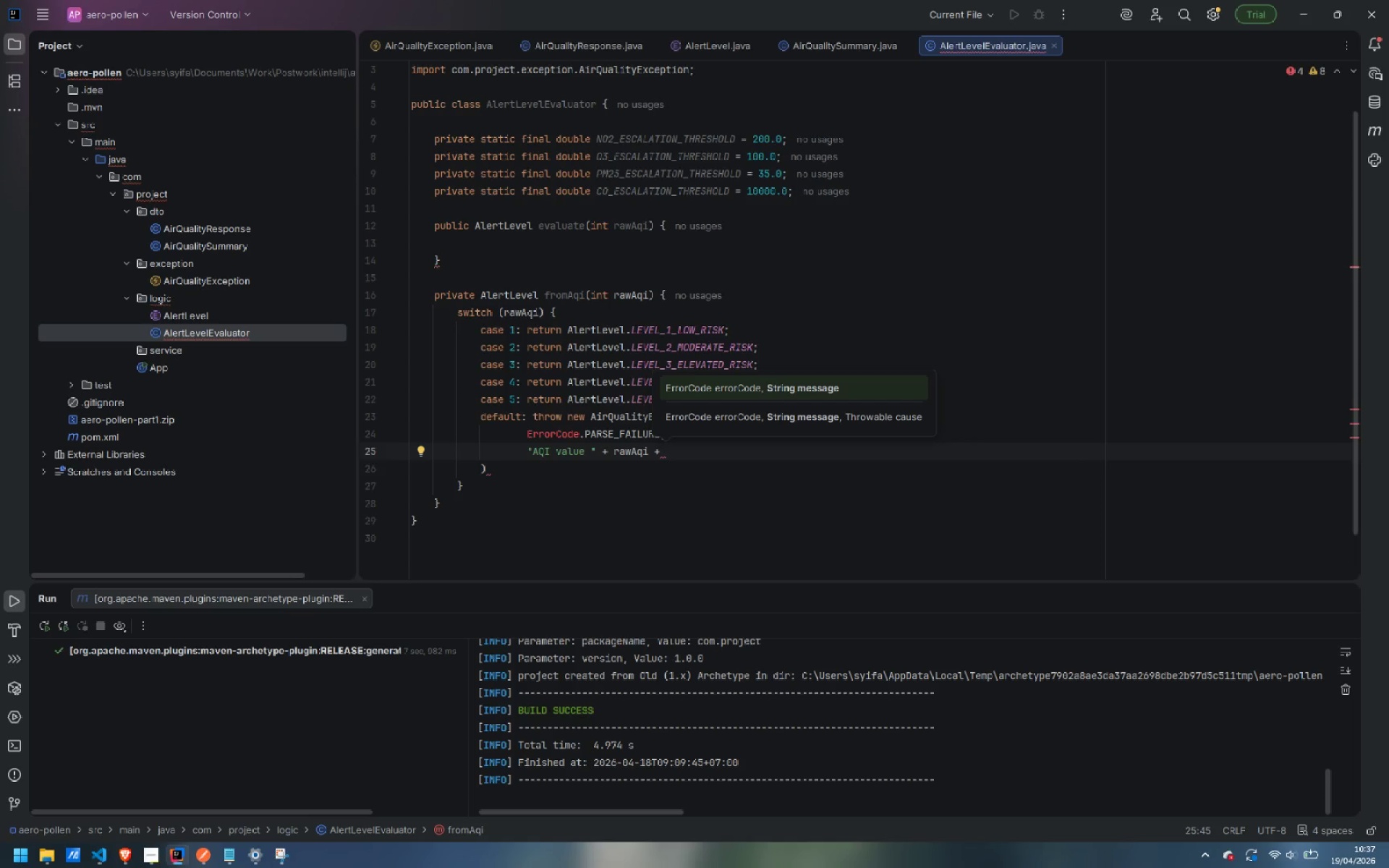 
type(" is outside the valid range 1-5. )
 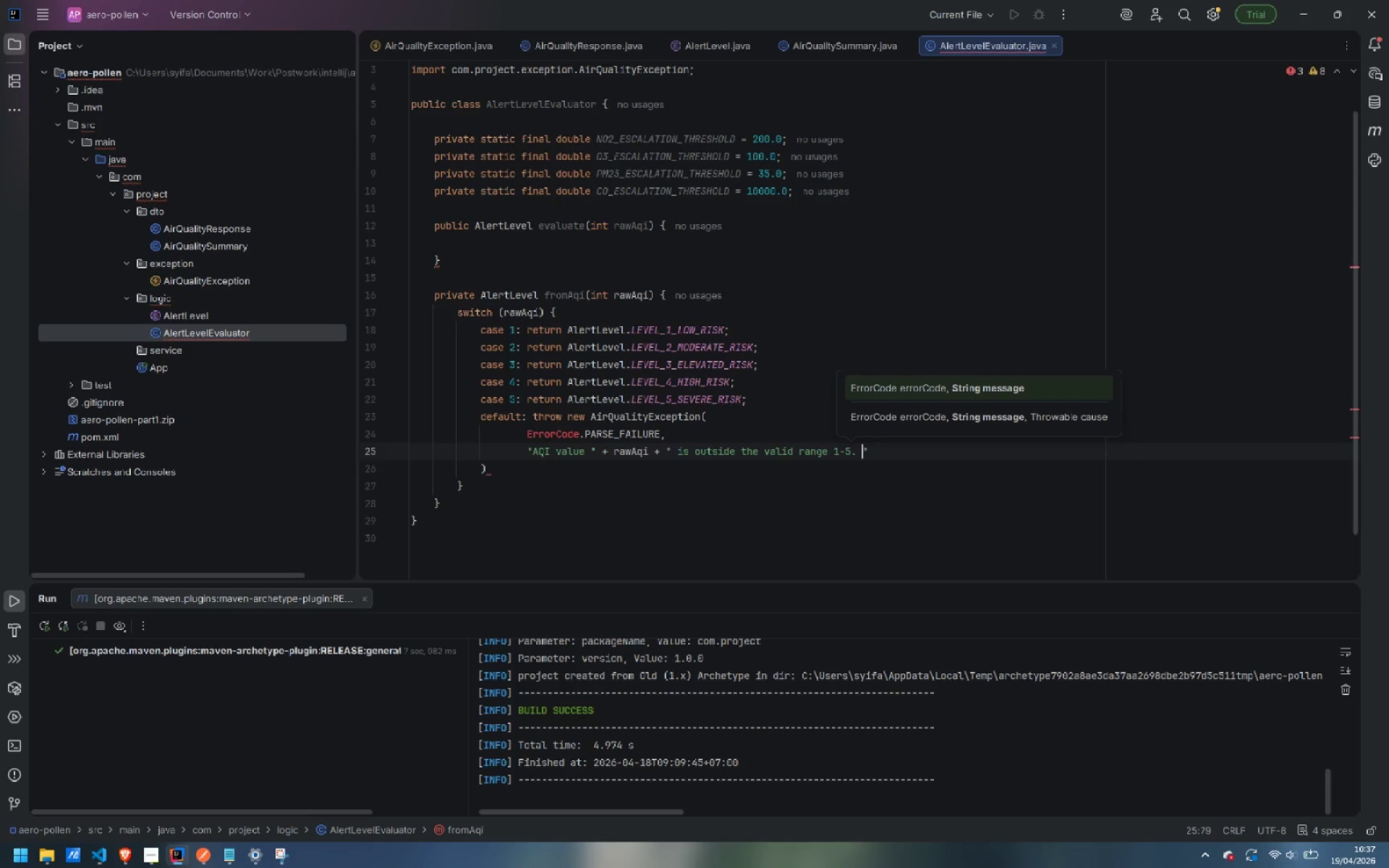 
key(Enter)
 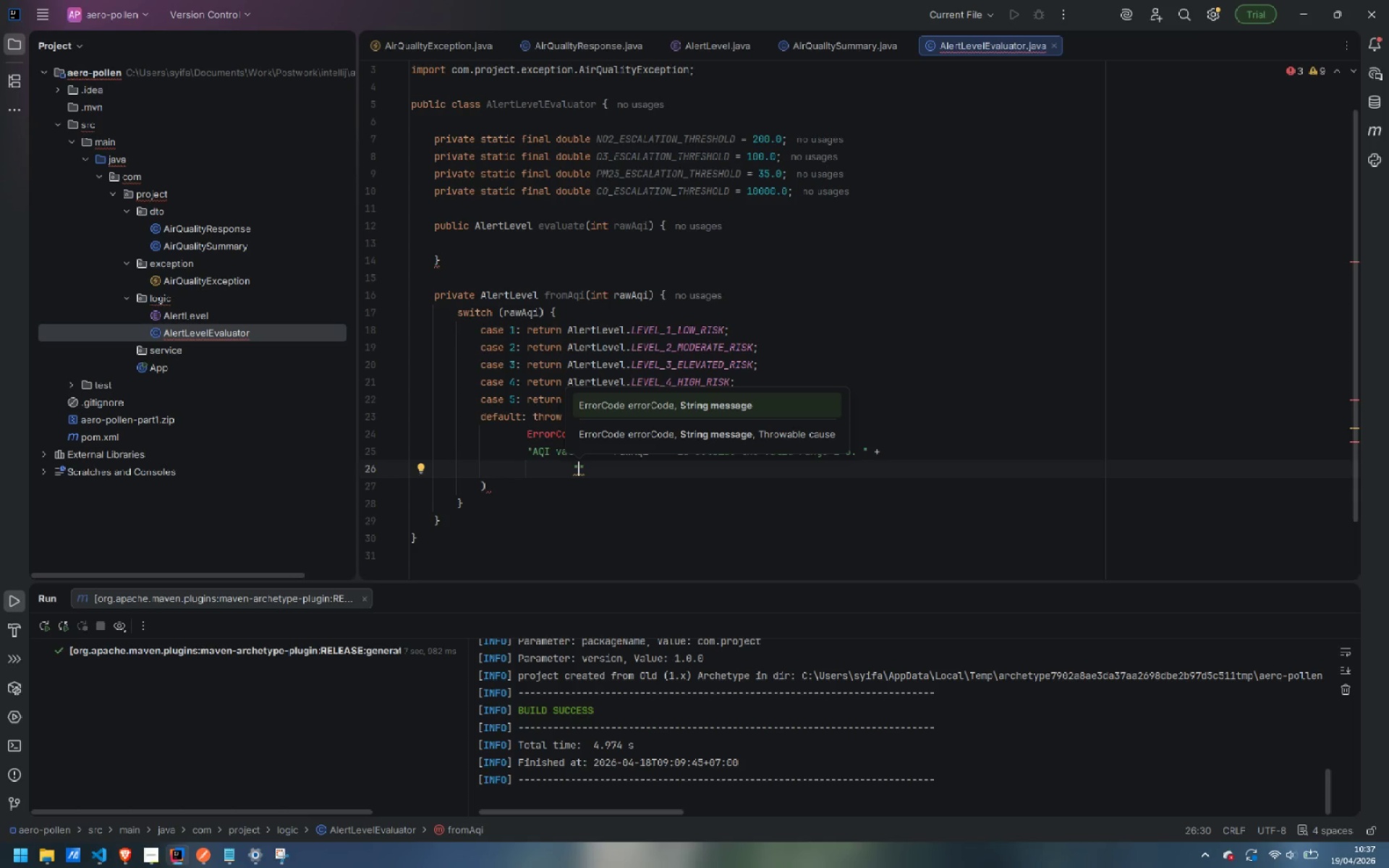 
type(Tj)
key(Backspace)
type(he API response may be malfordm)
key(Backspace)
key(Backspace)
type(med or from an unsupported endpoint version.)
 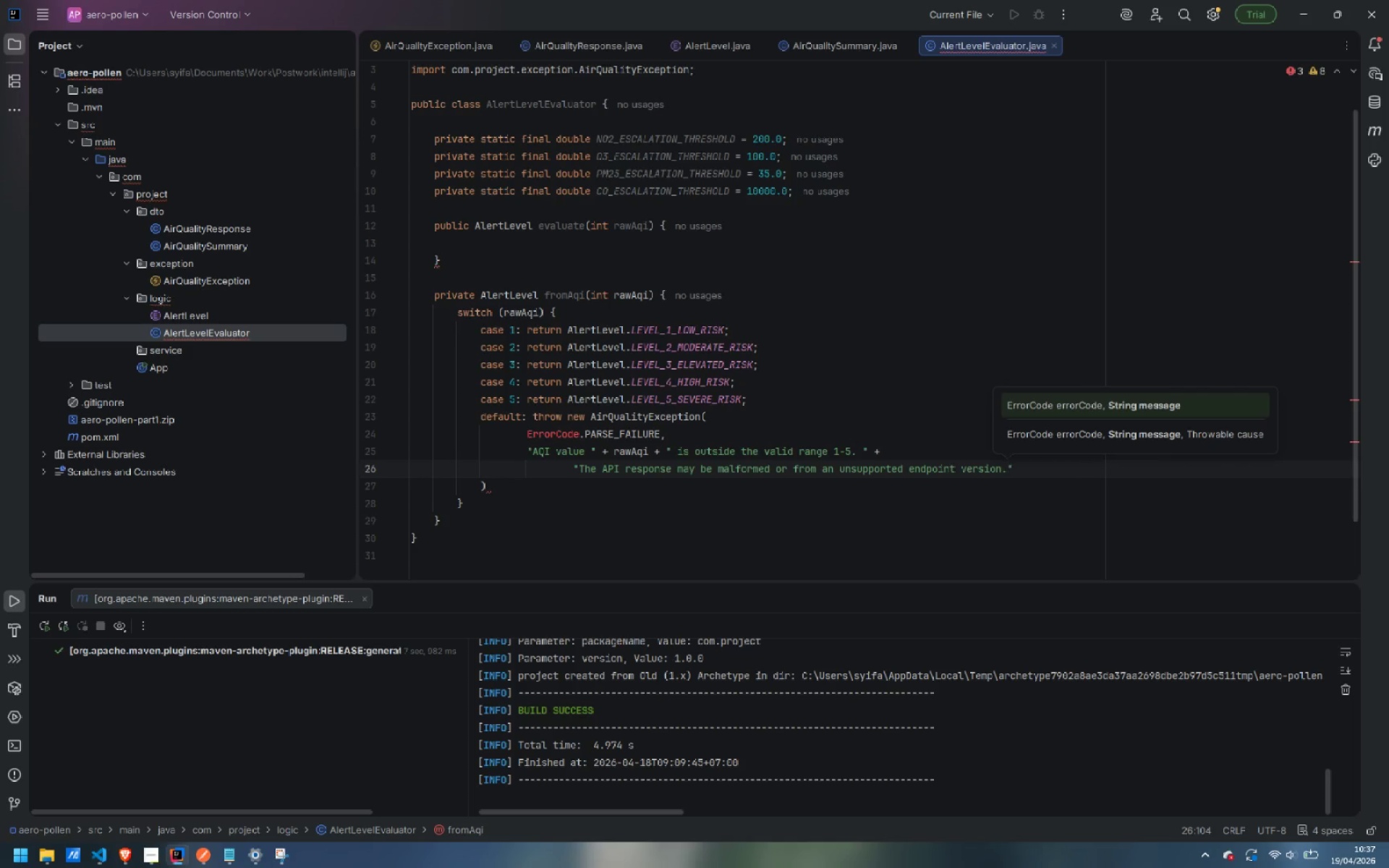 
key(ArrowDown)
 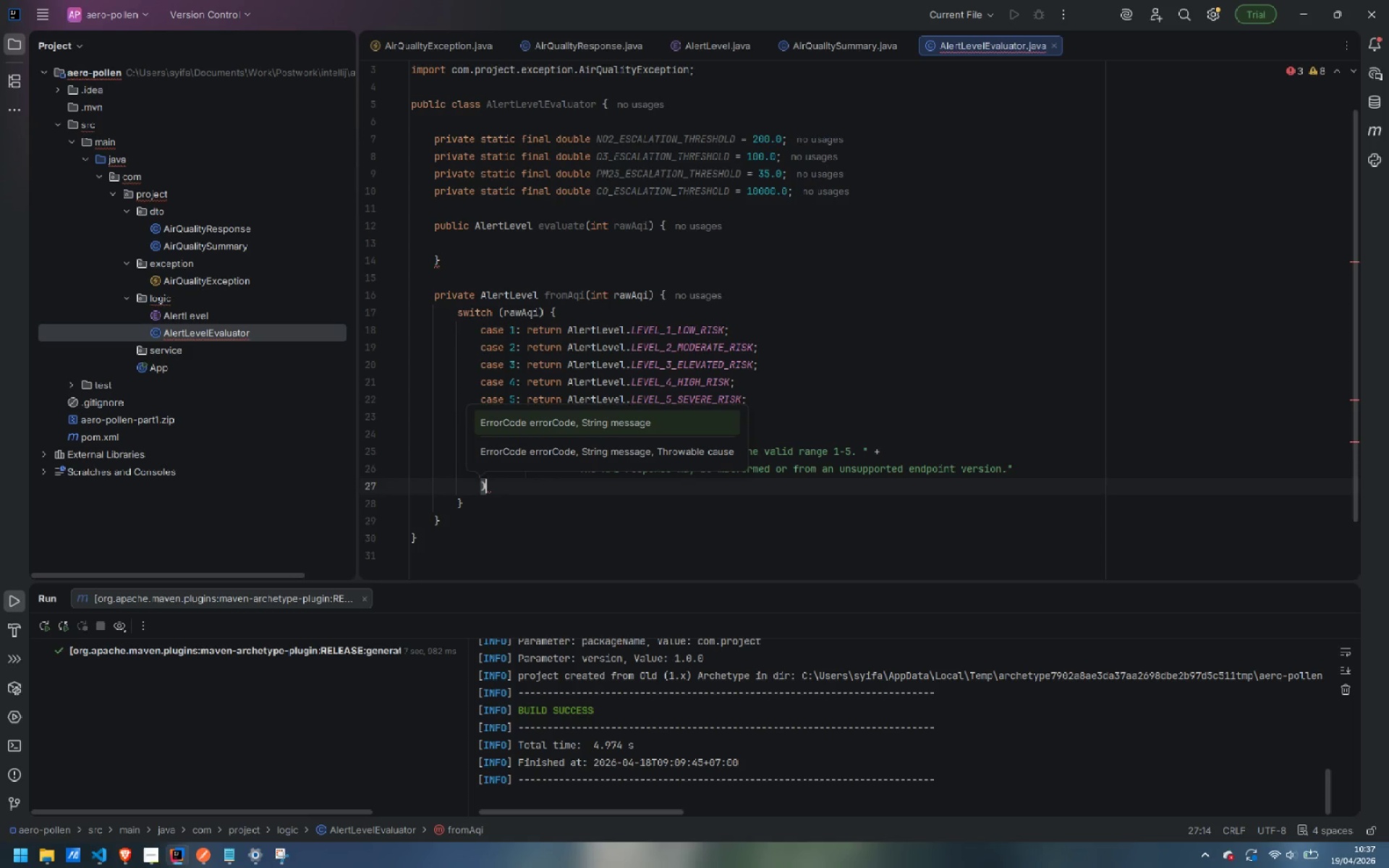 
key(Semicolon)
 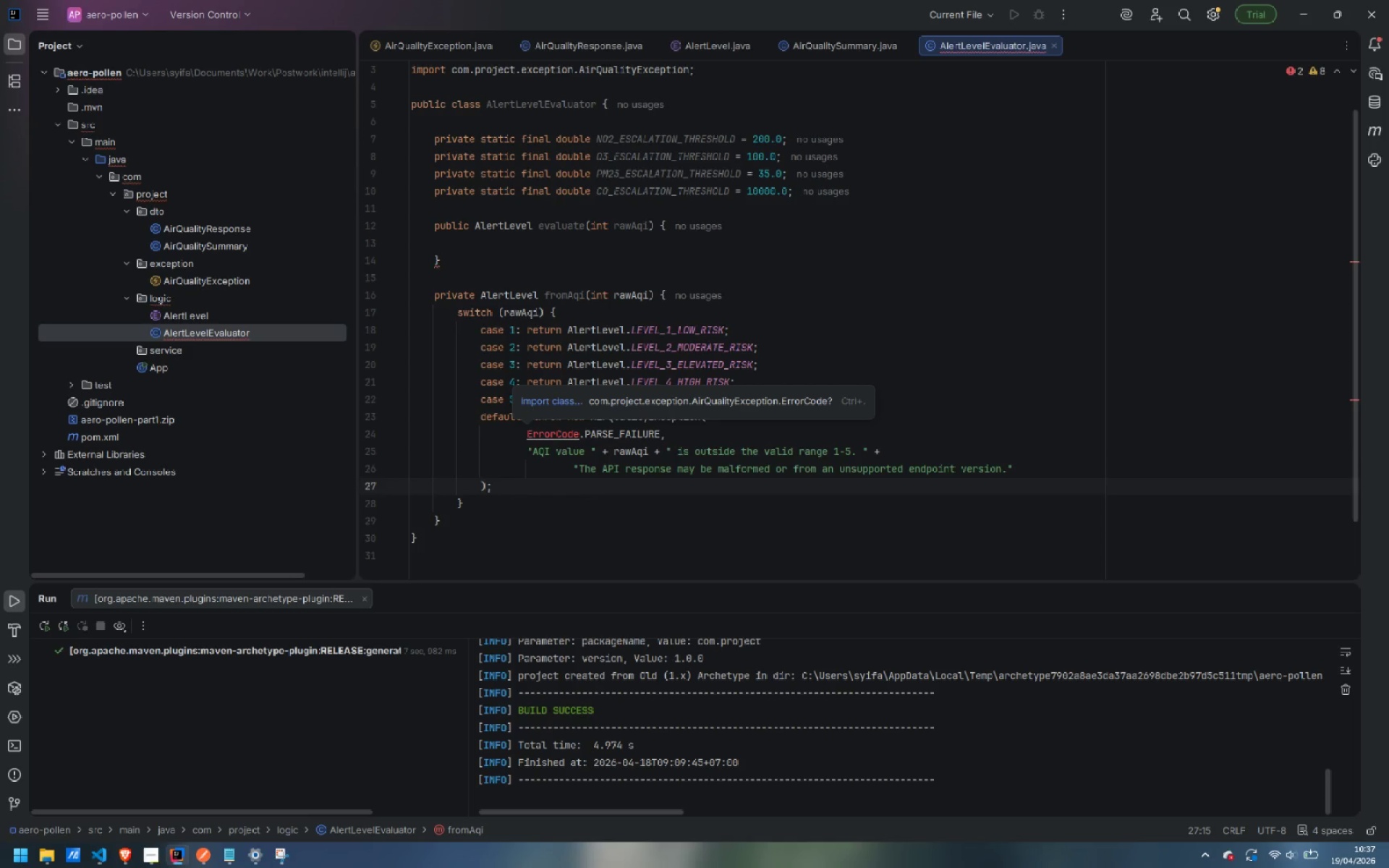 
key(Control+Period)
 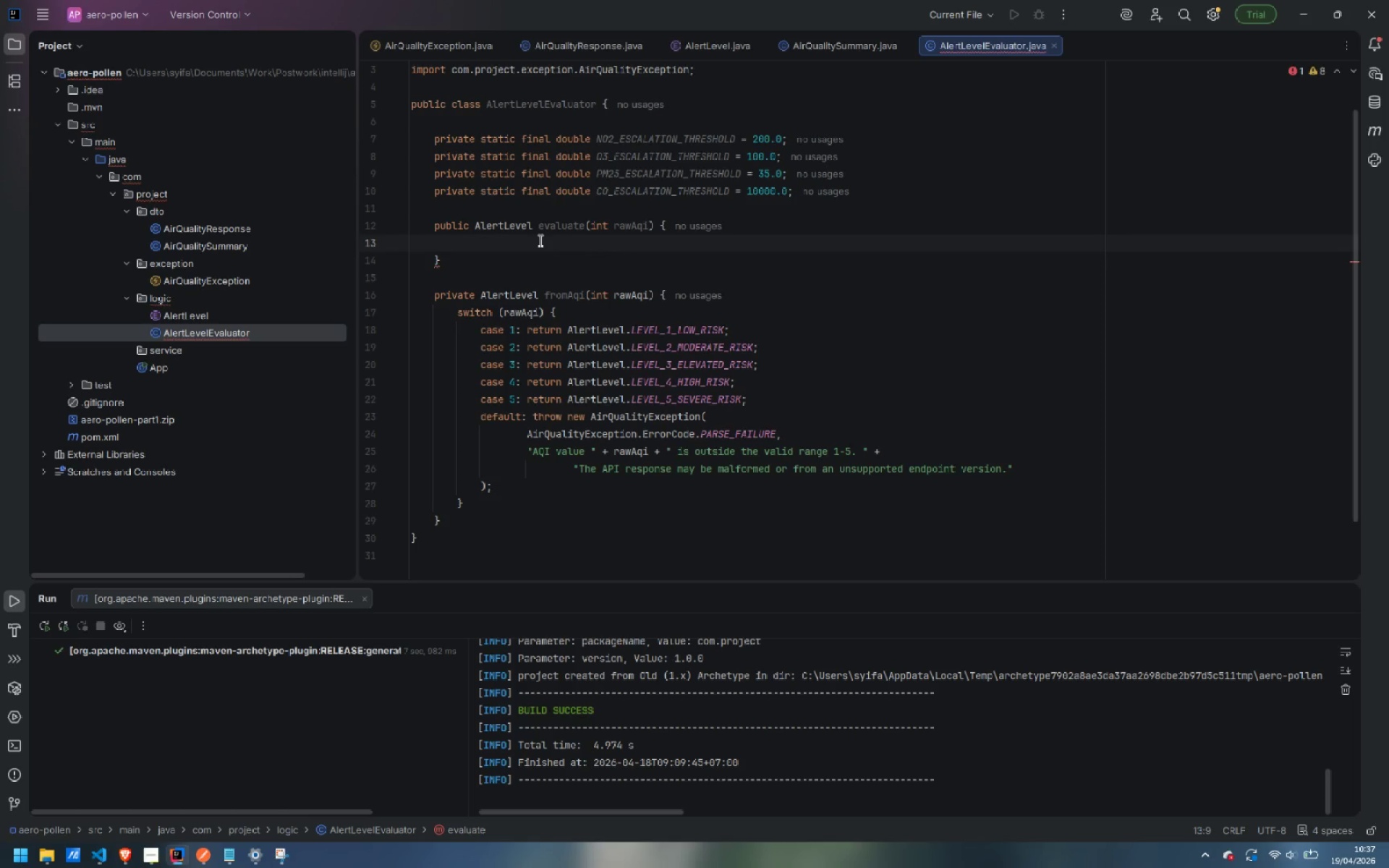 
wait(12.67)
 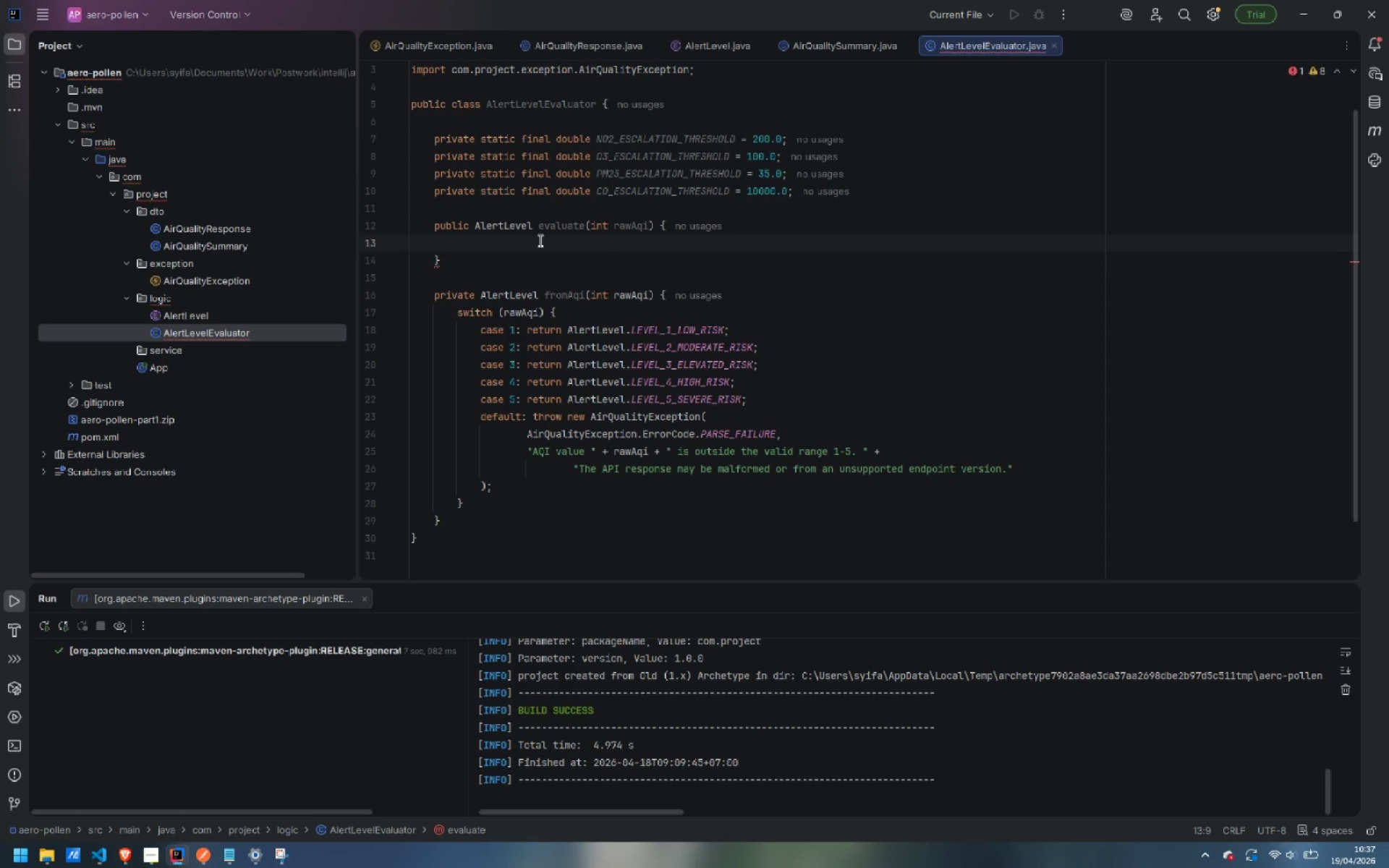 
type(return fromAqi(rawAi)
 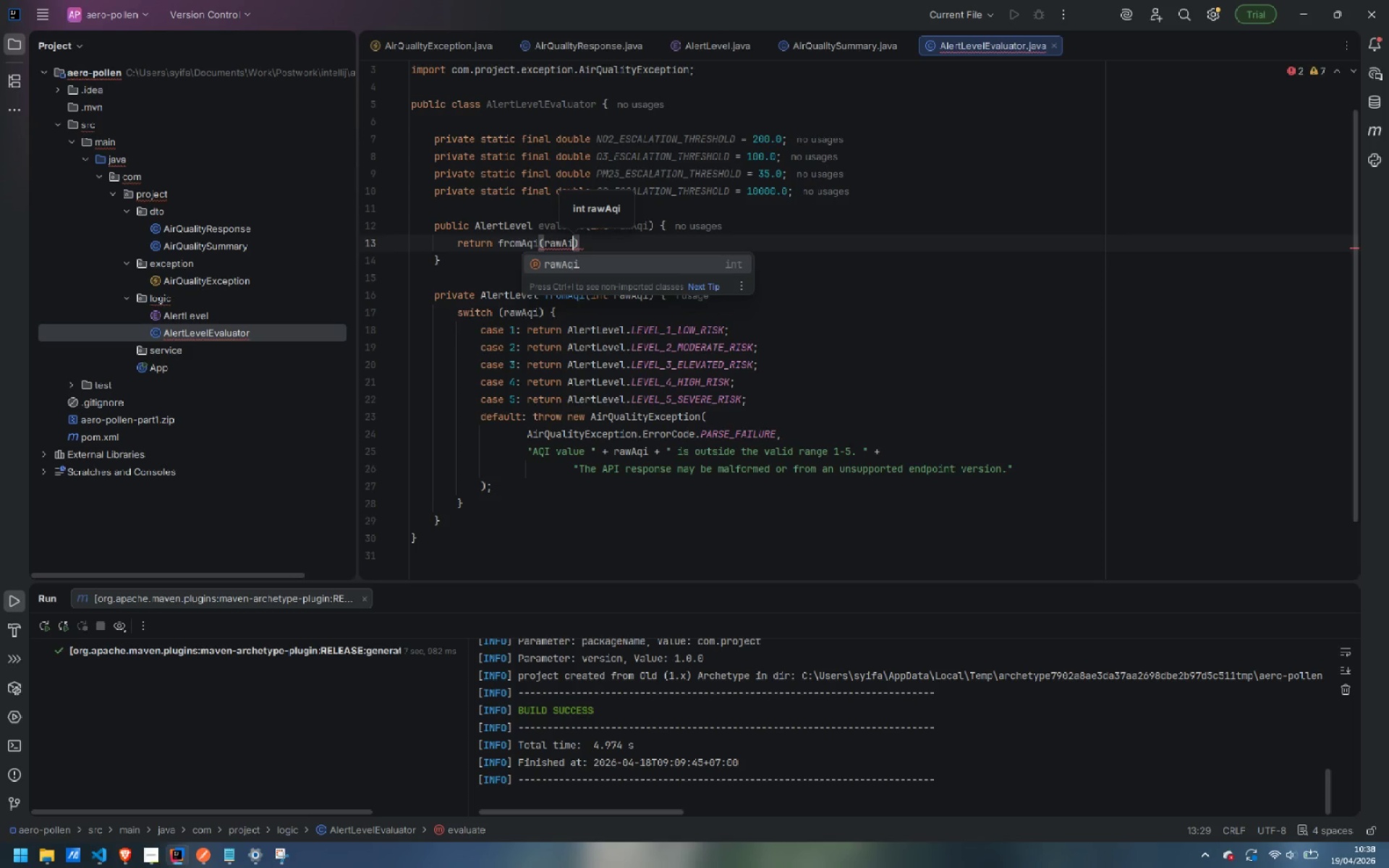 
key(Enter)
 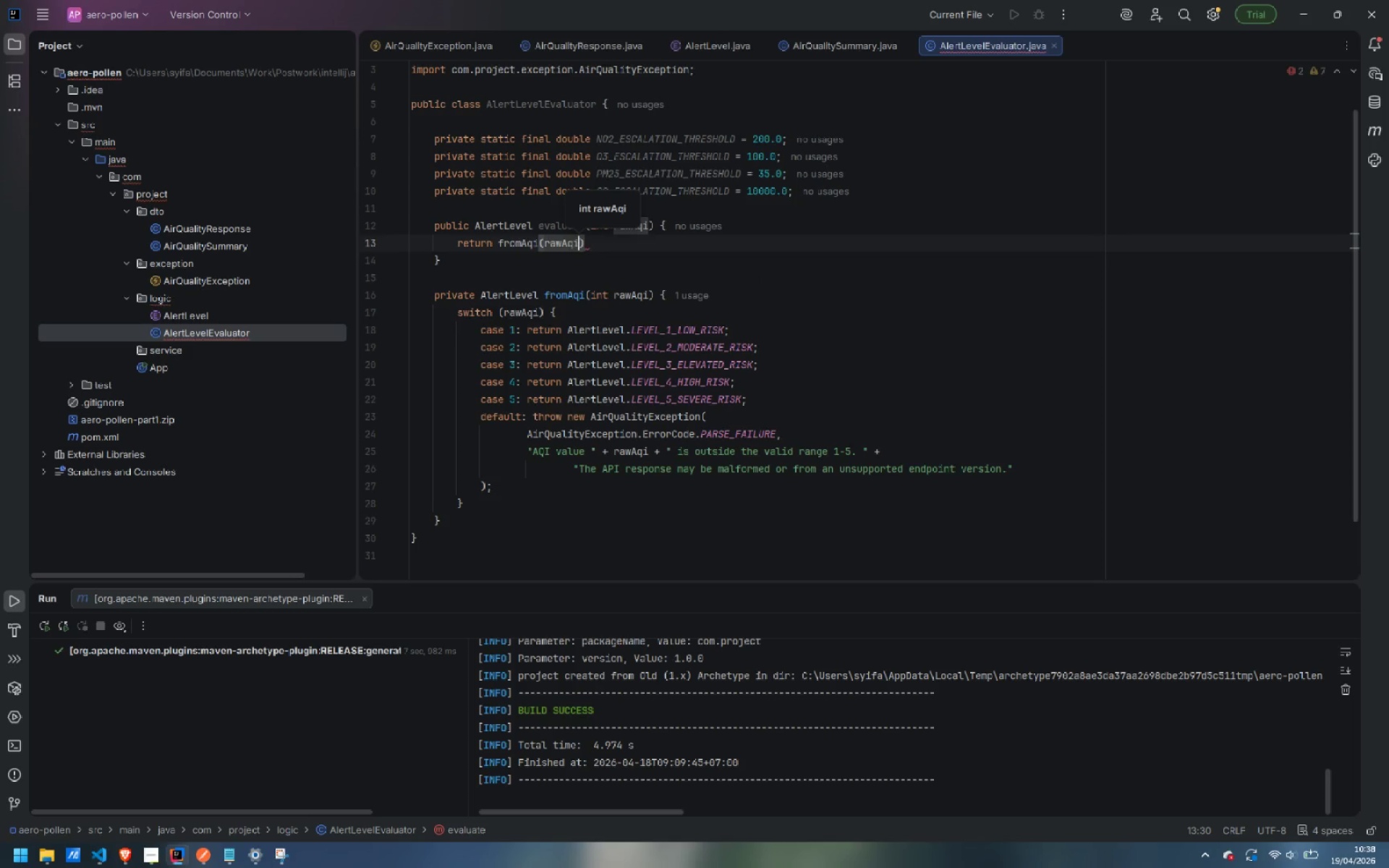 
key(ArrowRight)
 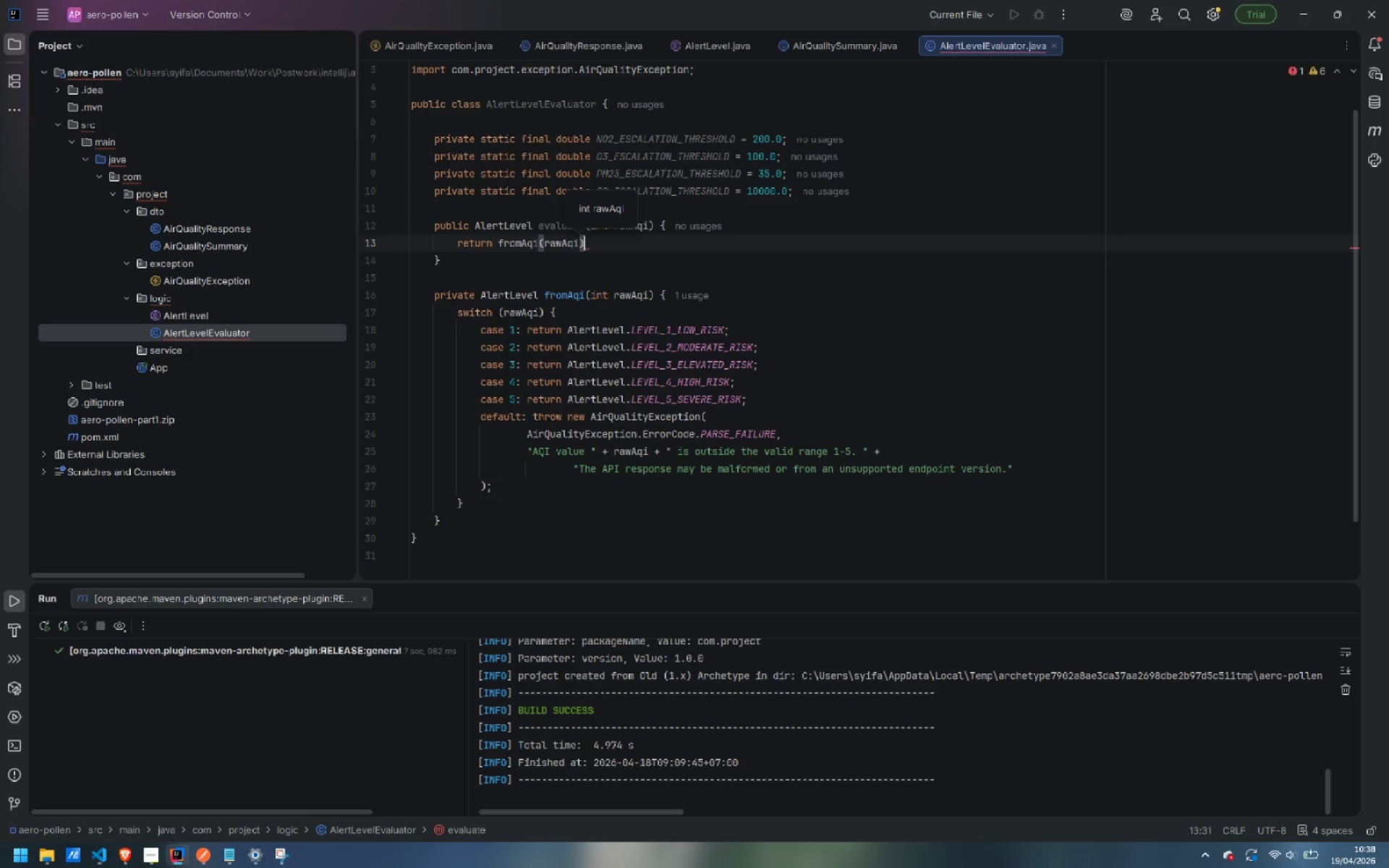 
key(Semicolon)
 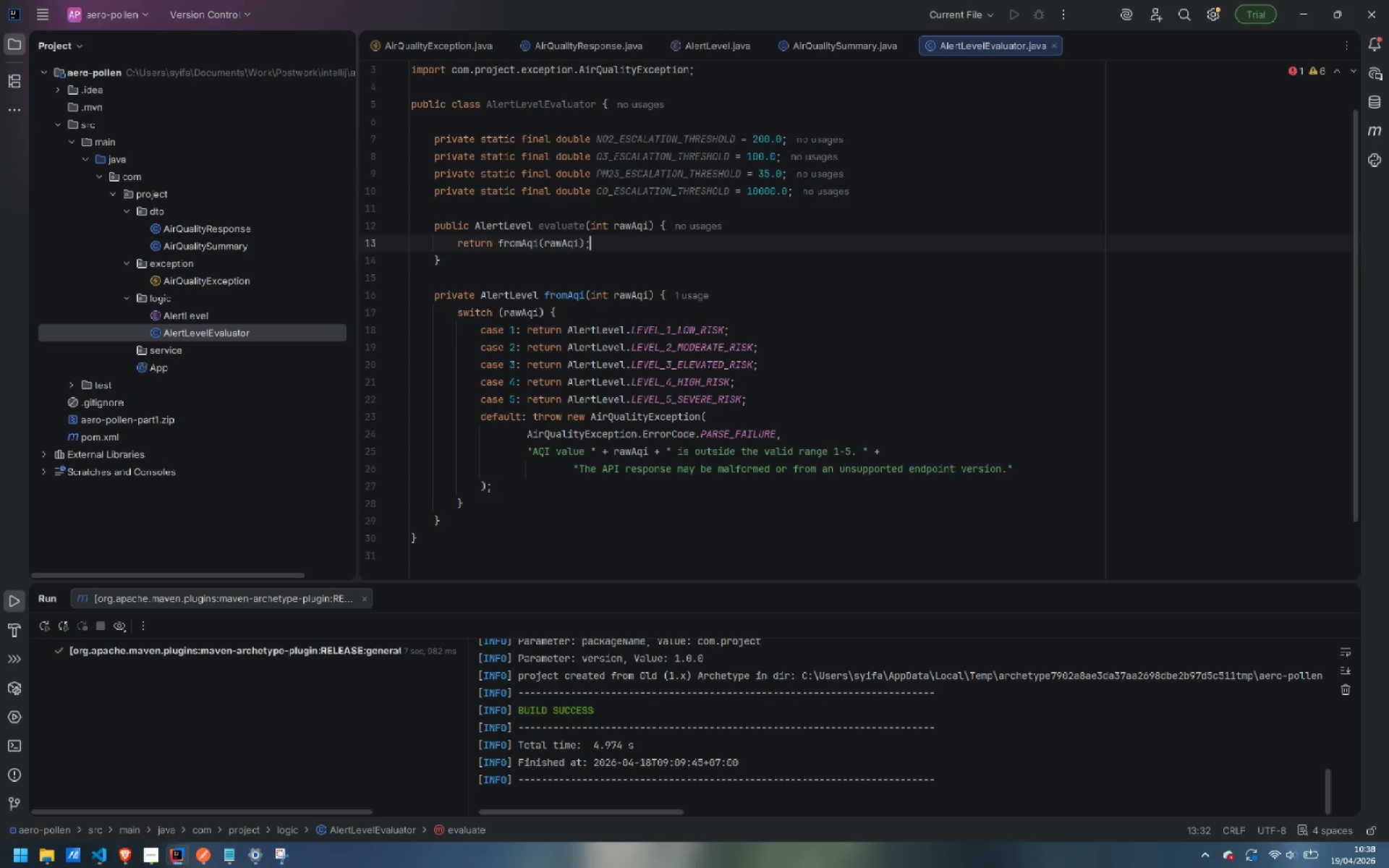 
key(ArrowDown)
 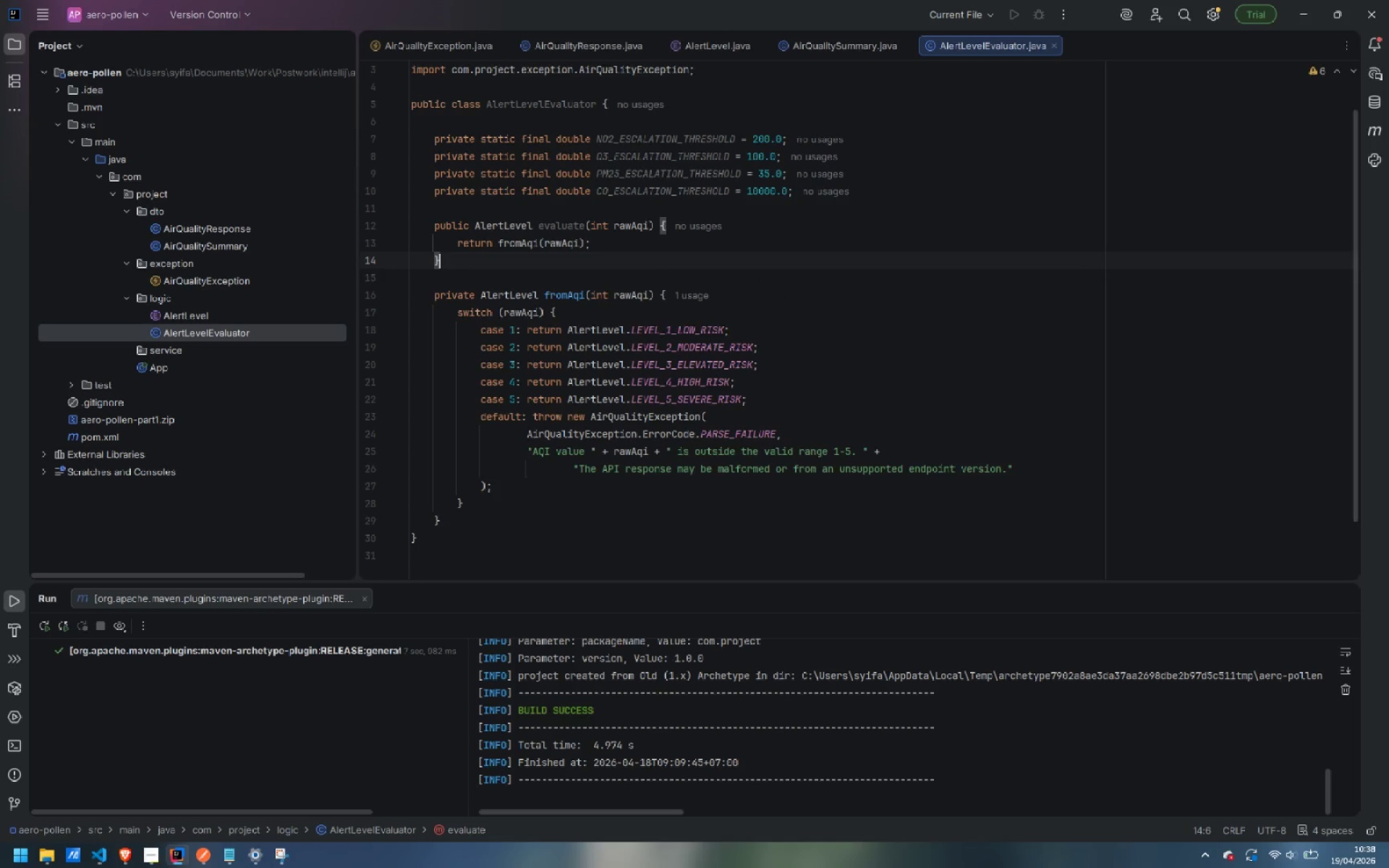 
key(Enter)
 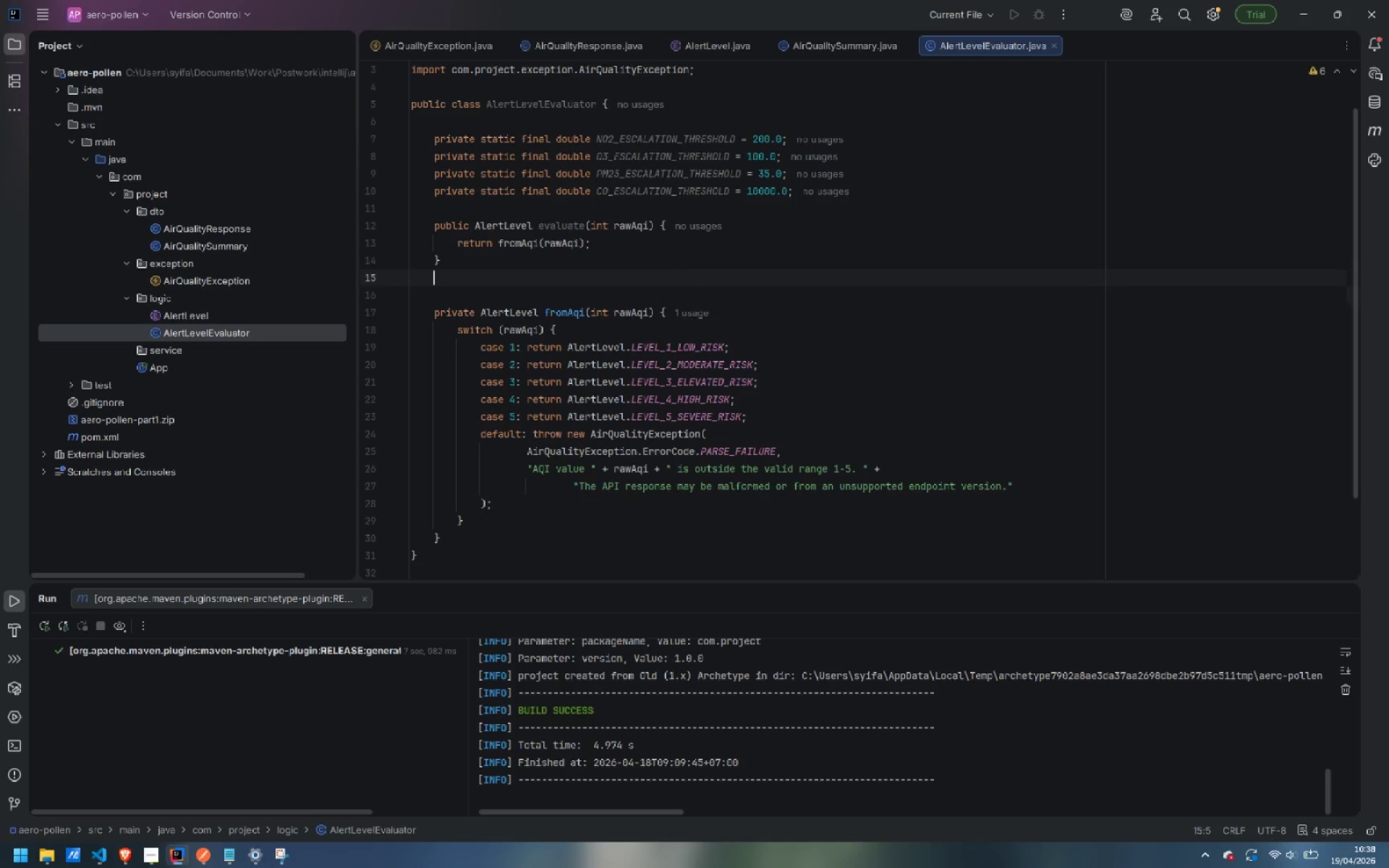 
key(Enter)
 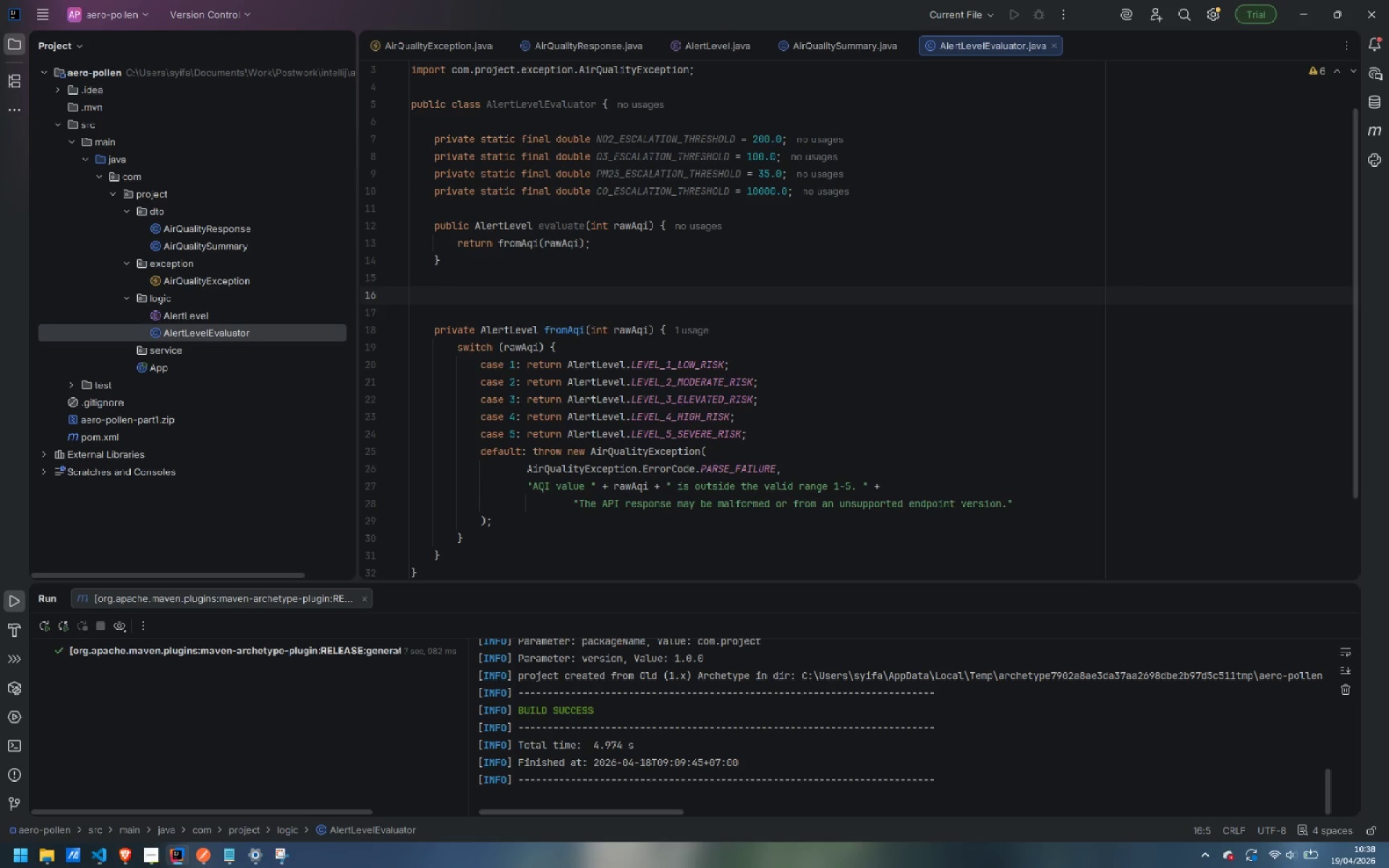 
type(public AlertLevel evaluateWithPollutans)
key(Backspace)
type(ts(int rawAqi, Pollutants )
 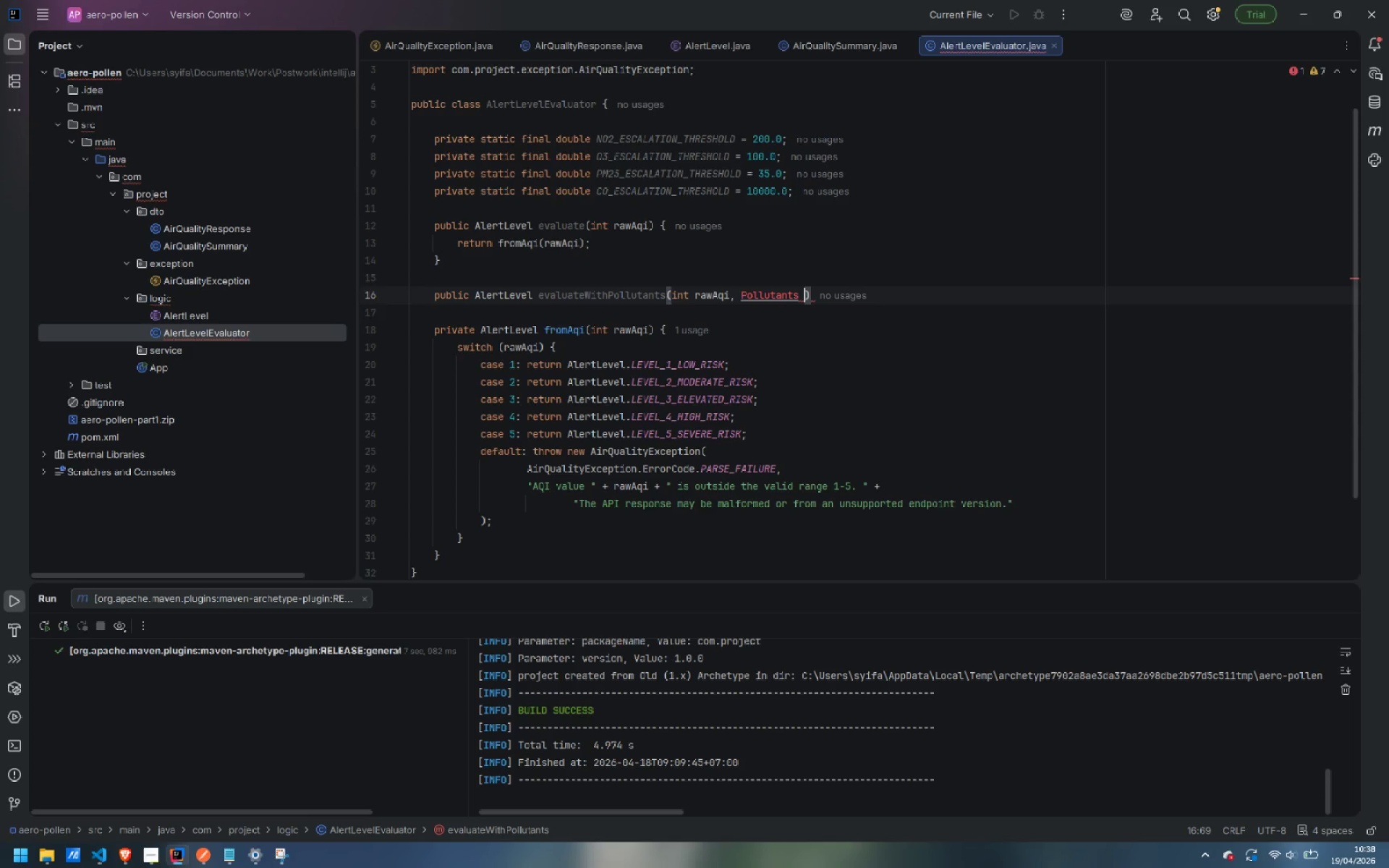 
key(Control+Period)
 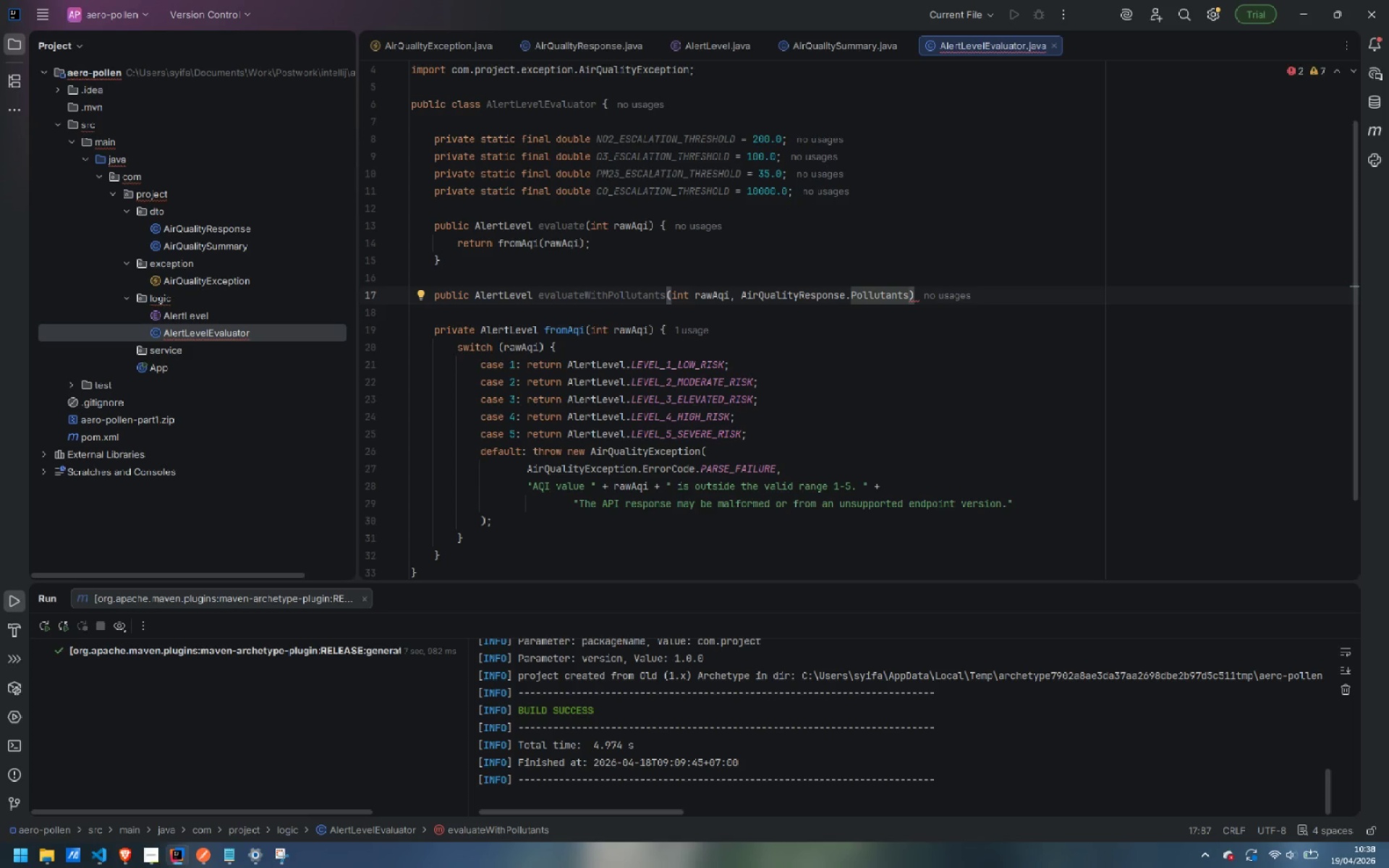 
type( pollutants)
 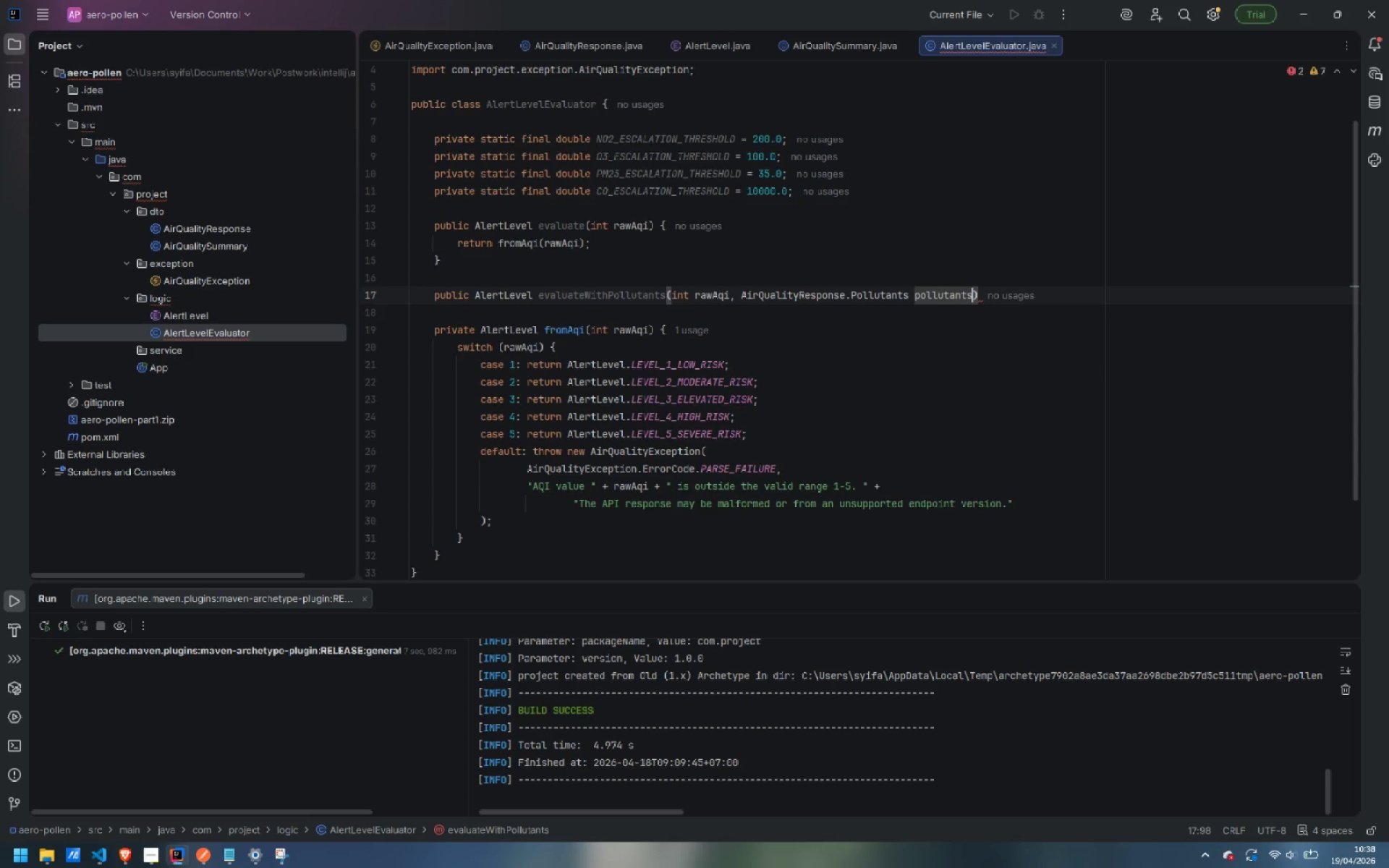 
key(ArrowRight)
 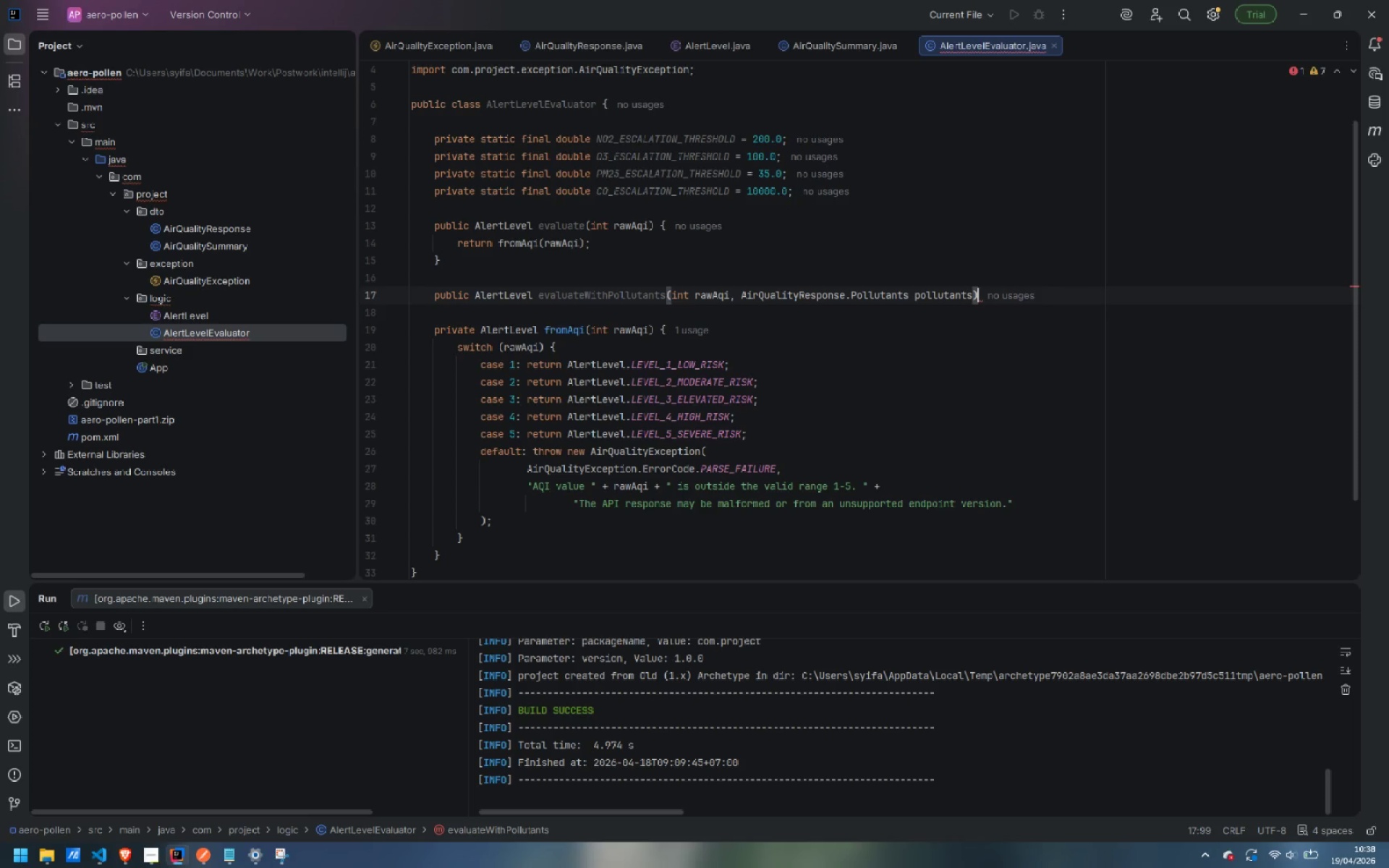 
key(Space)
 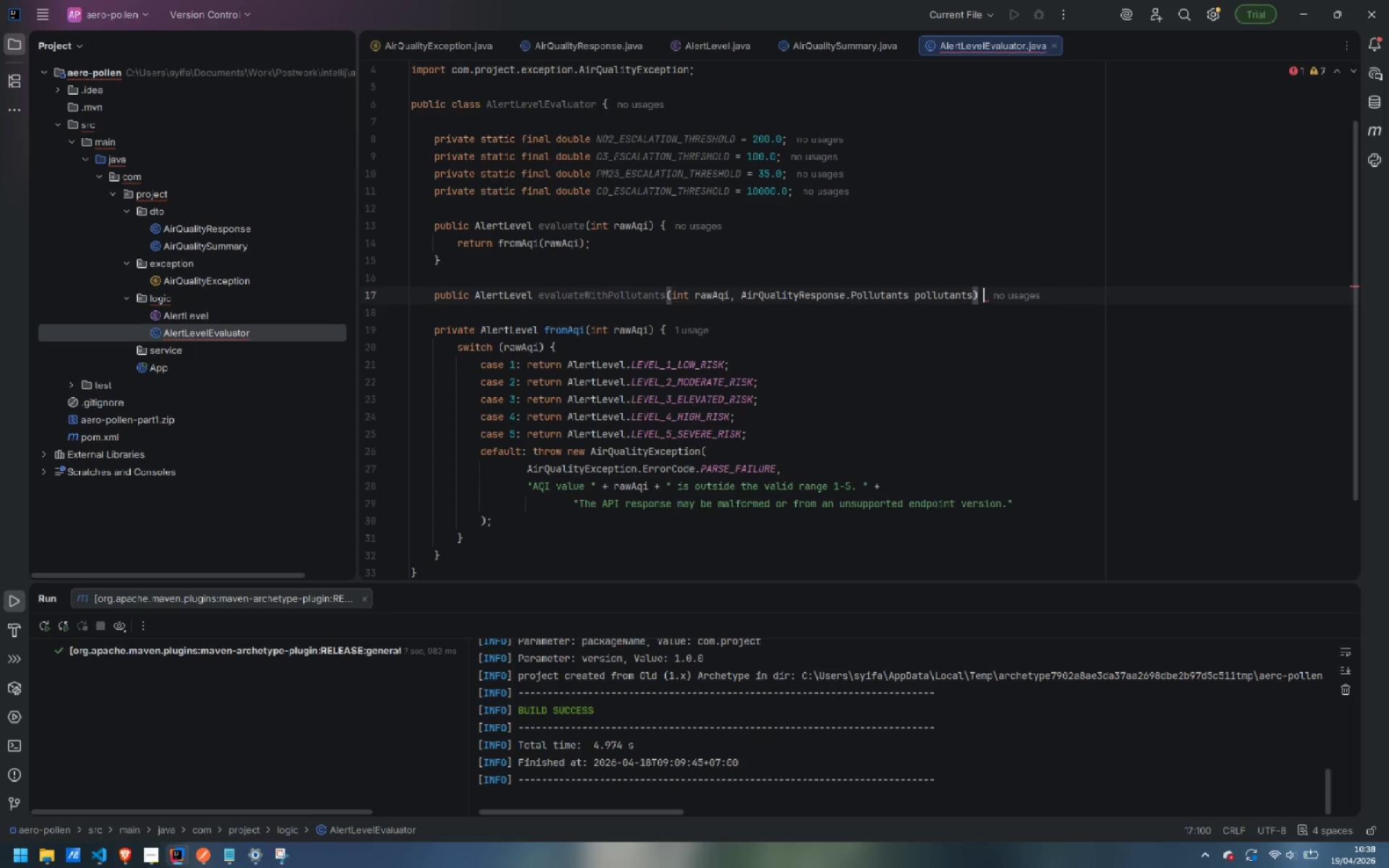 
key(Shift+BracketLeft)
 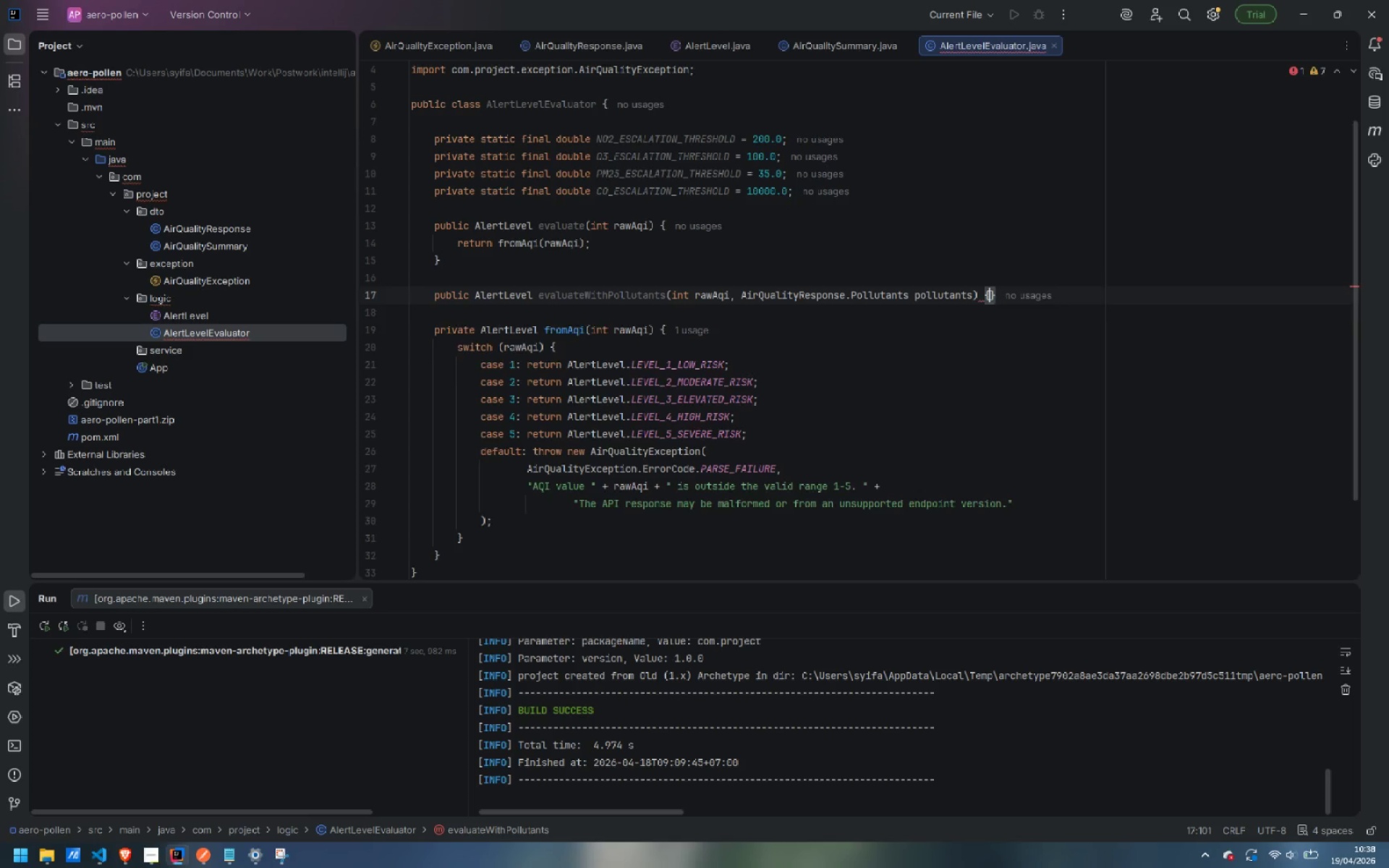 
key(Enter)
 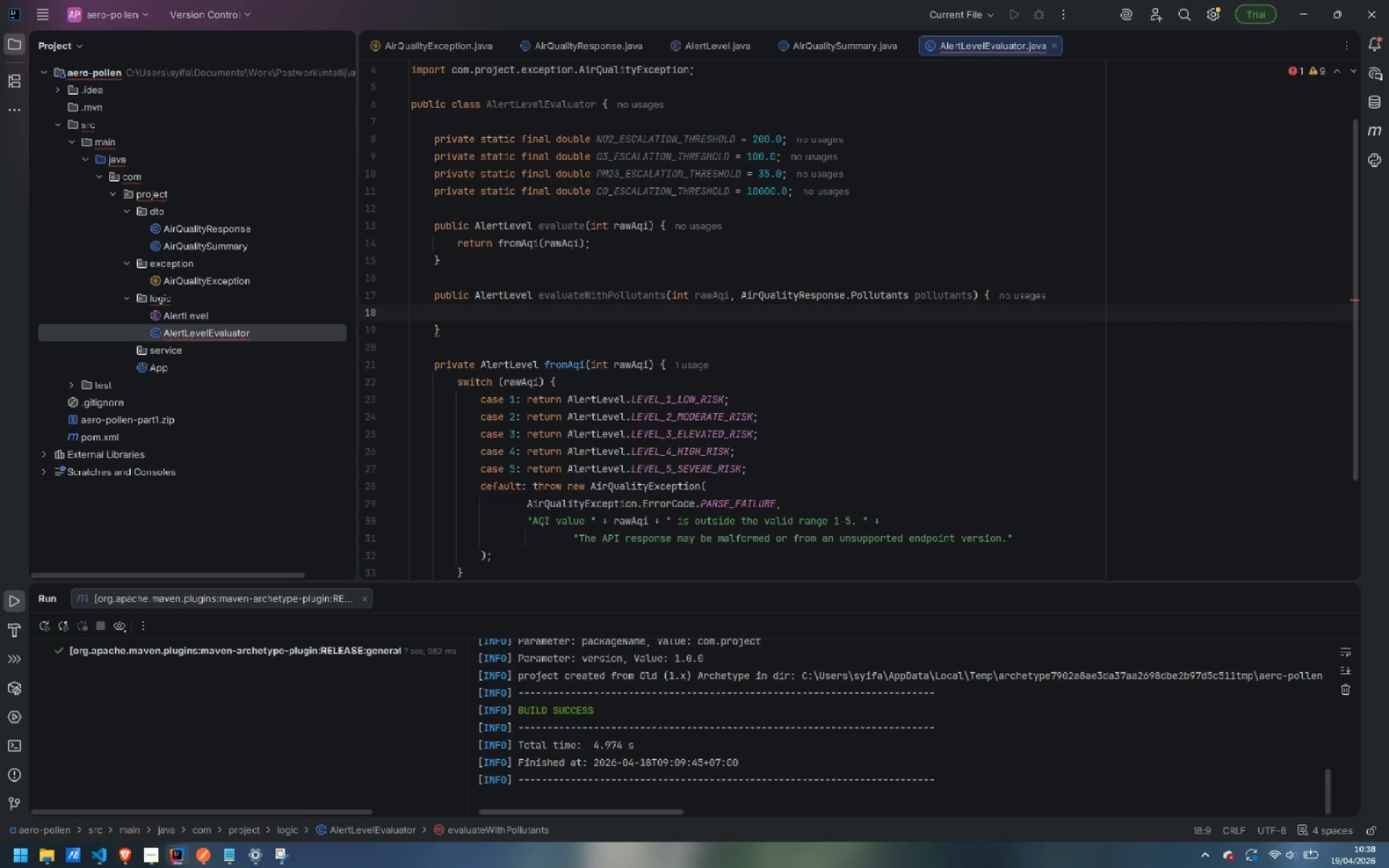 
type(AlertLvel)
 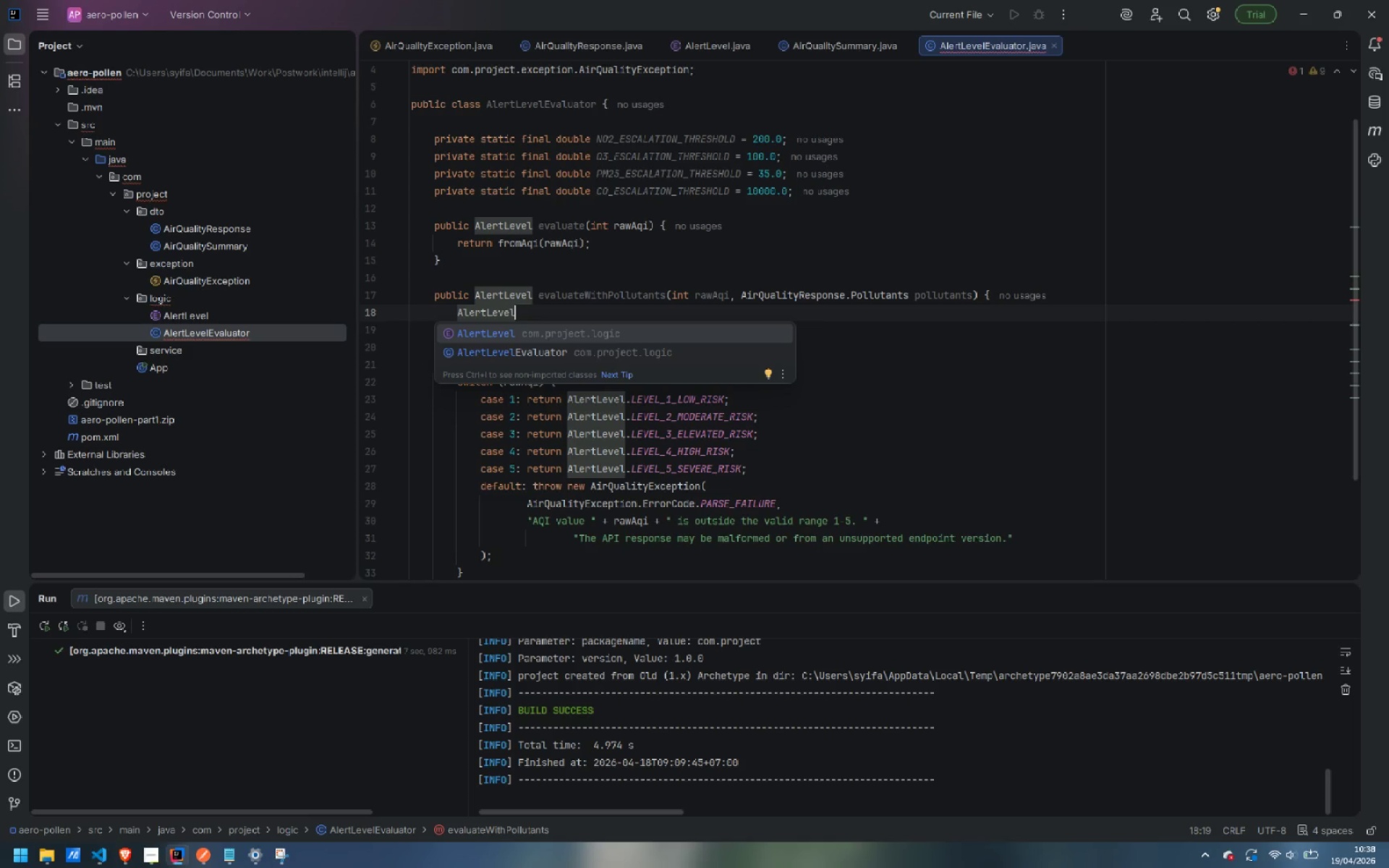 
key(Enter)
 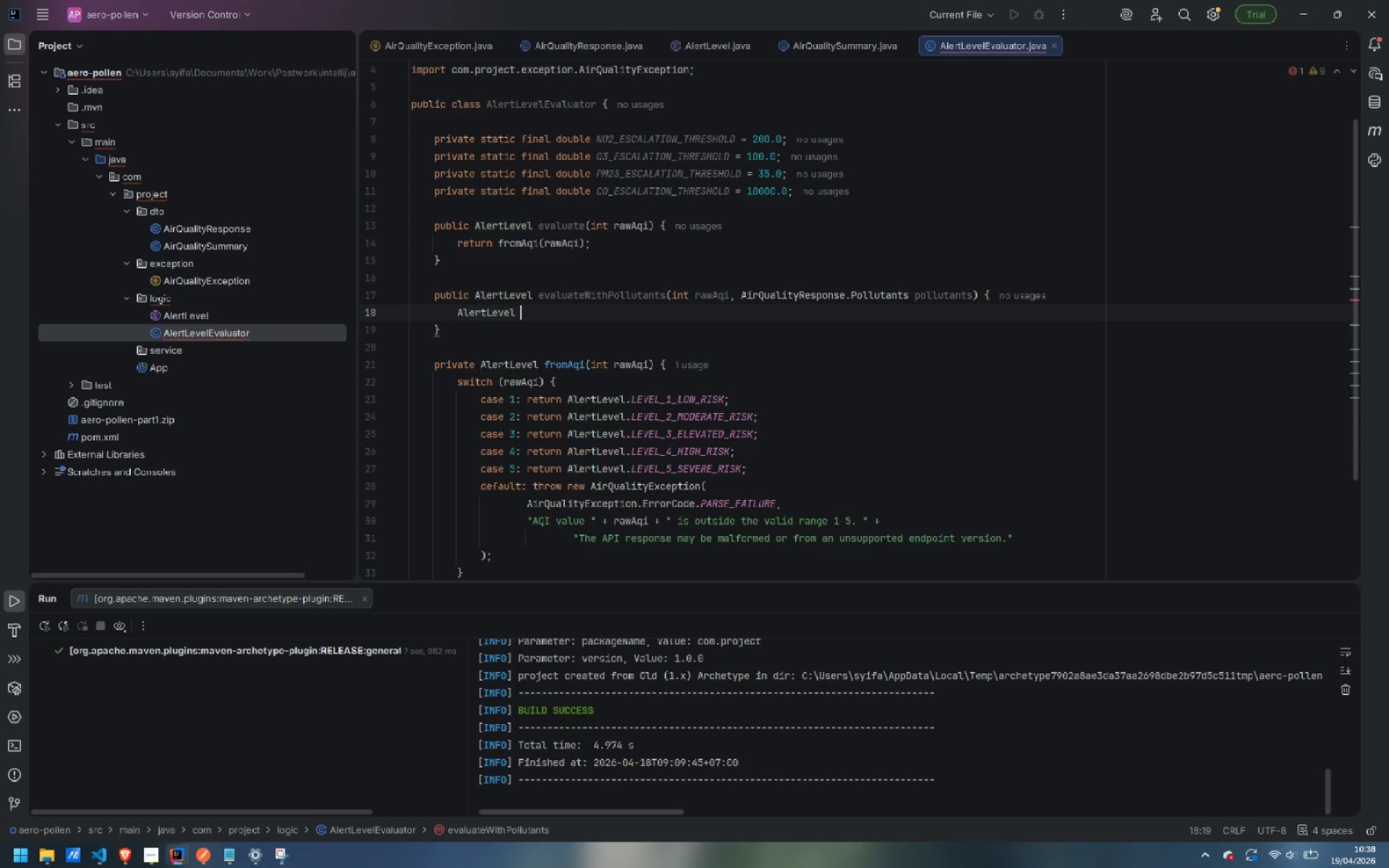 
type( base = fromAqi(rawAqi)
 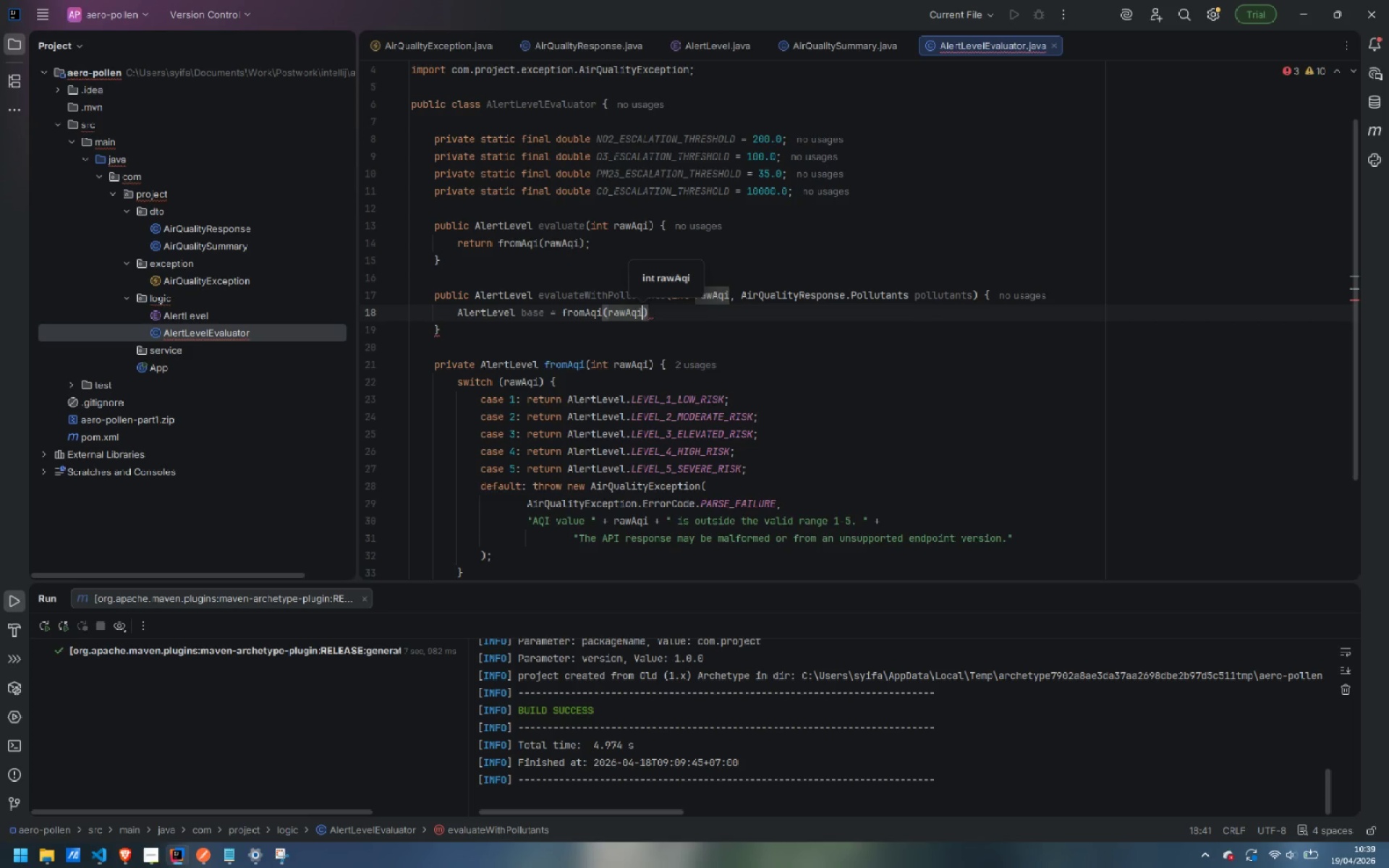 
key(ArrowRight)
 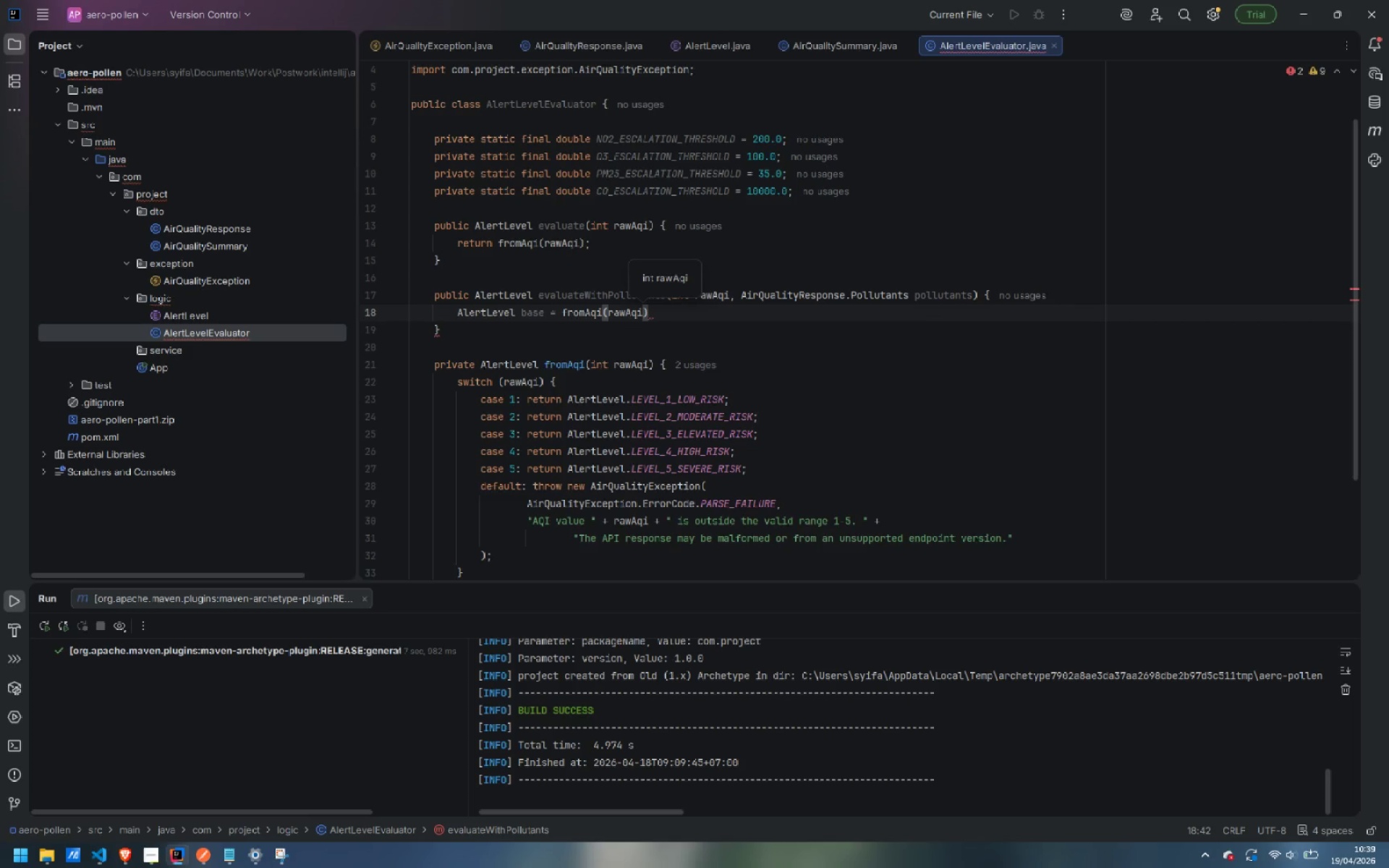 
key(Semicolon)
 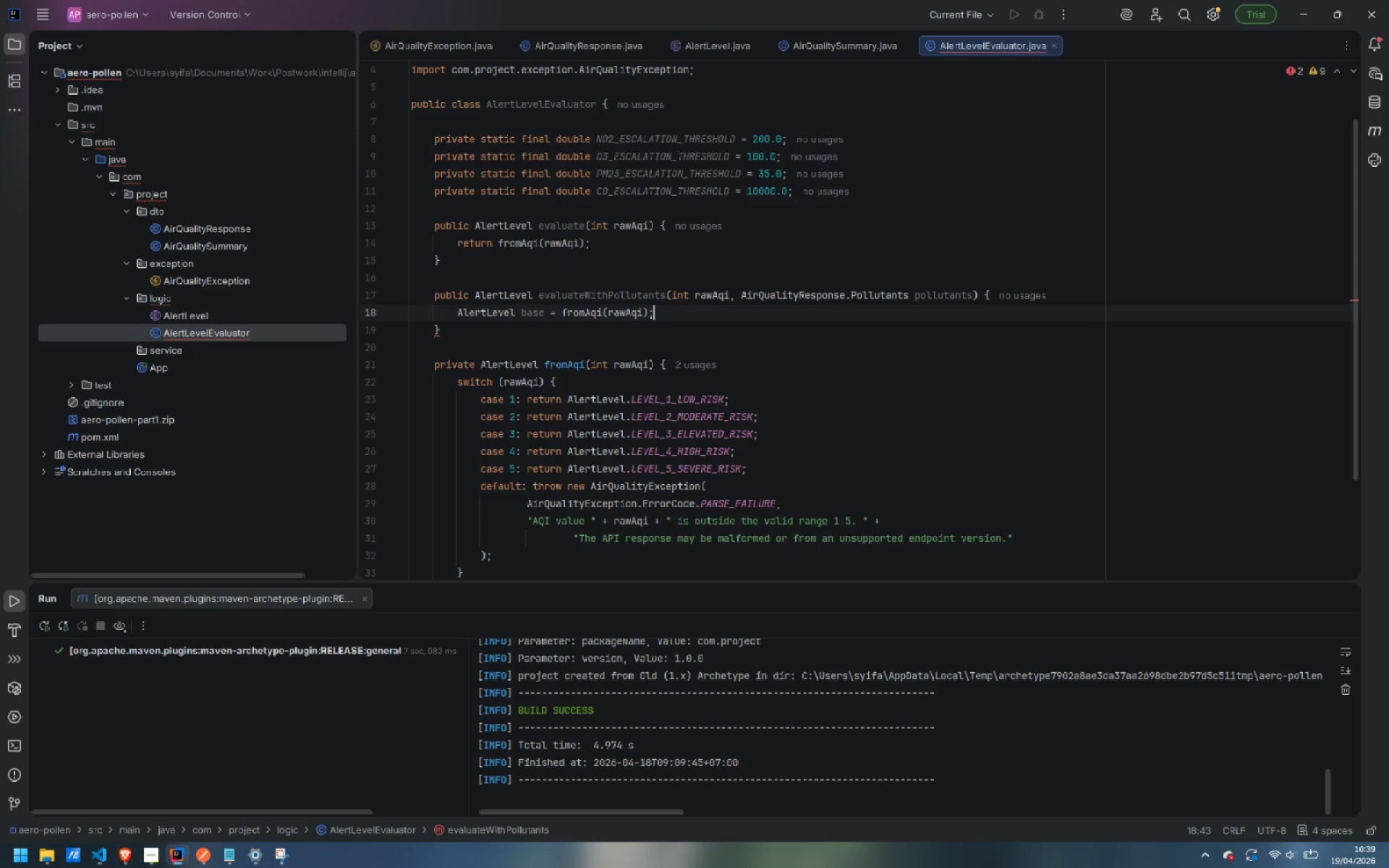 
key(Enter)
 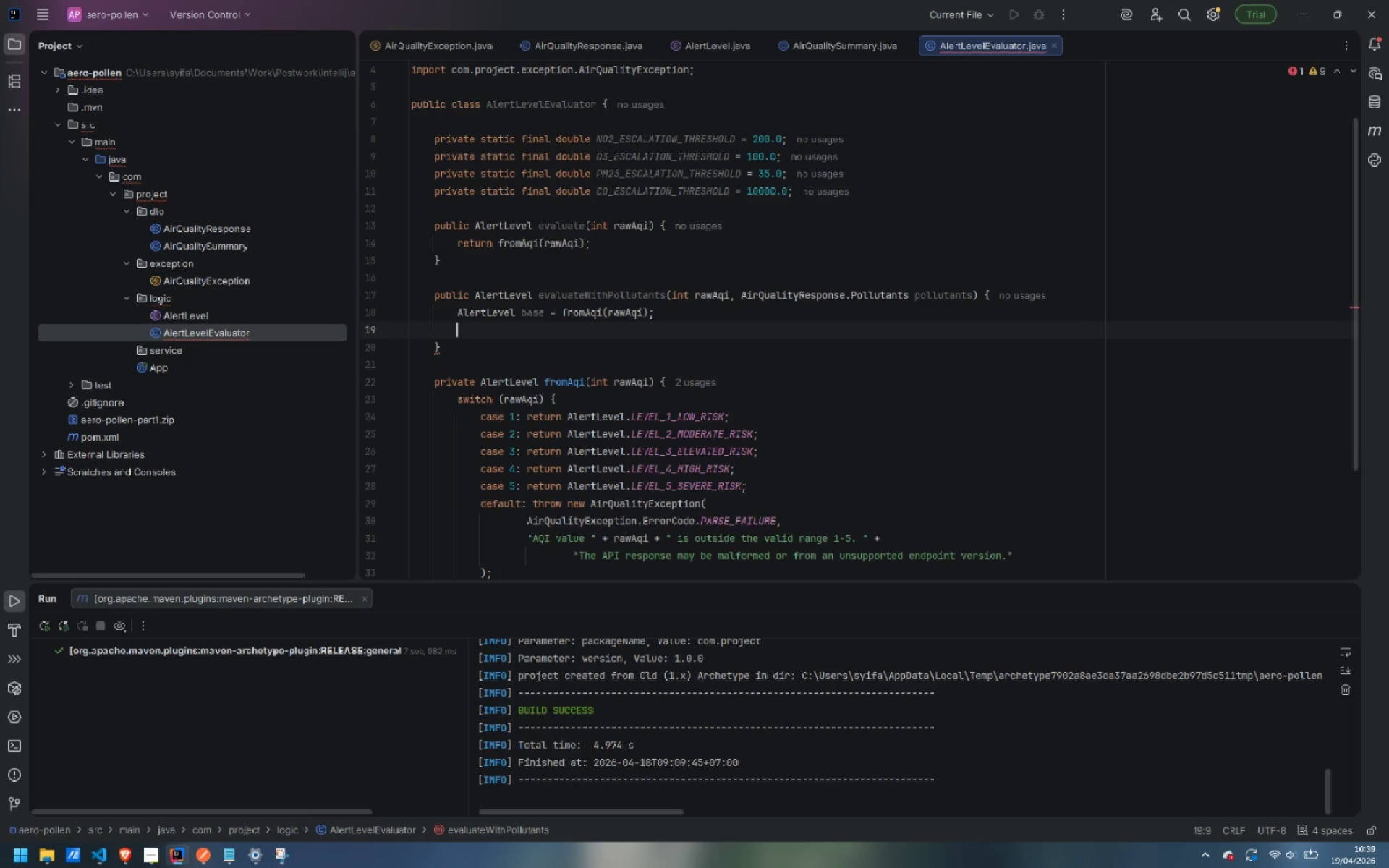 
key(Enter)
 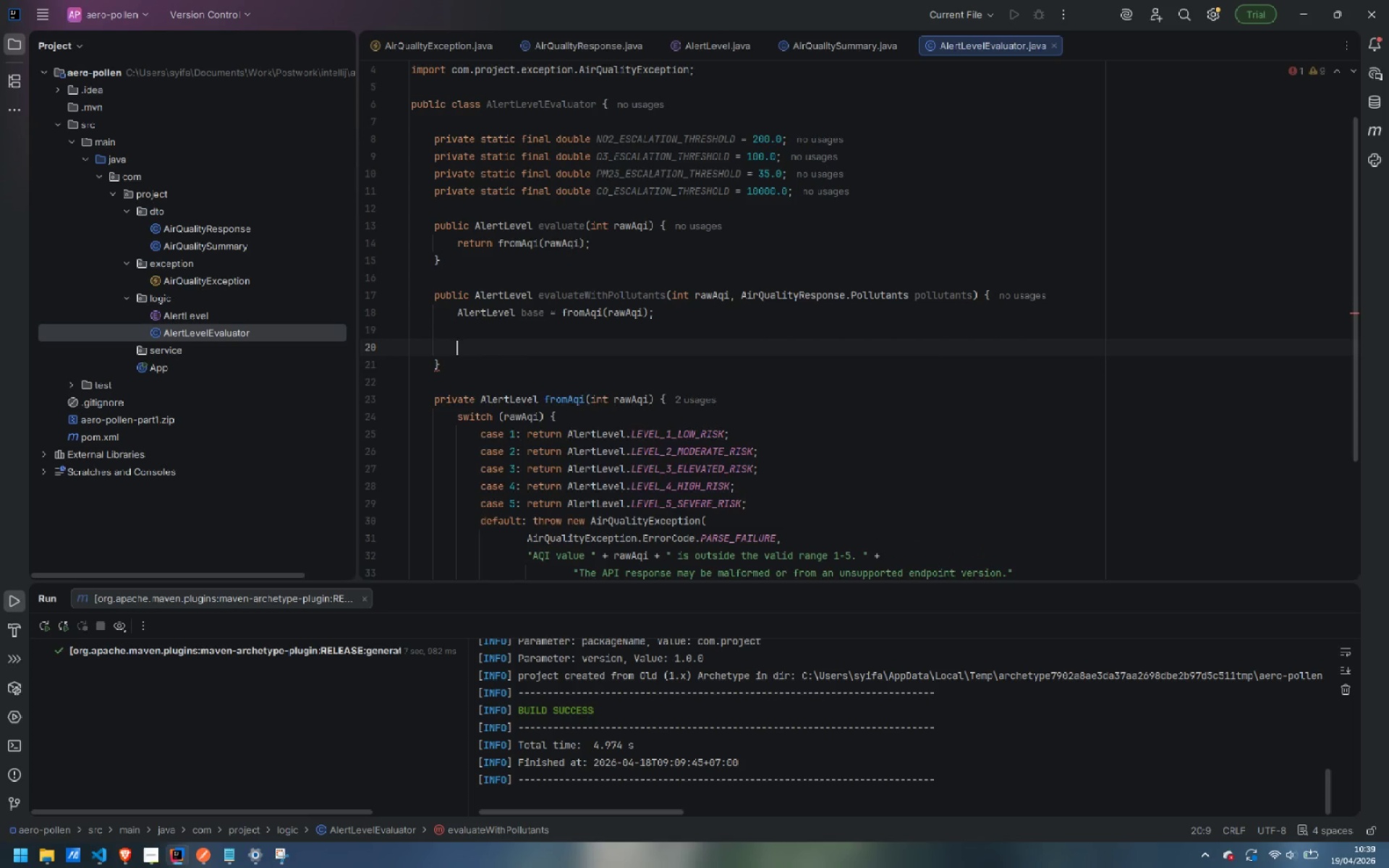 
type(if (pollutants == null)
 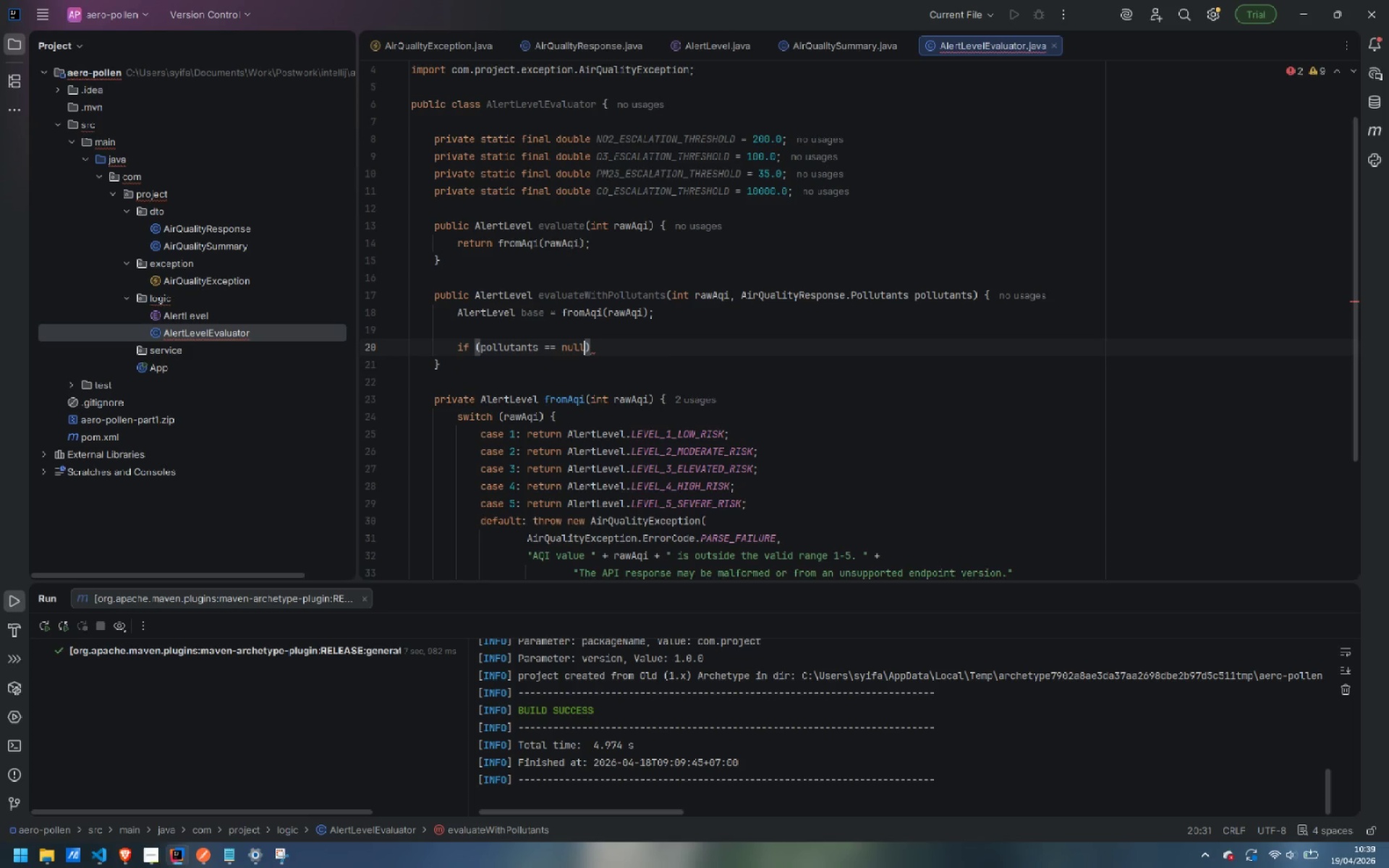 
key(ArrowRight)
 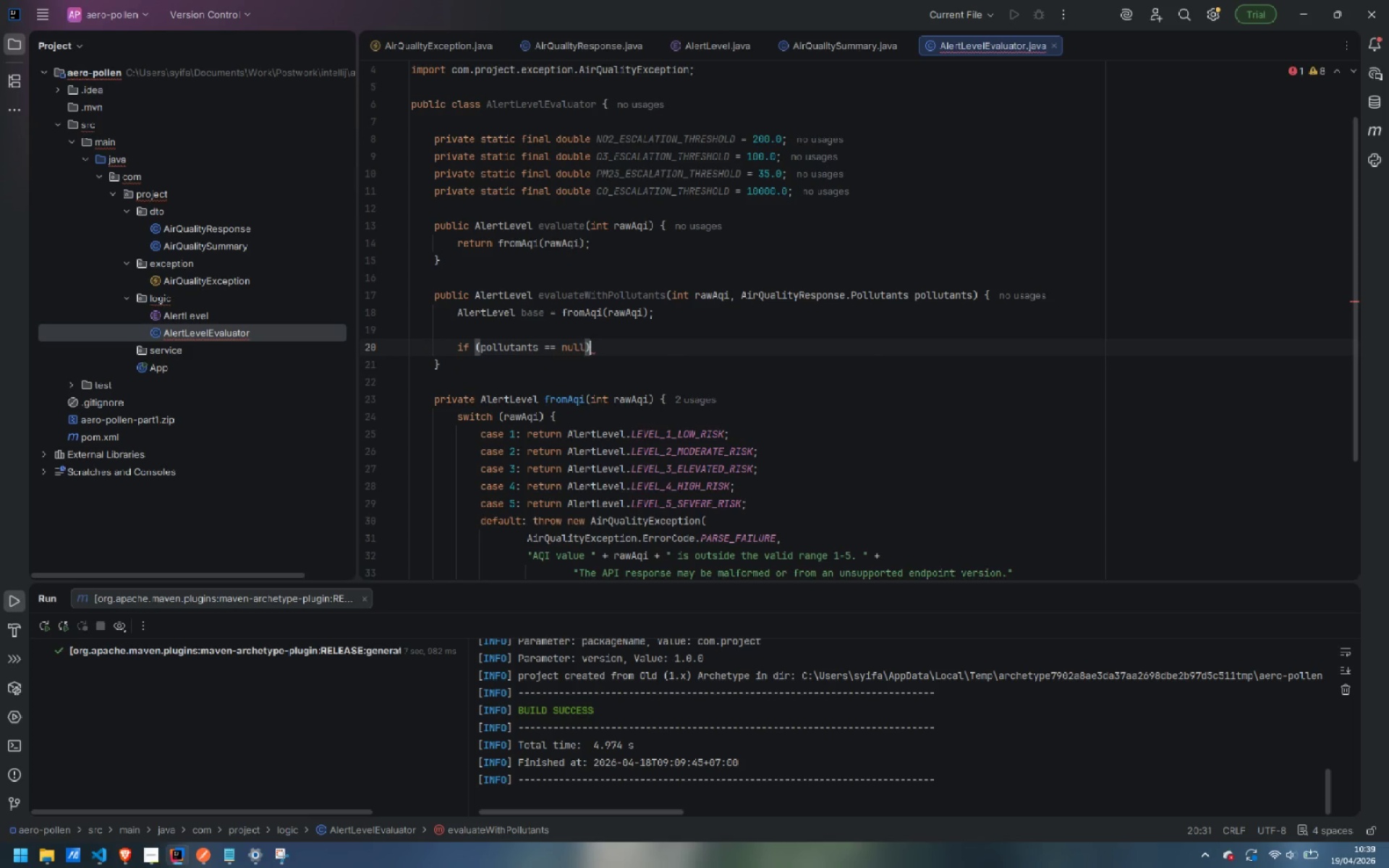 
key(Space)
 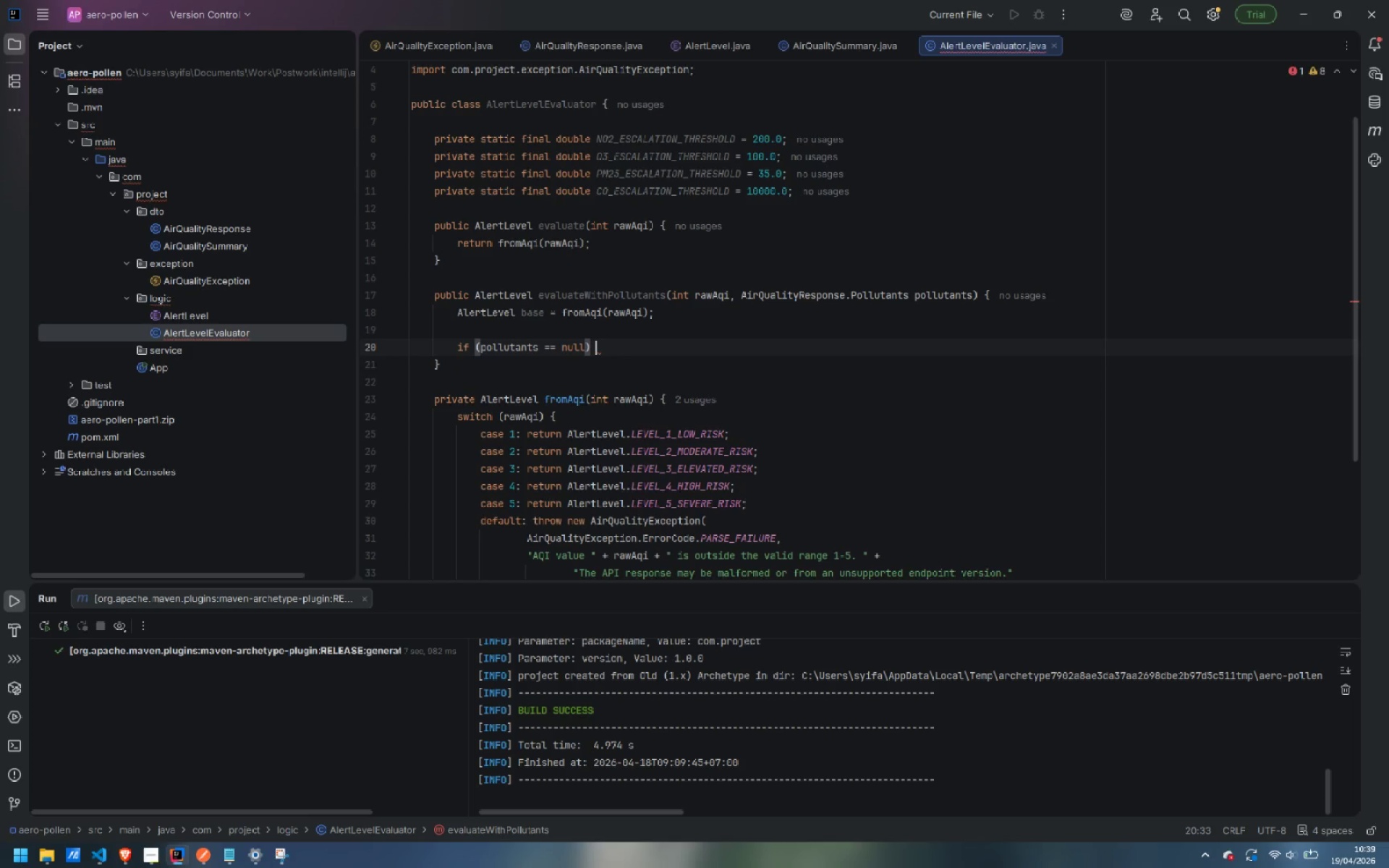 
key(Shift+BracketLeft)
 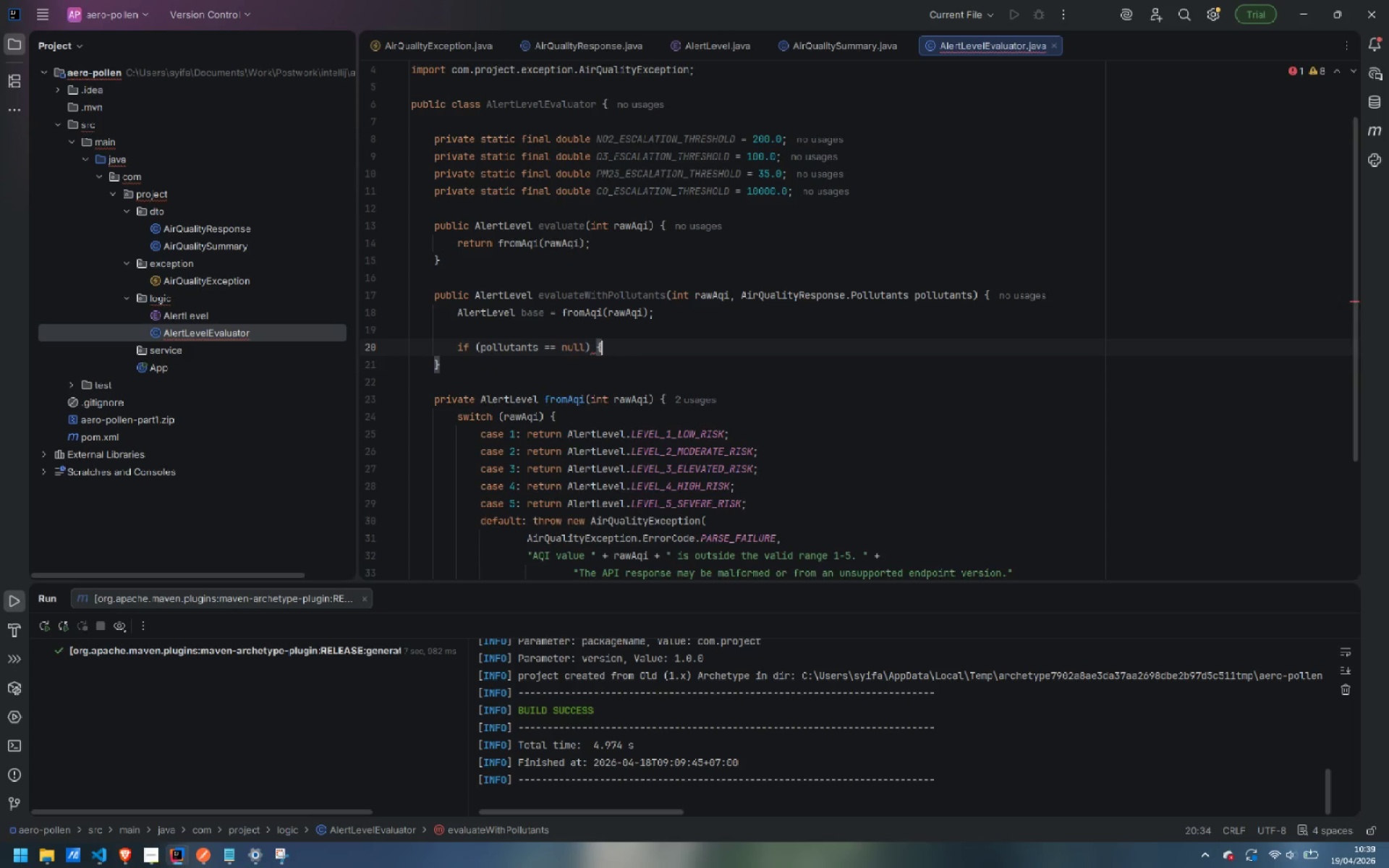 
key(Enter)
 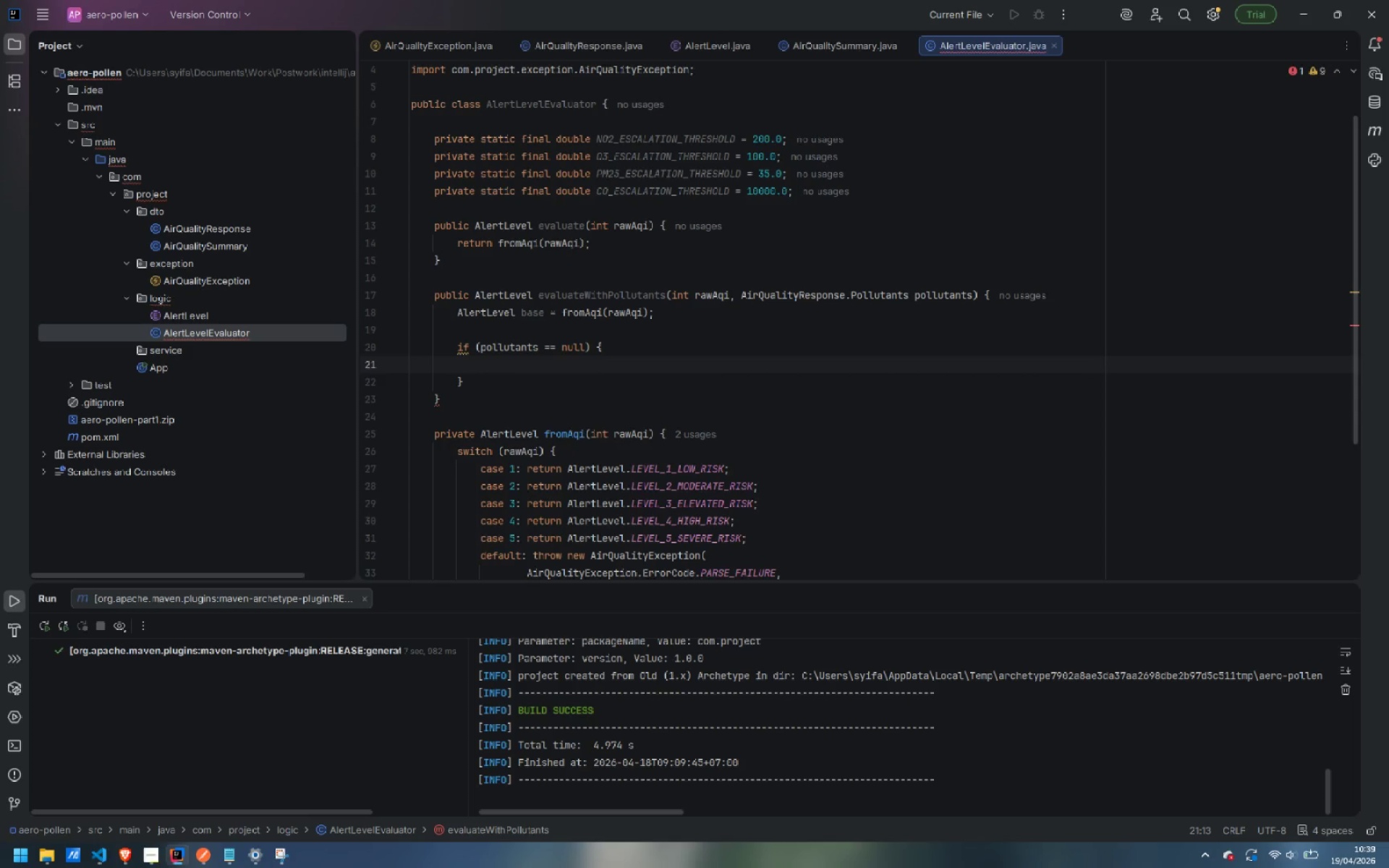 
type(return base;)
 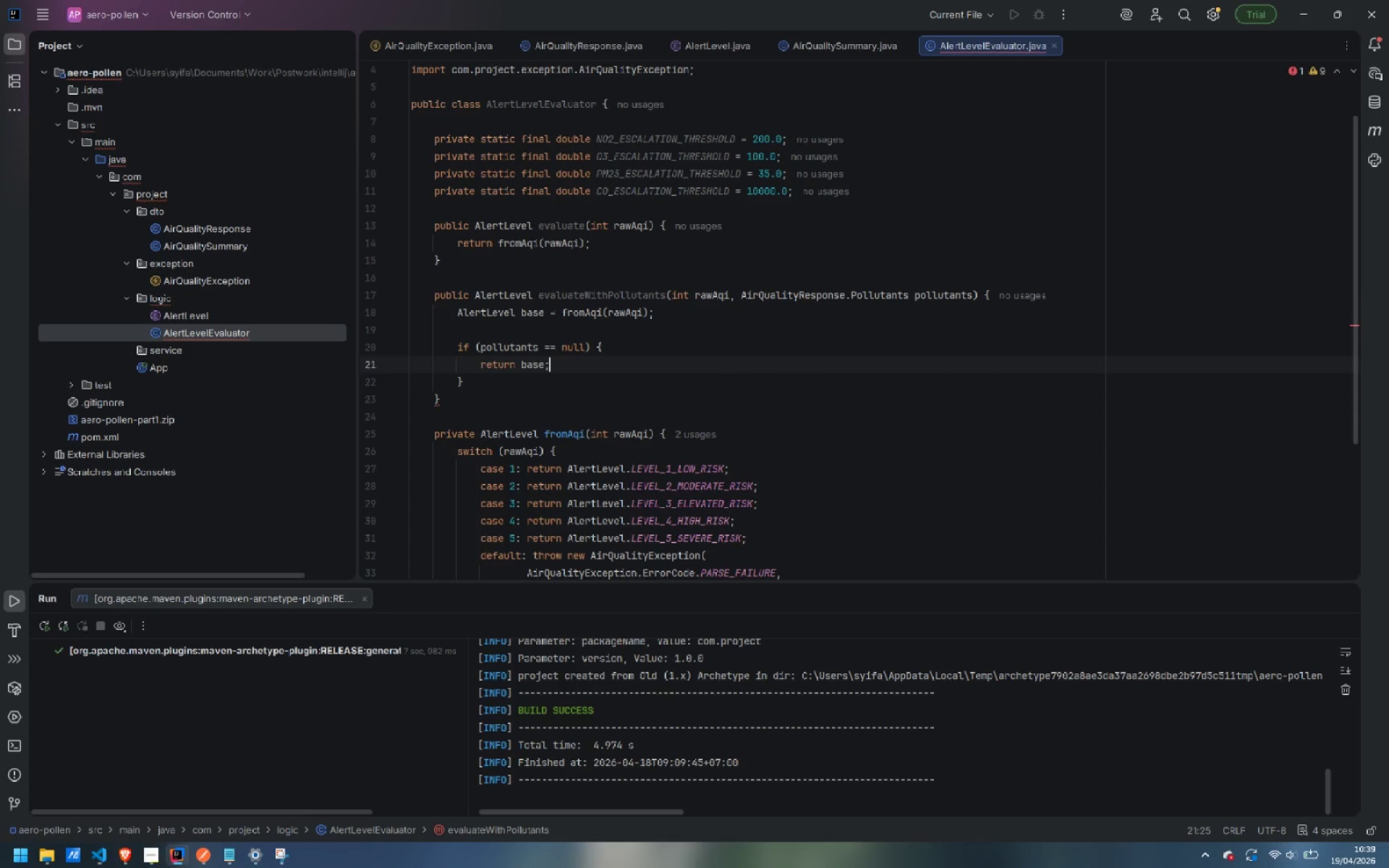 
key(ArrowDown)
 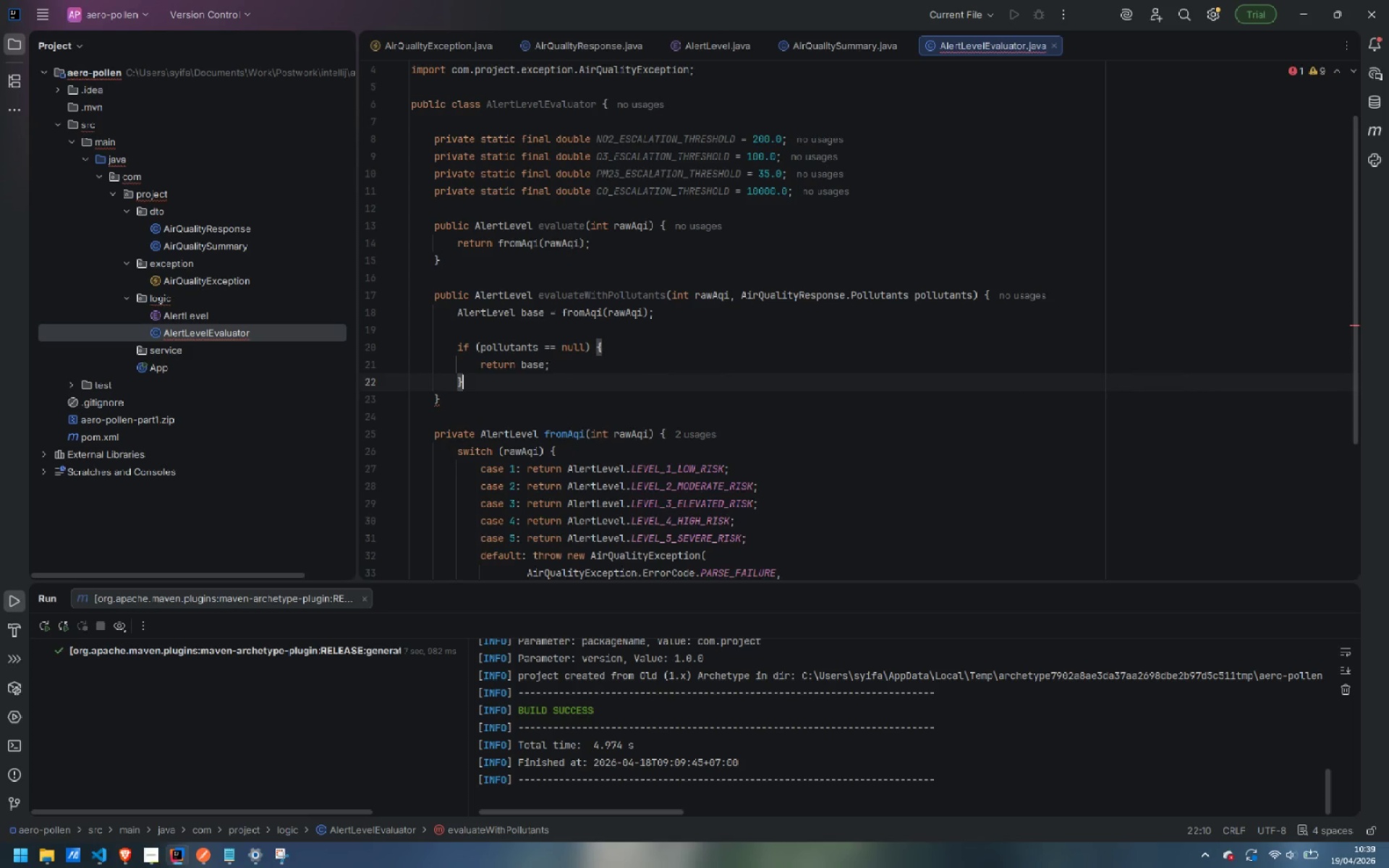 
key(Enter)
 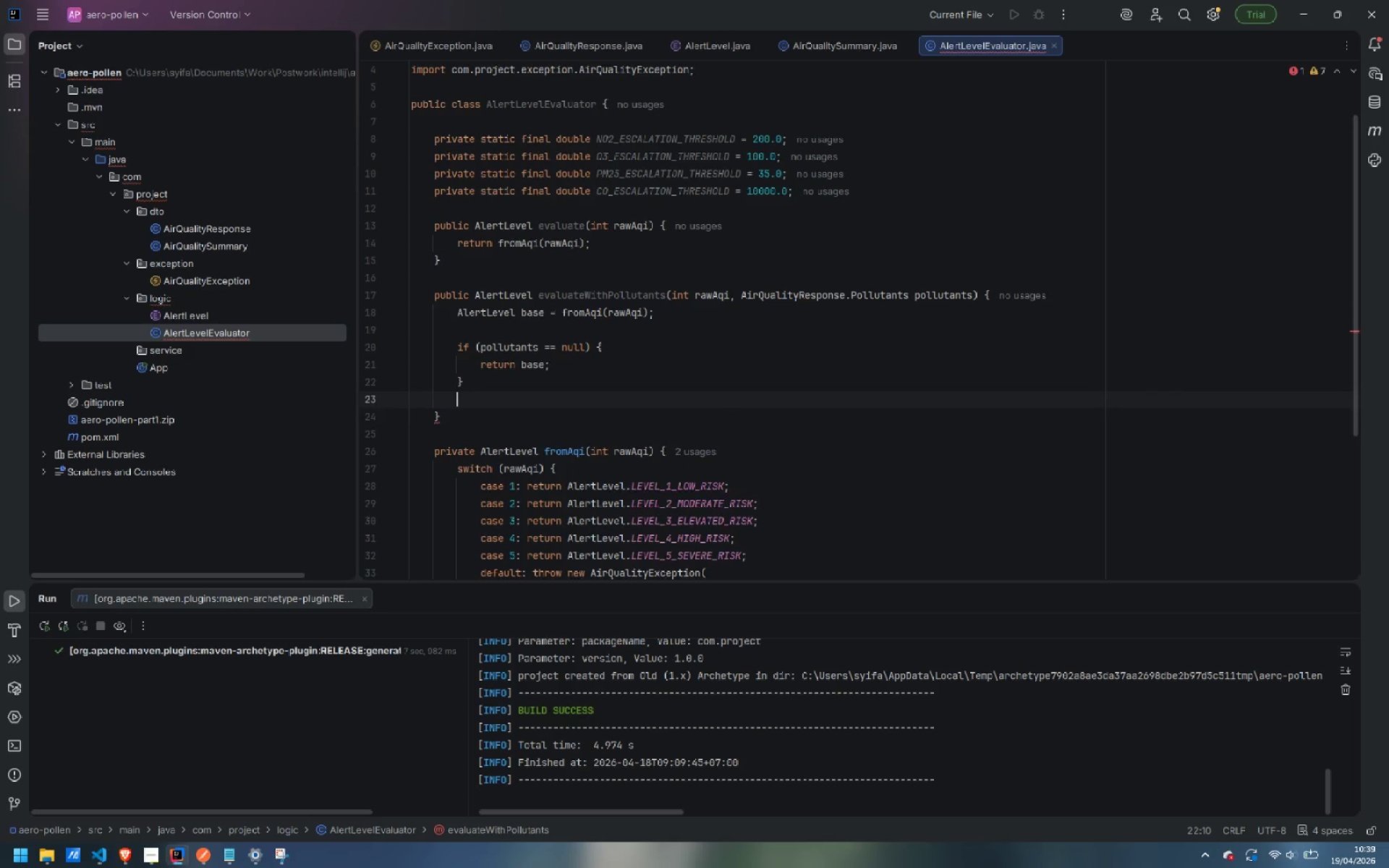 
key(Enter)
 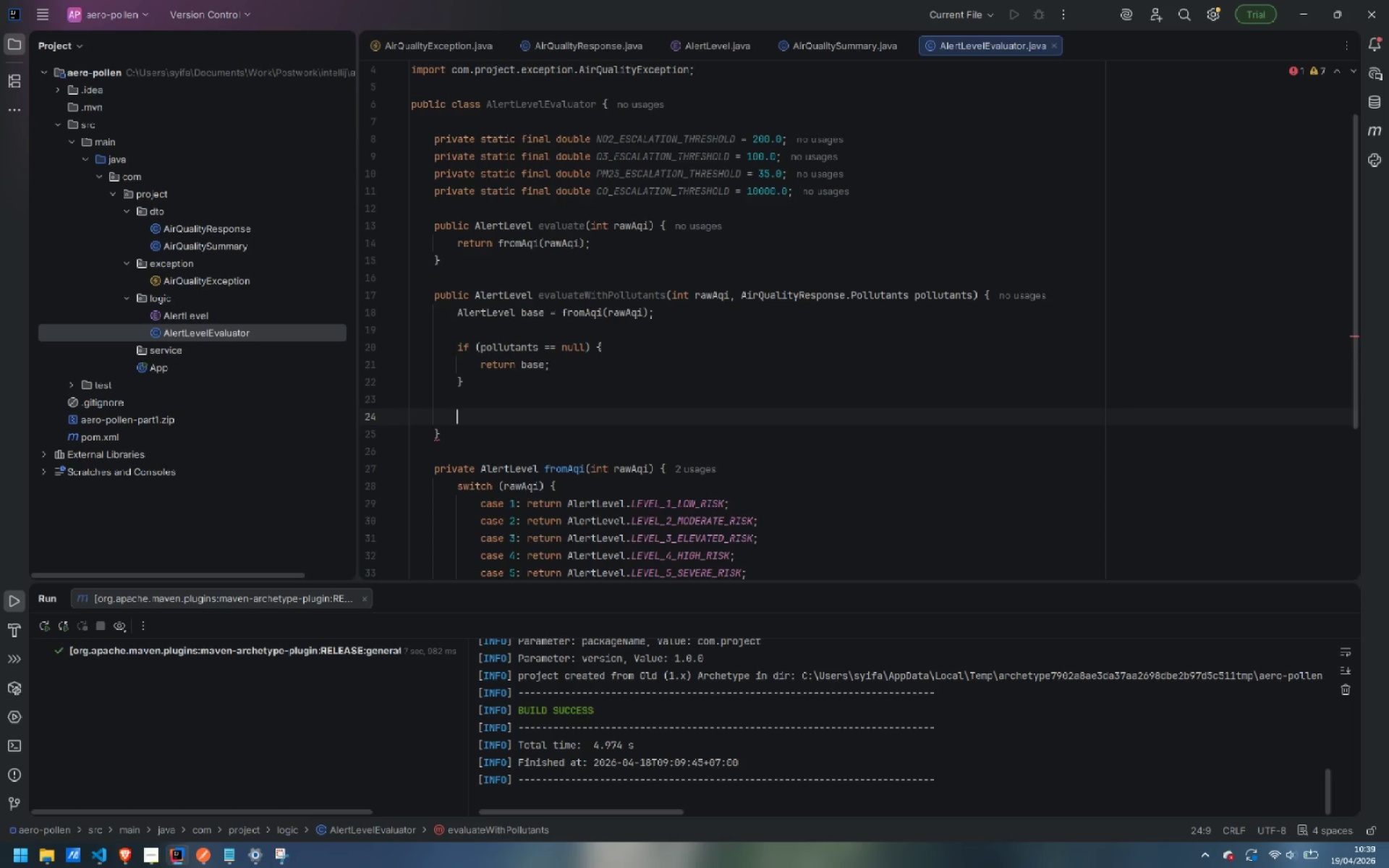 
type(AlertLevel escalated = base;)
 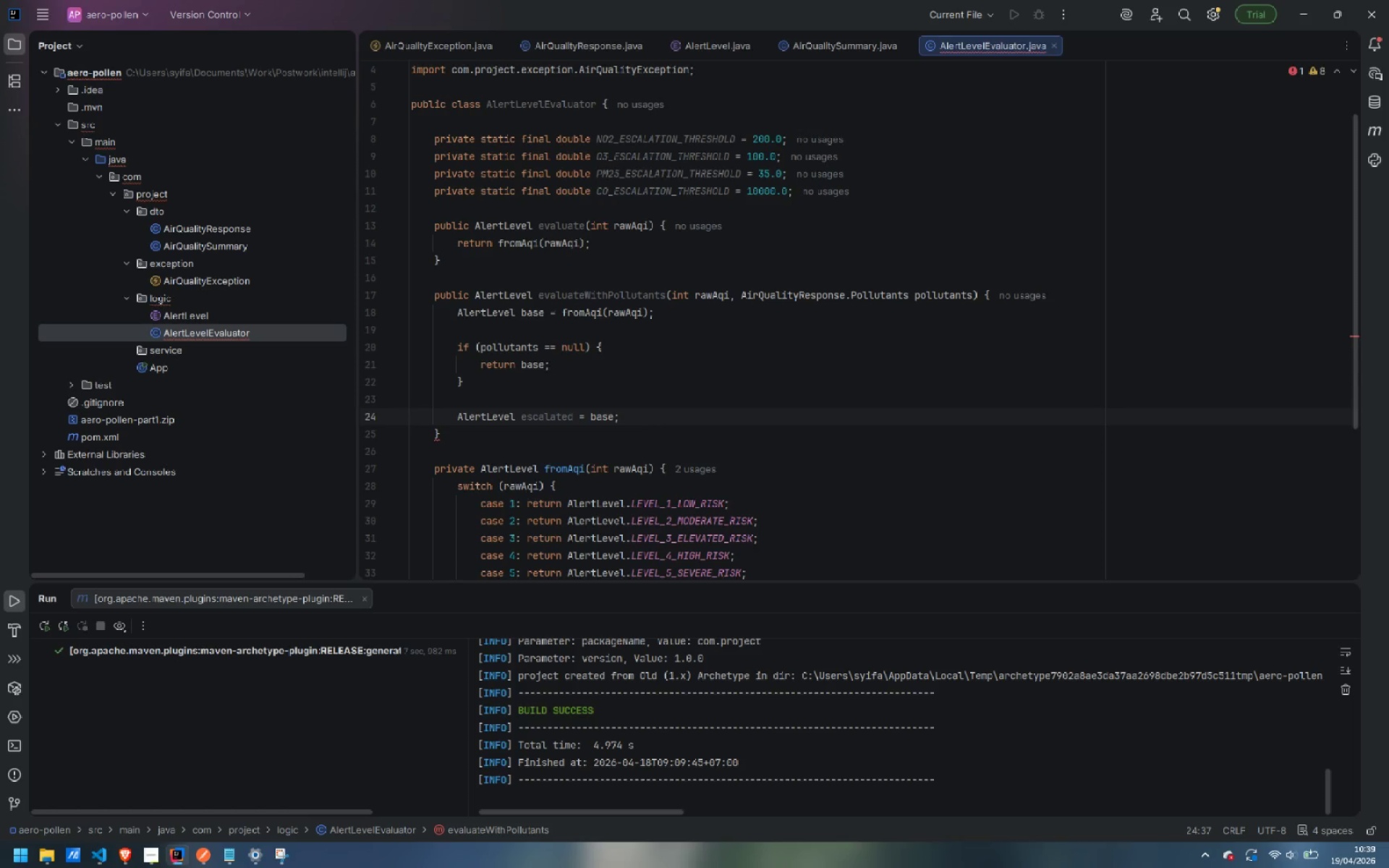 
key(Enter)
 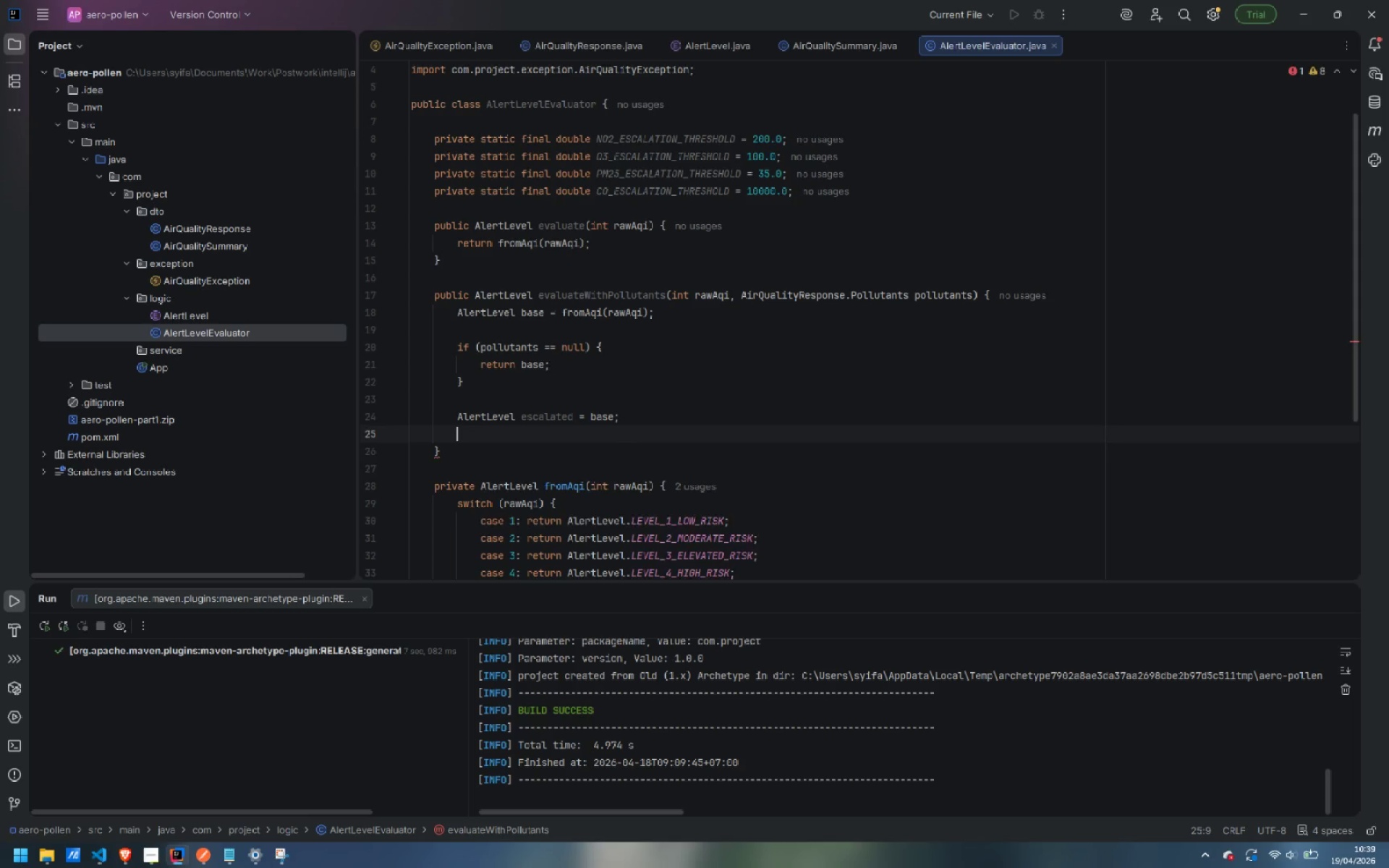 
key(Enter)
 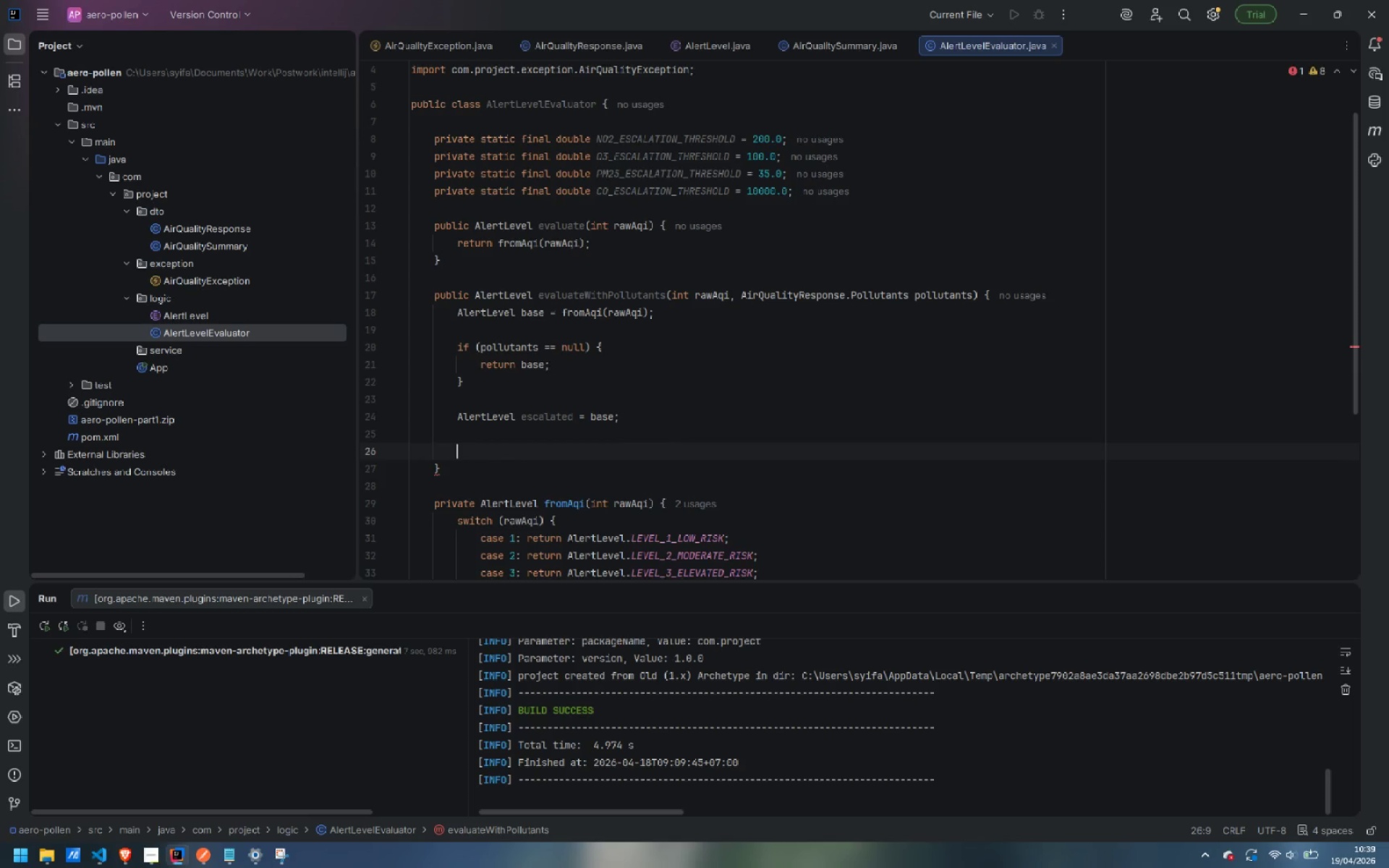 
type(if (pollutanst)
key(Backspace)
key(Backspace)
type(ts.getNo2)
 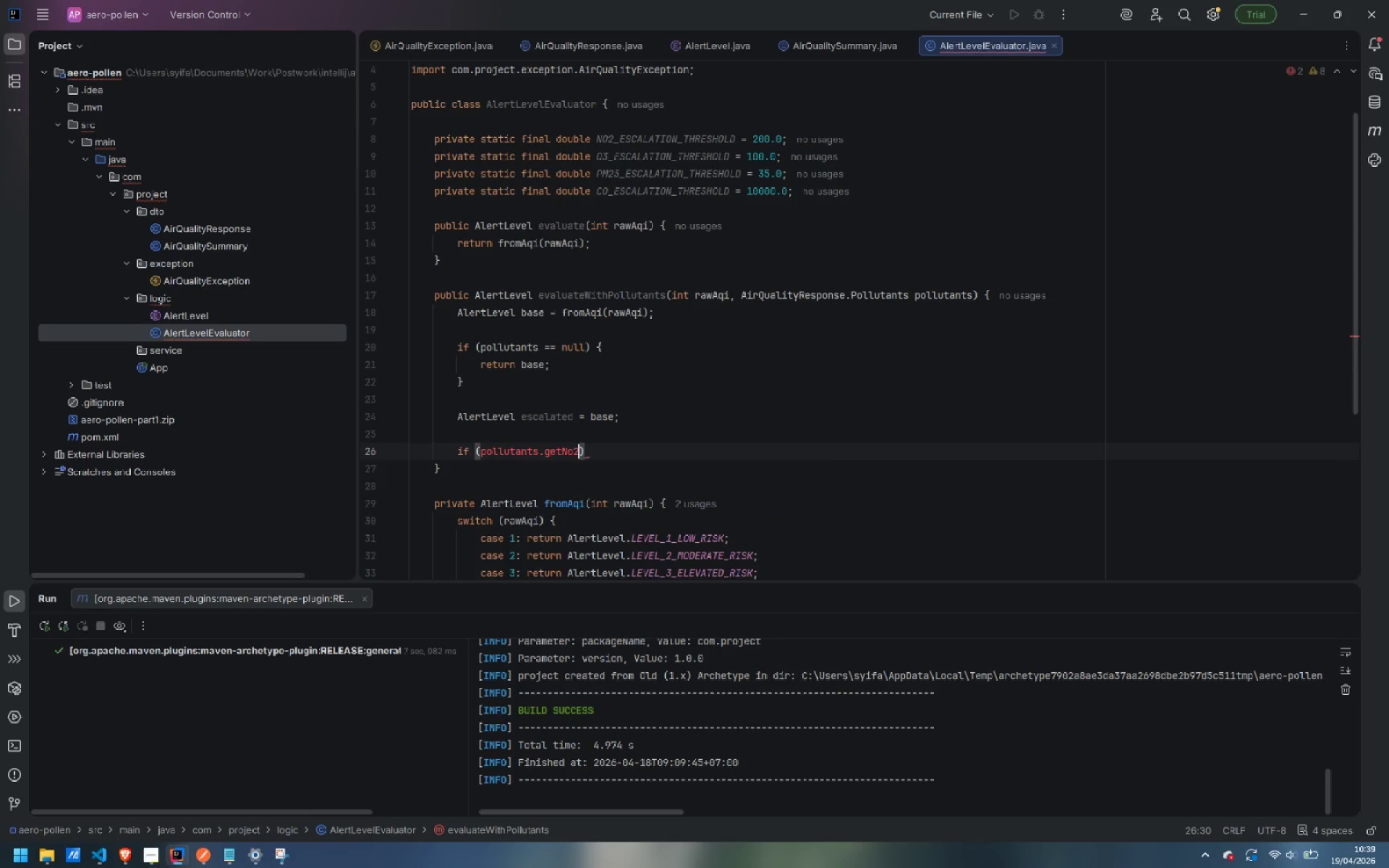 
 